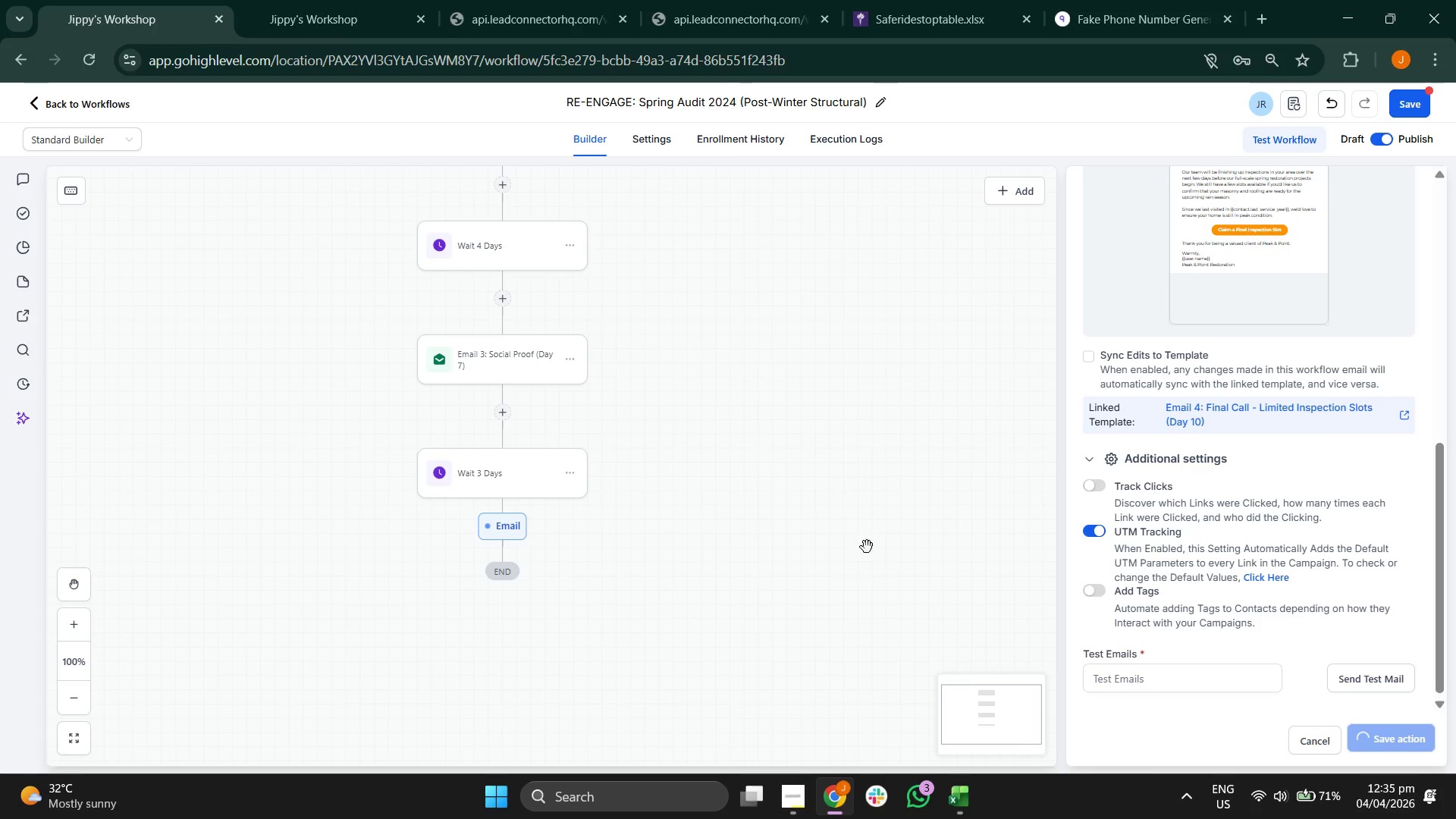 
double_click([75, 697])
 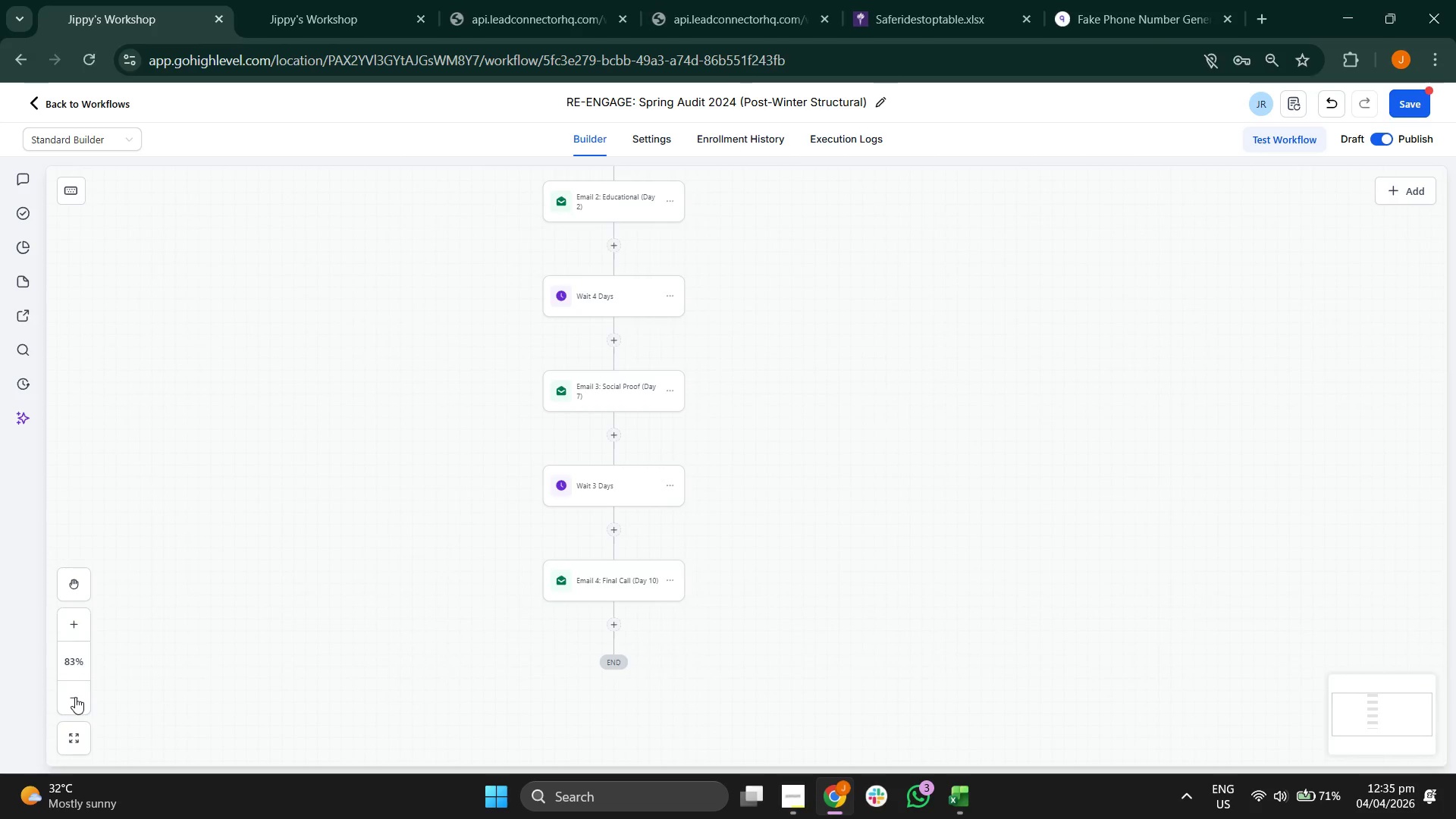 
triple_click([75, 697])
 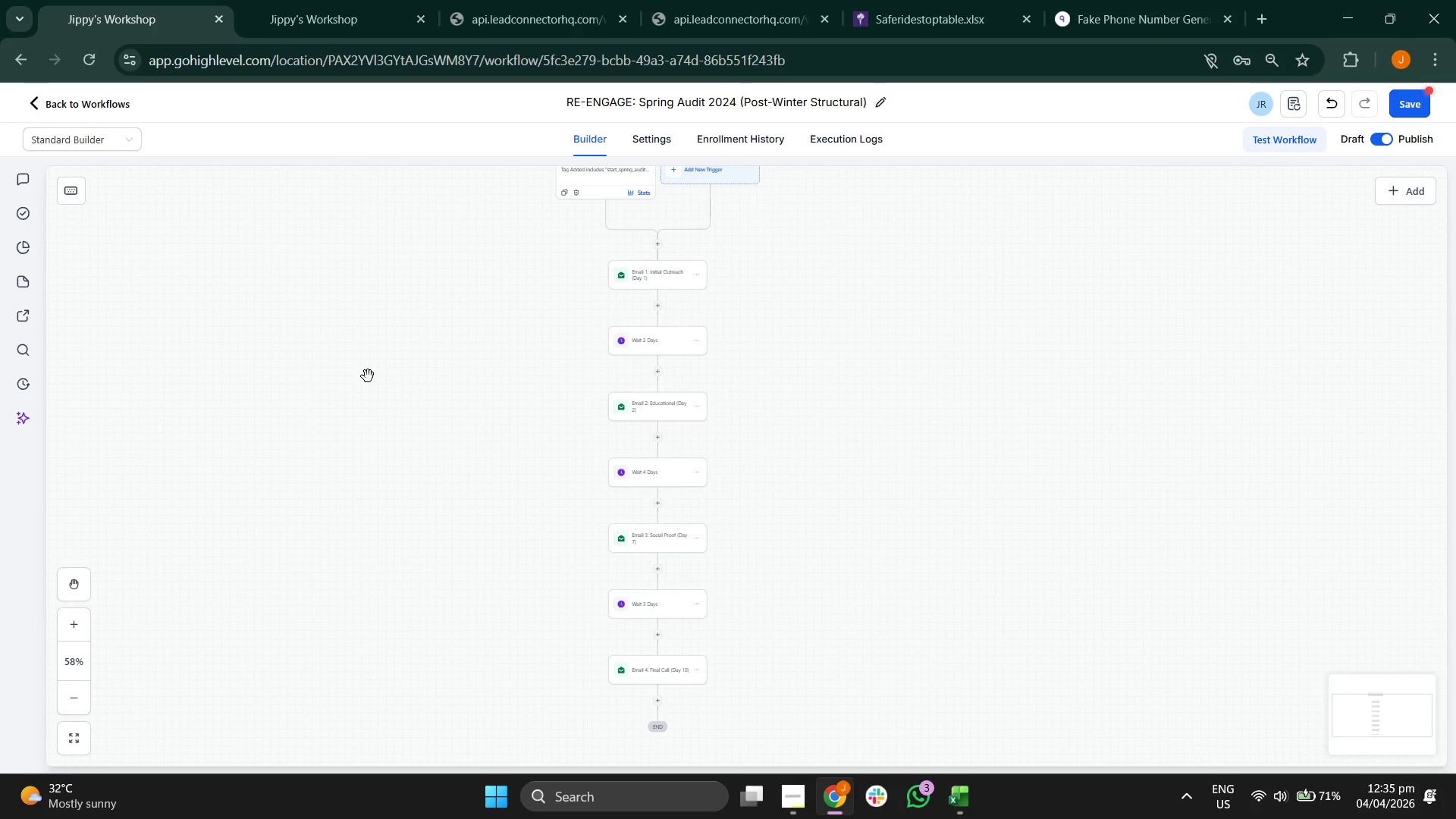 
wait(5.77)
 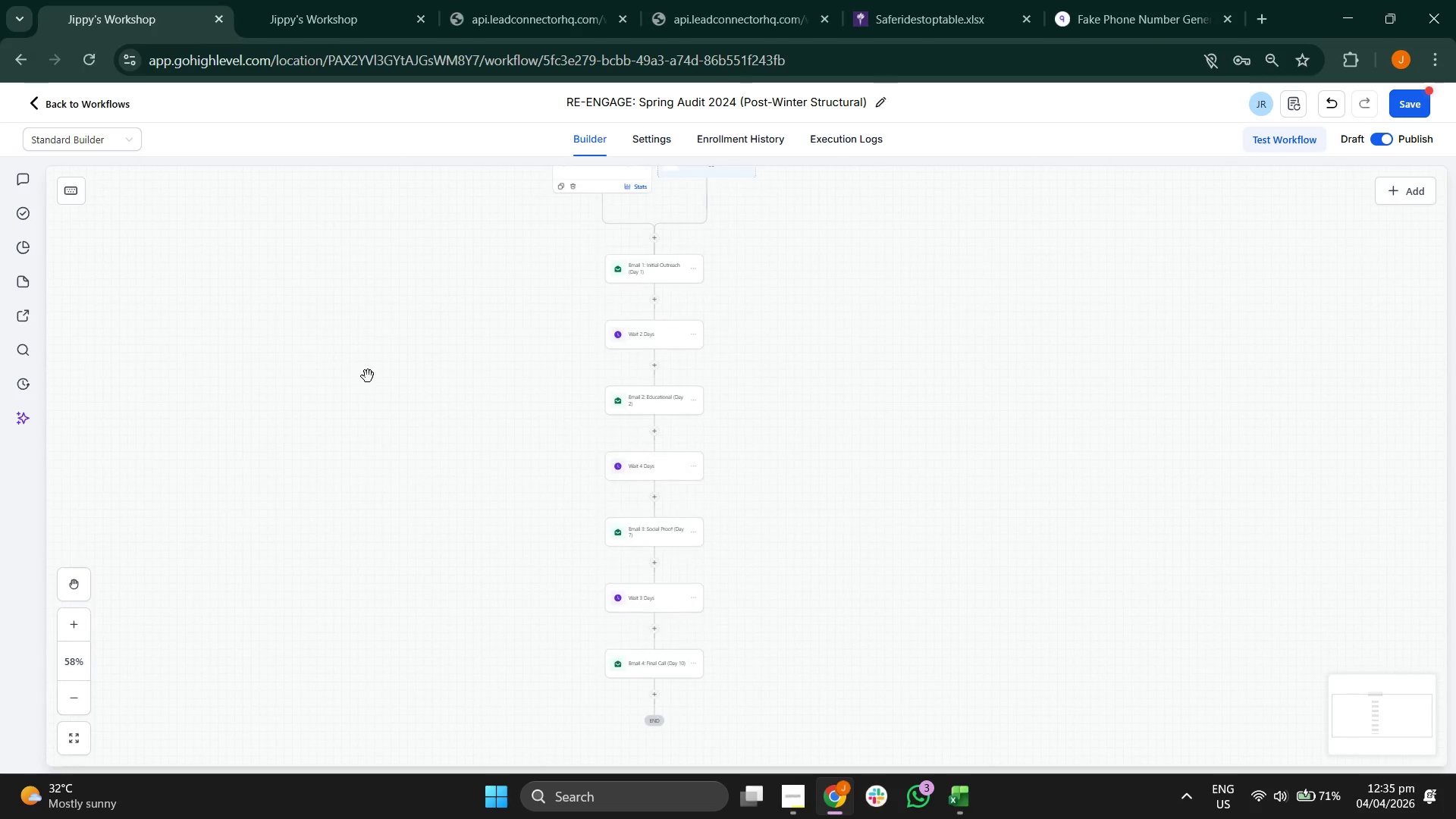 
left_click([368, 376])
 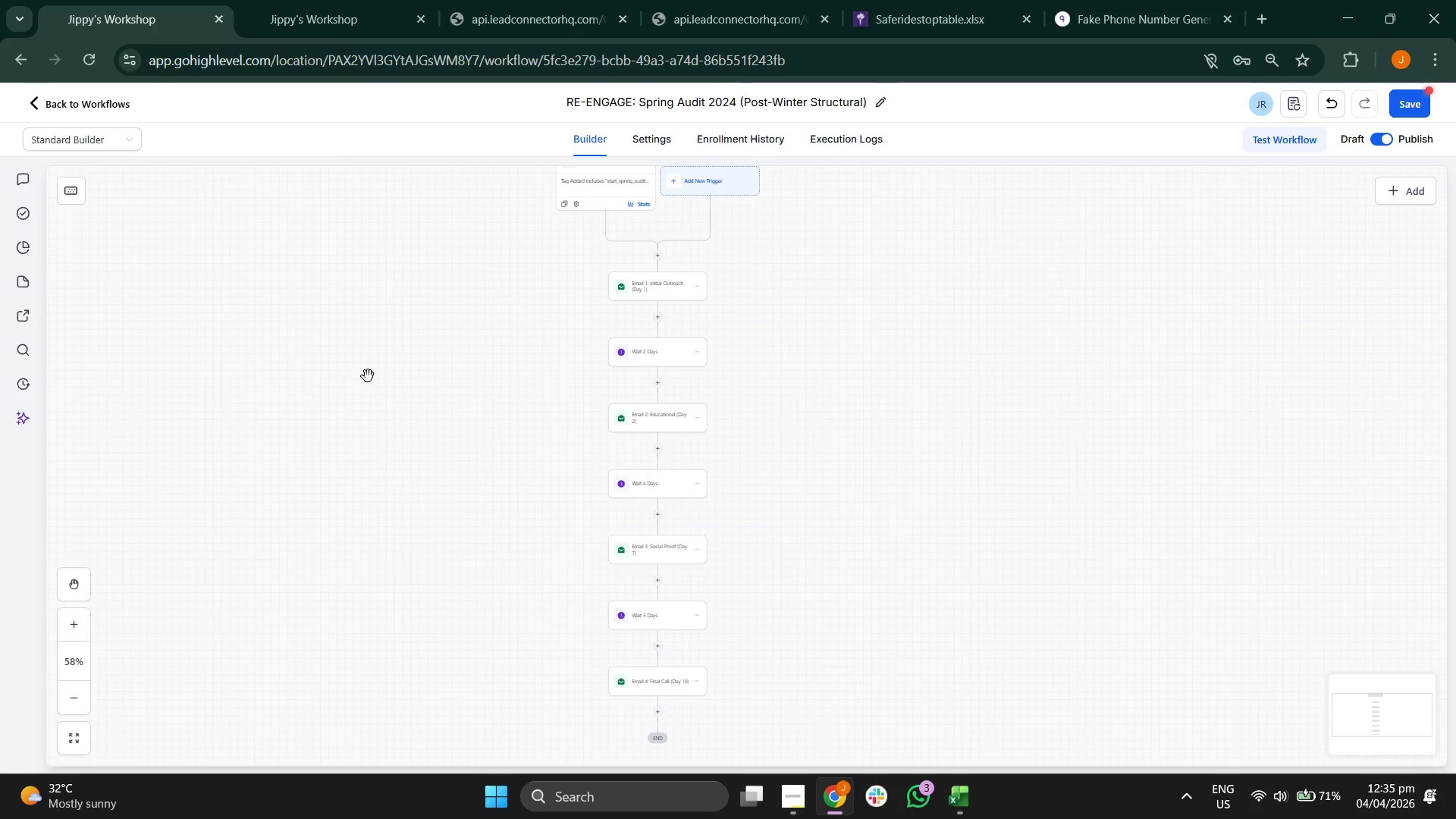 
wait(9.58)
 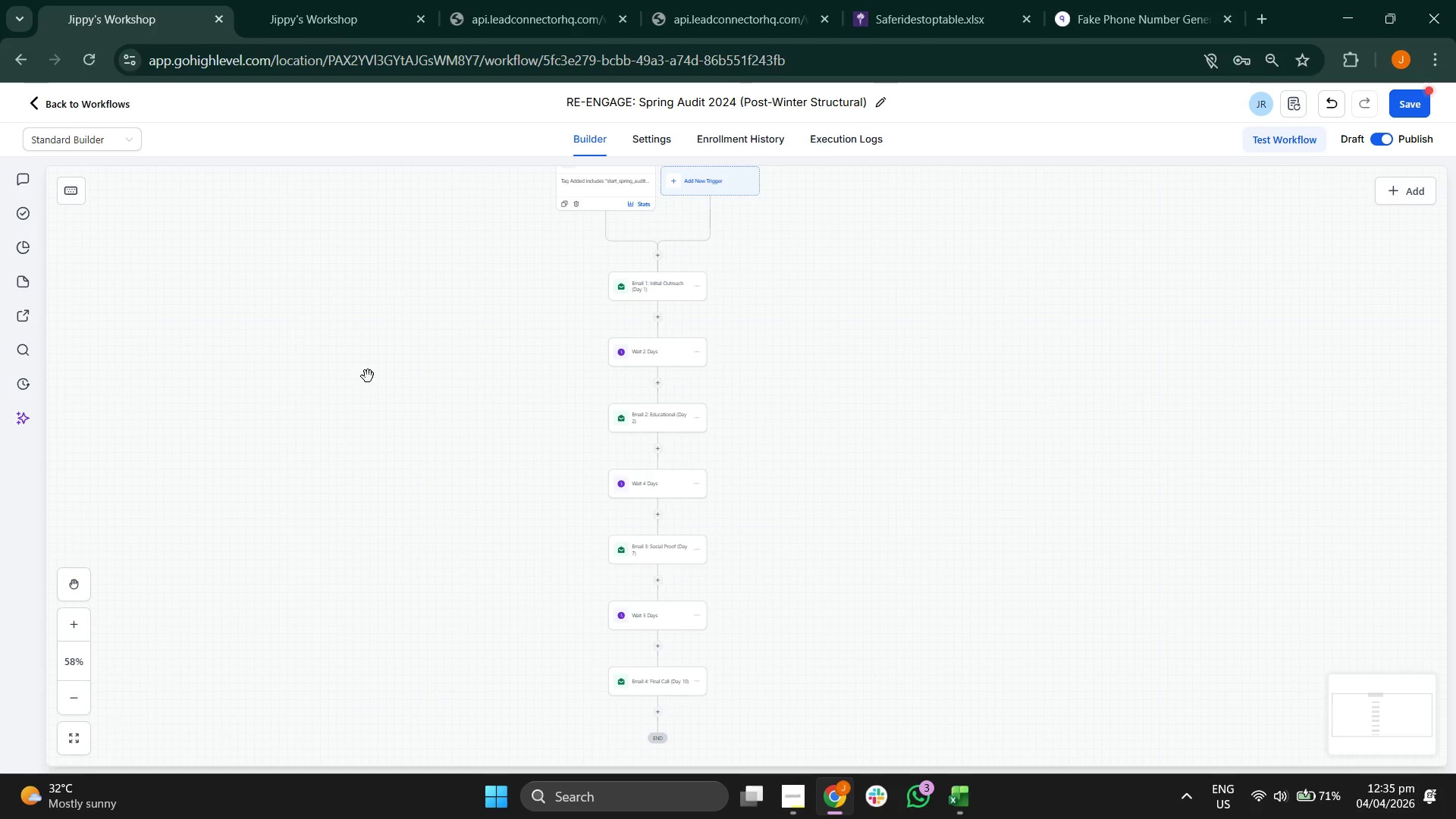 
right_click([368, 376])
 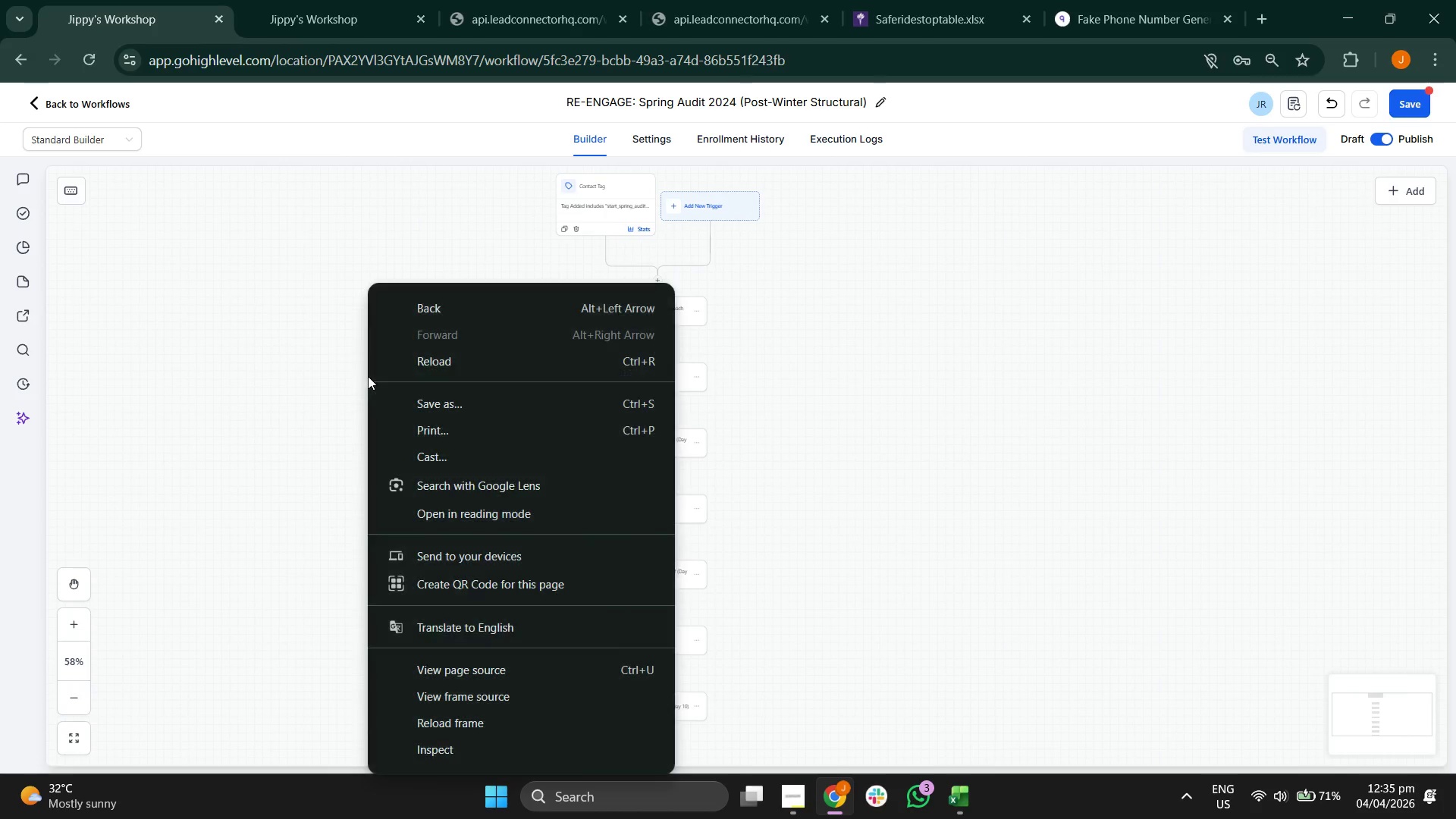 
scroll: coordinate [368, 376], scroll_direction: none, amount: 0.0
 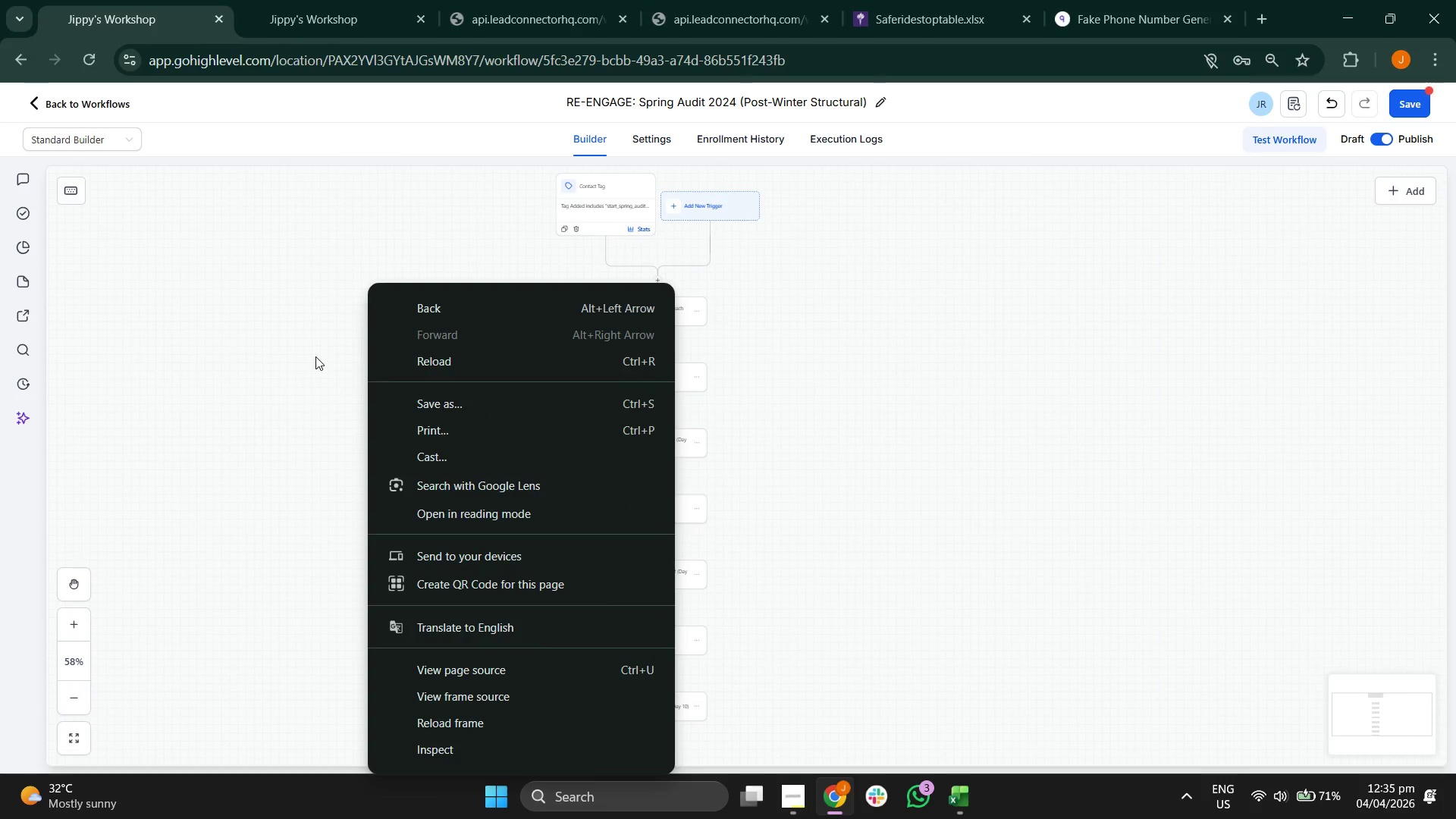 
left_click([315, 356])
 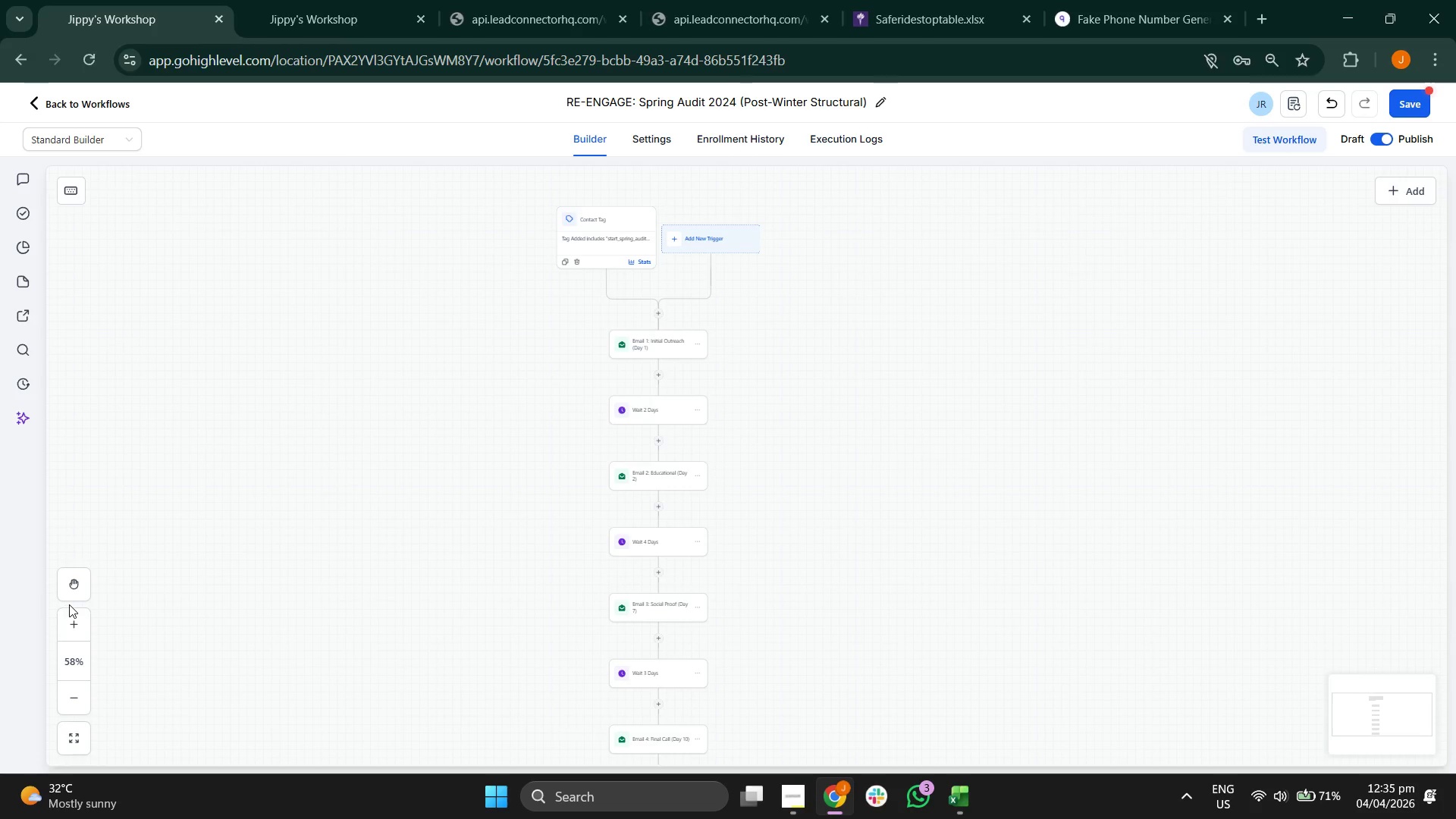 
double_click([71, 622])
 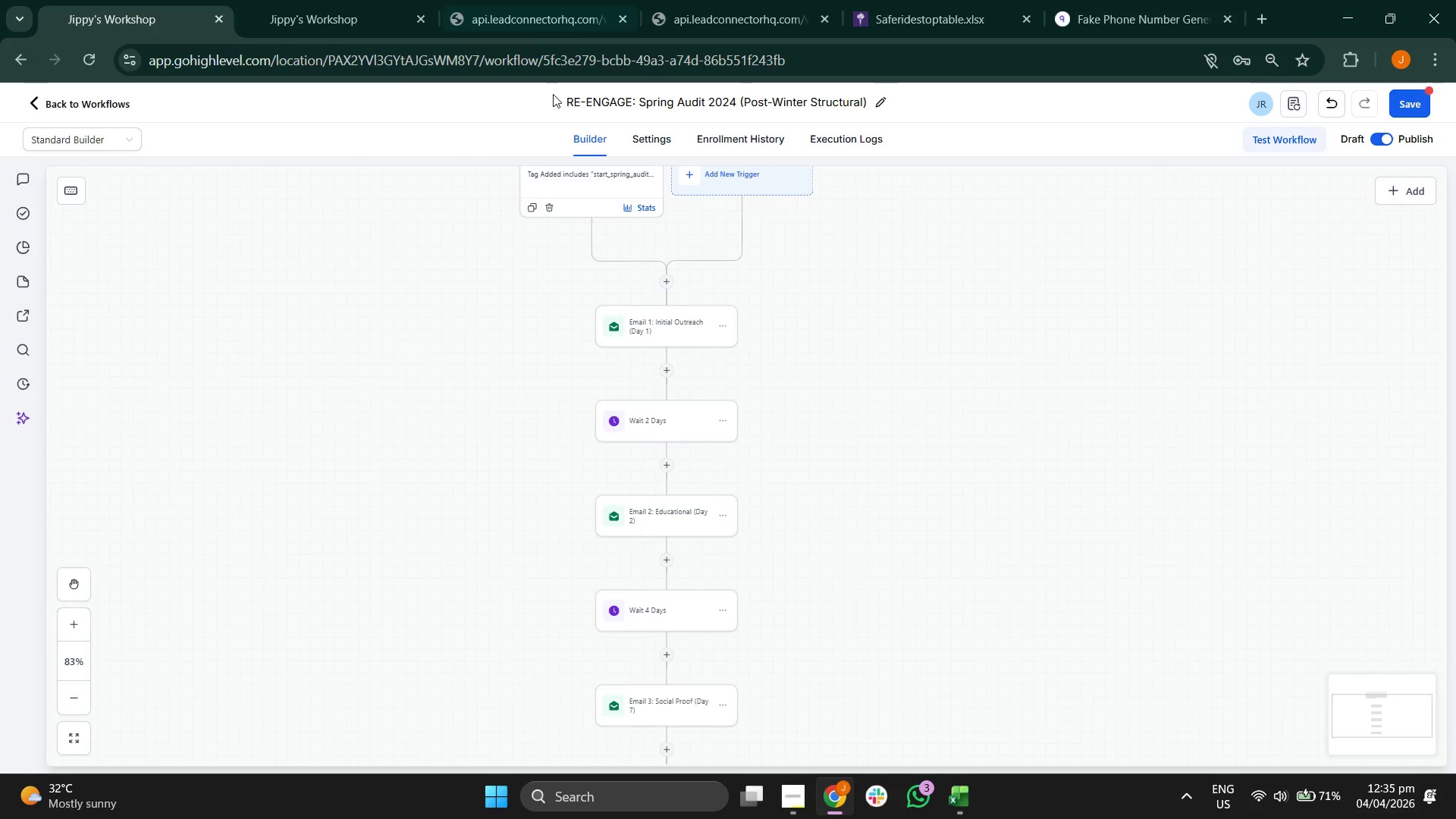 
left_click([657, 135])
 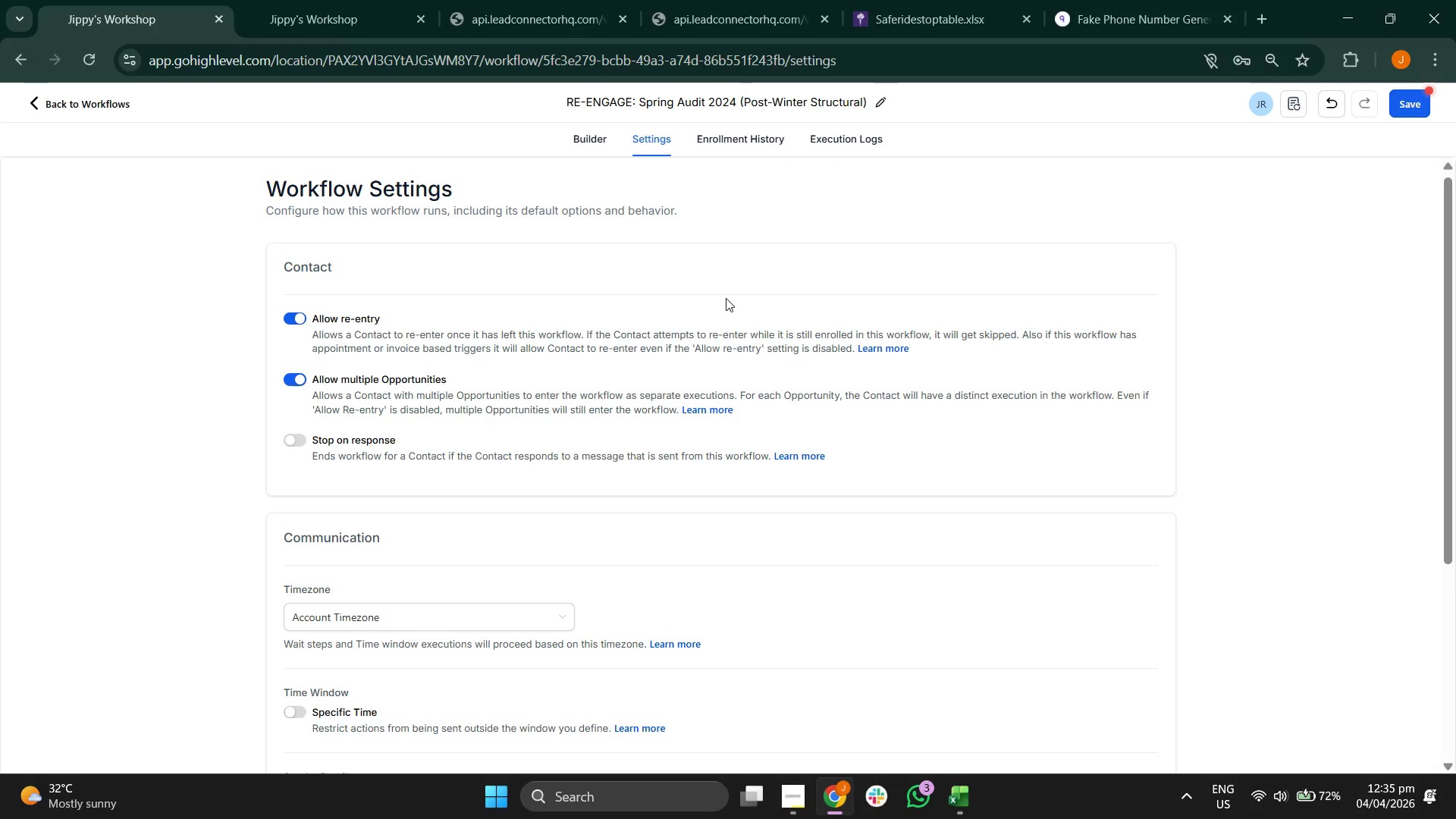 
wait(22.72)
 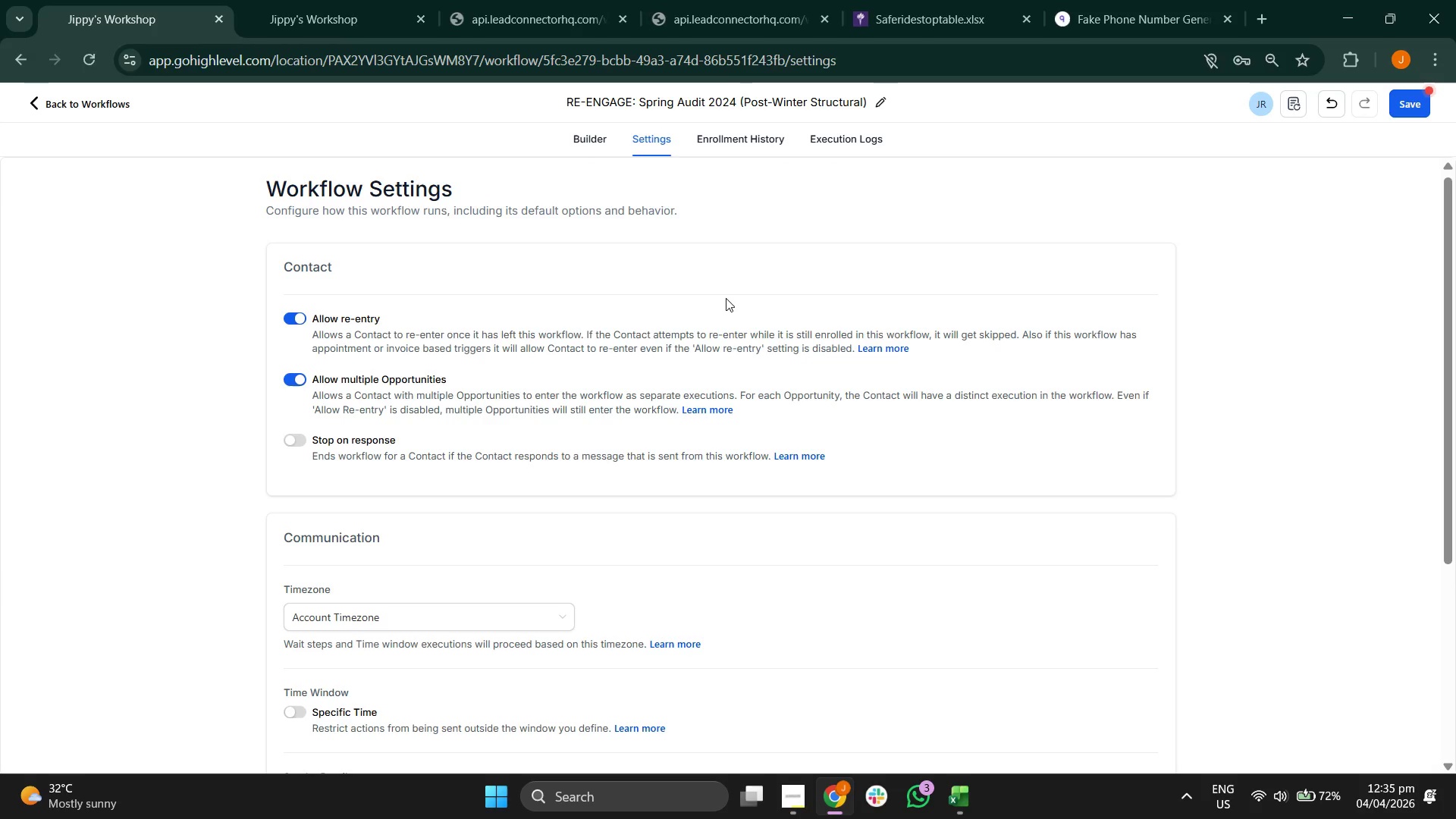 
left_click([766, 136])
 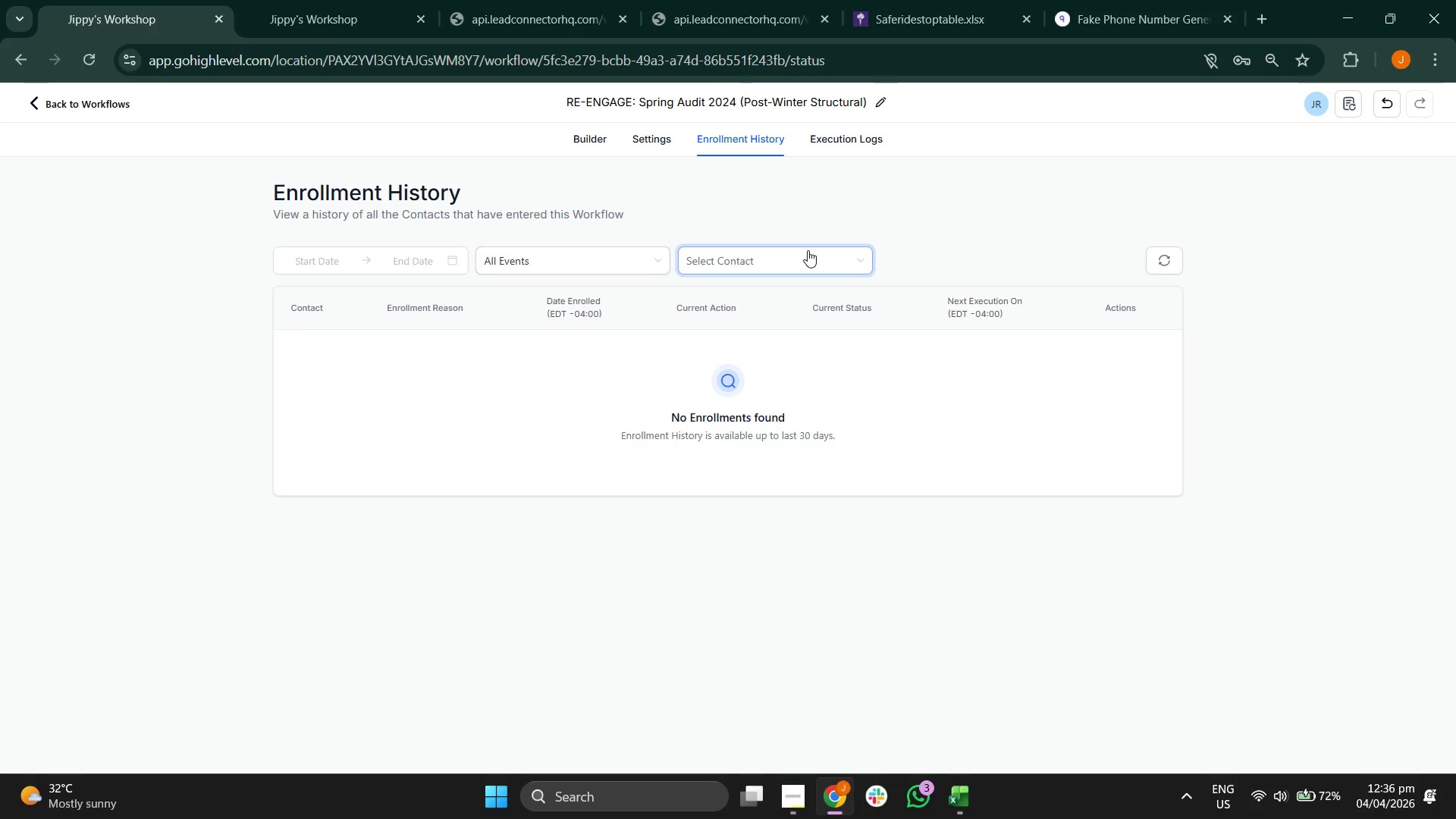 
wait(11.45)
 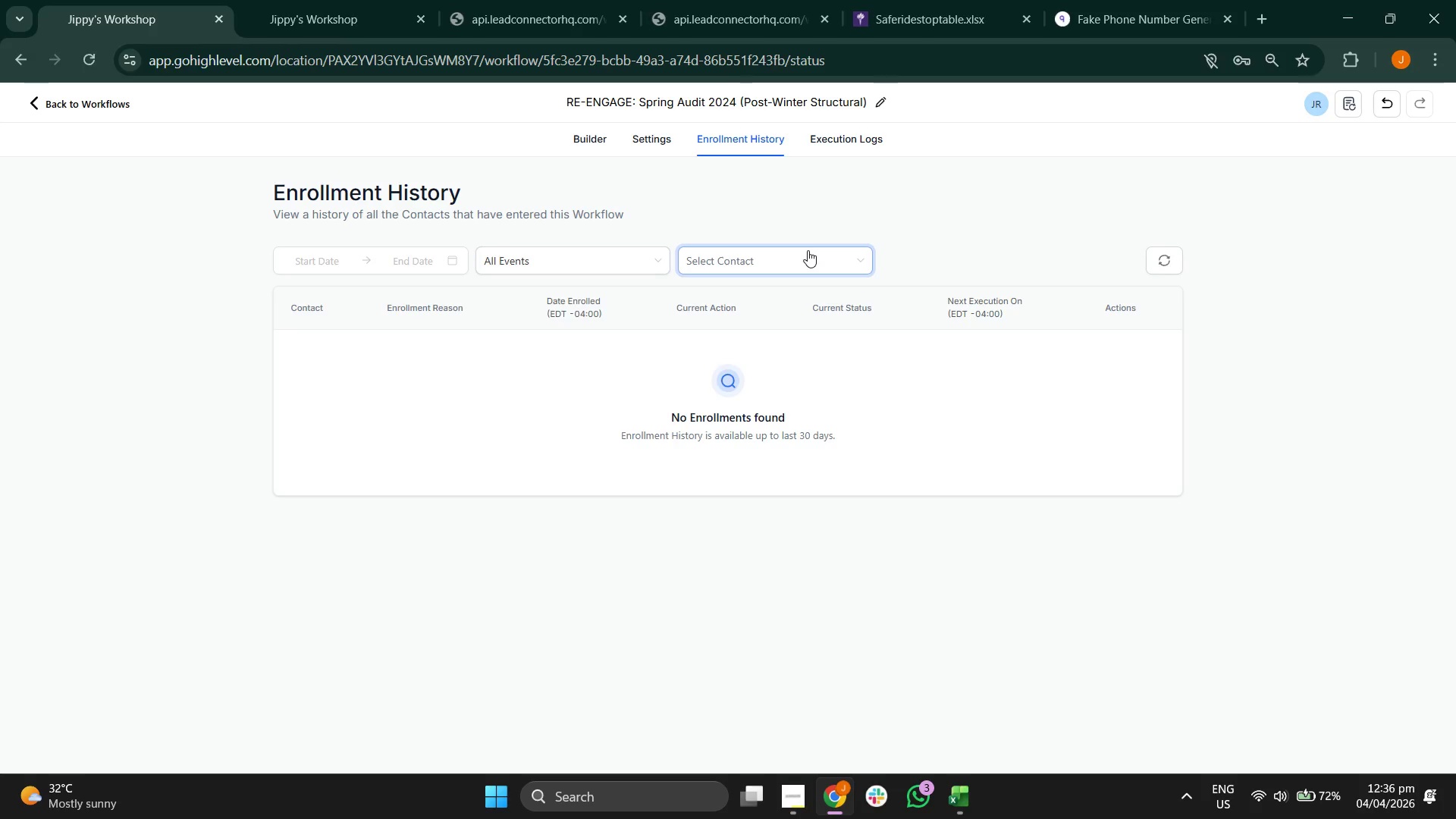 
left_click([845, 142])
 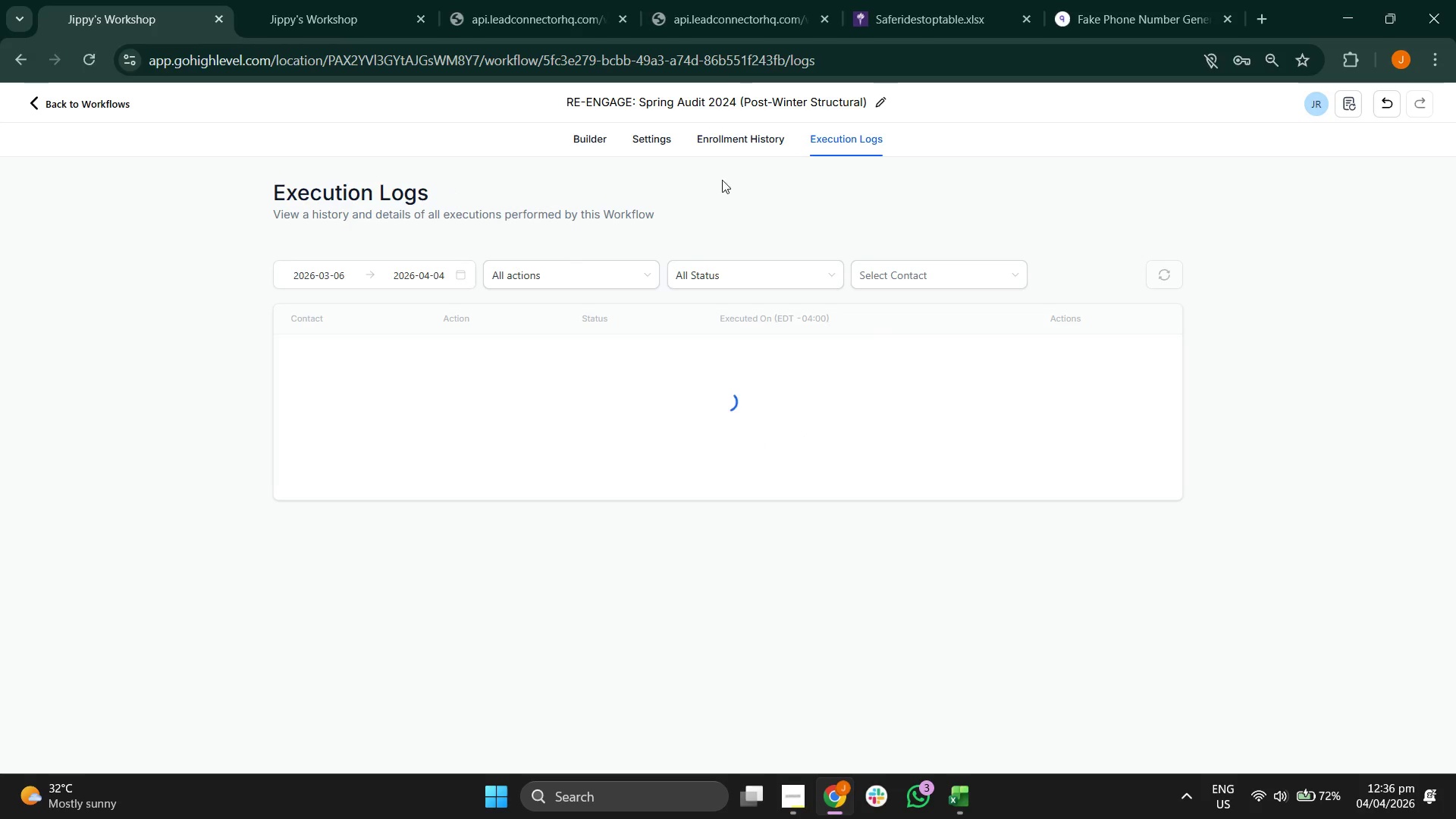 
left_click([654, 144])
 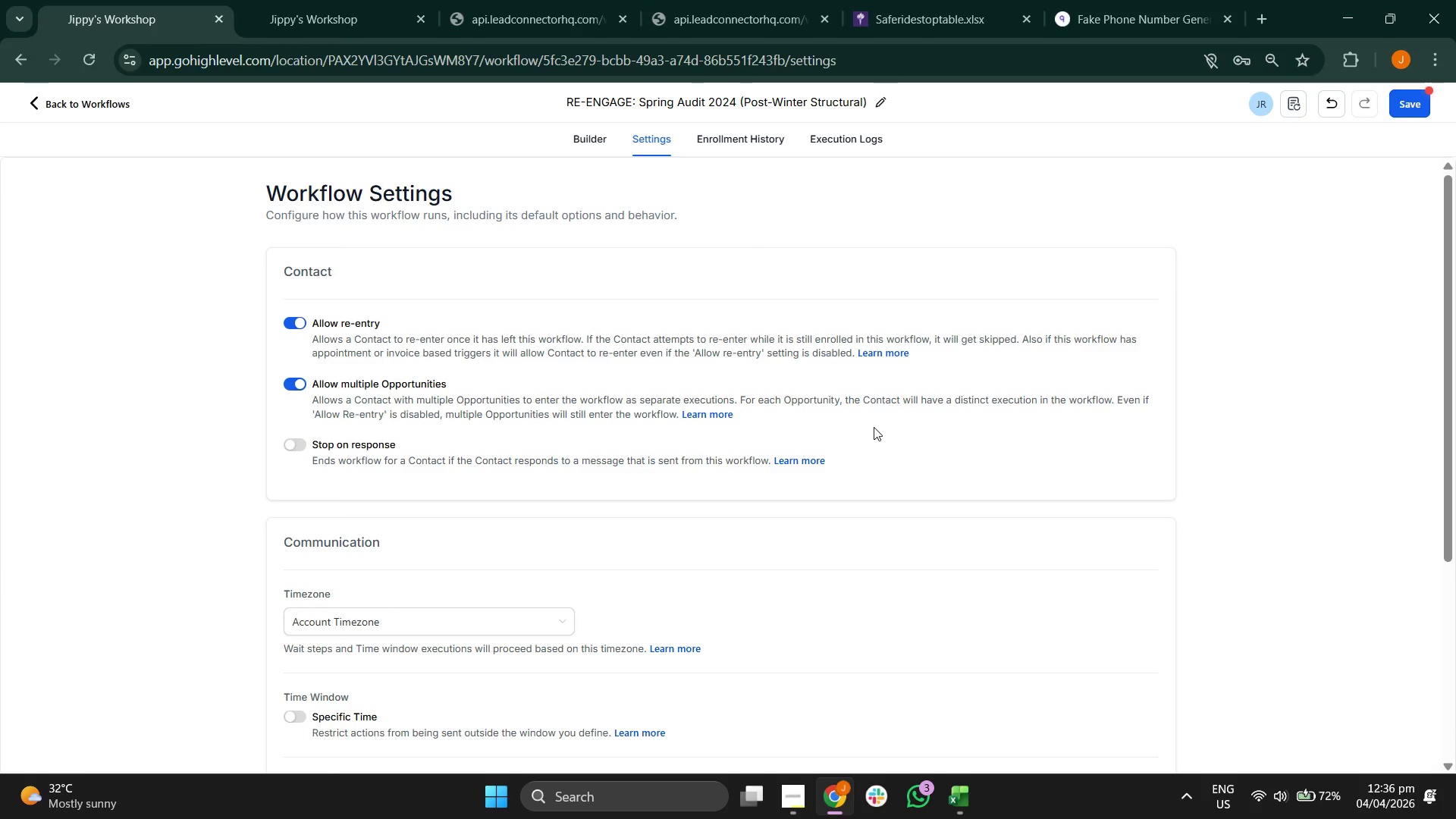 
wait(8.88)
 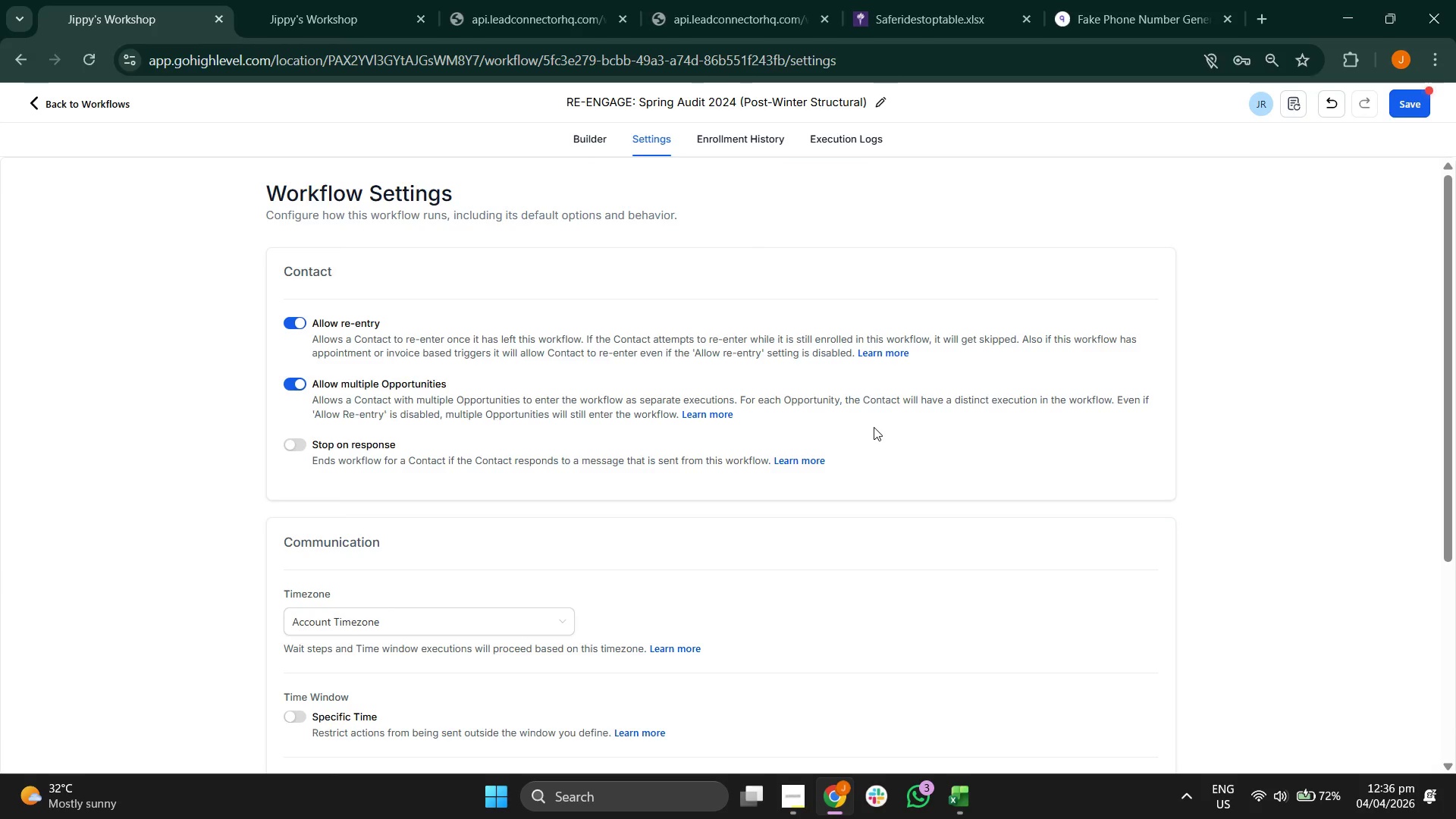 
left_click([601, 143])
 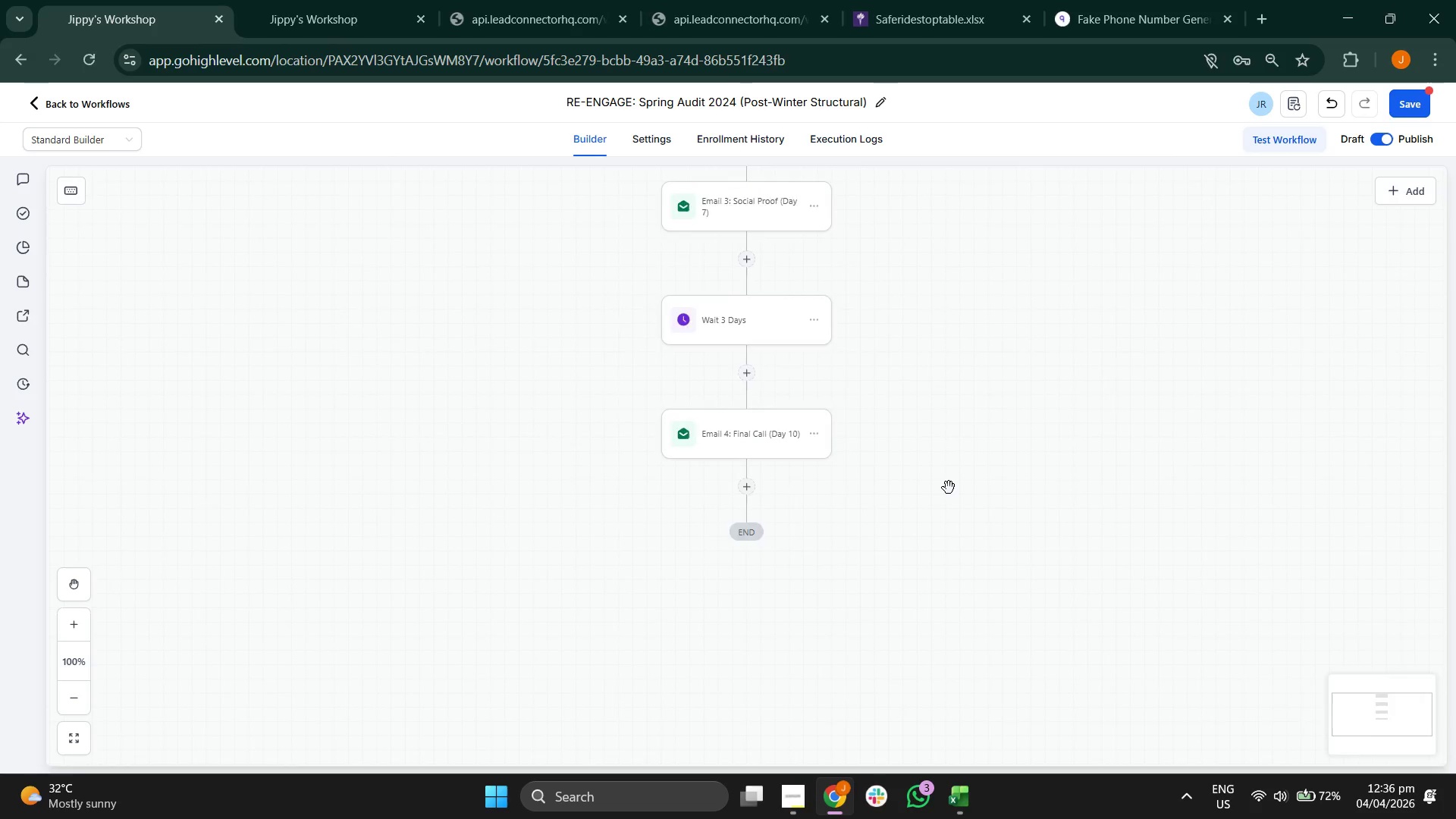 
wait(15.24)
 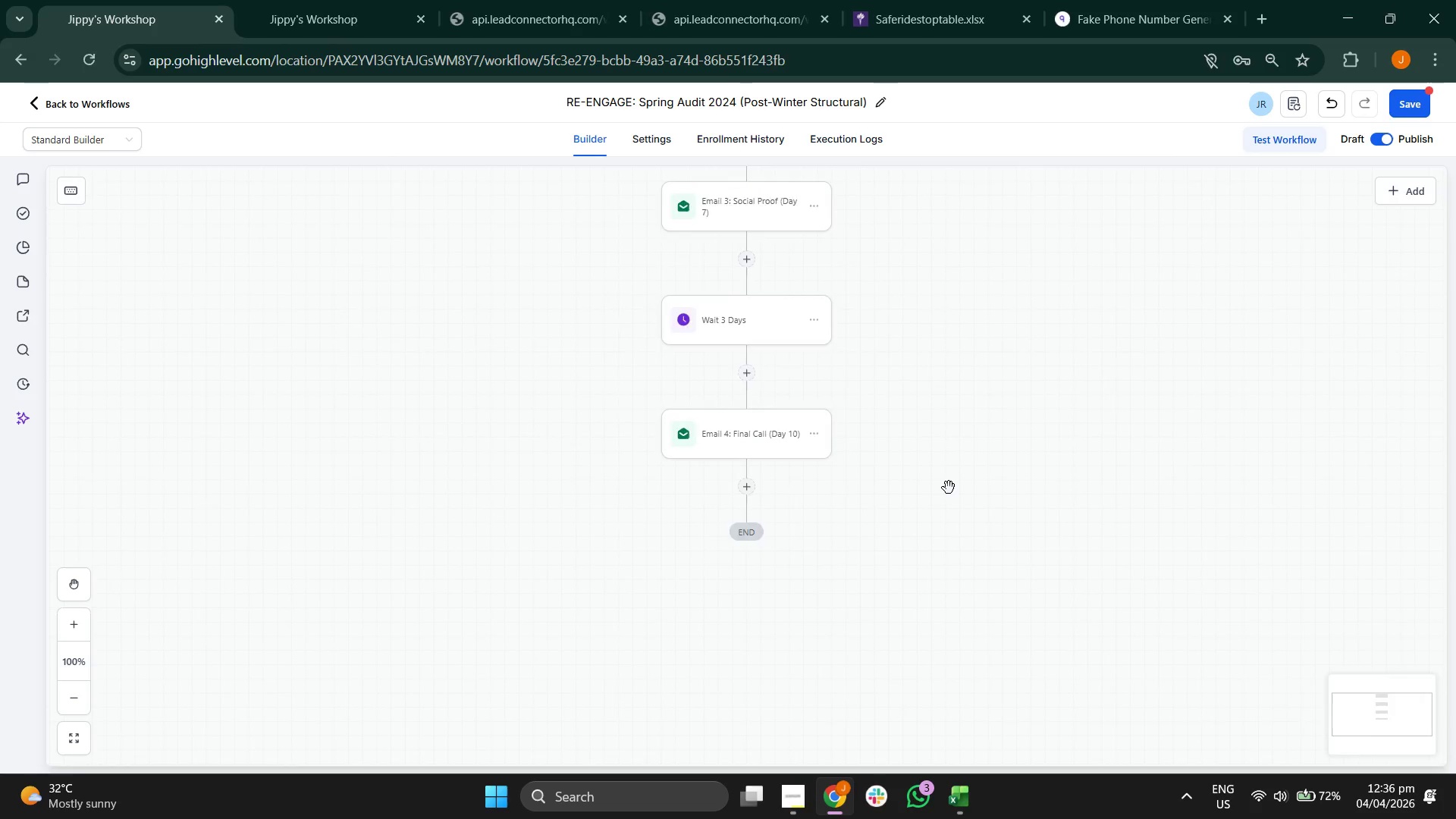 
left_click([748, 310])
 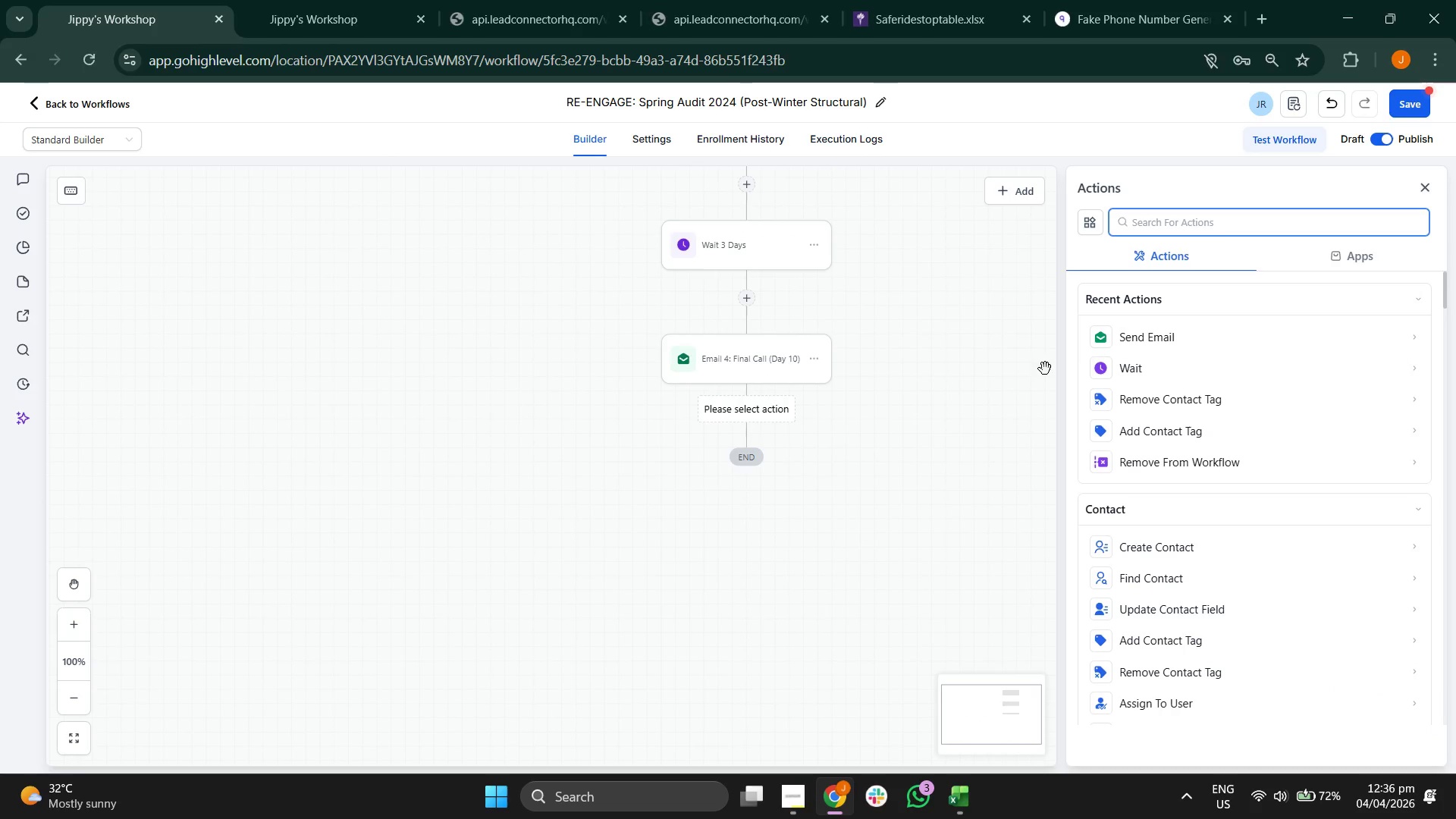 
left_click([1140, 372])
 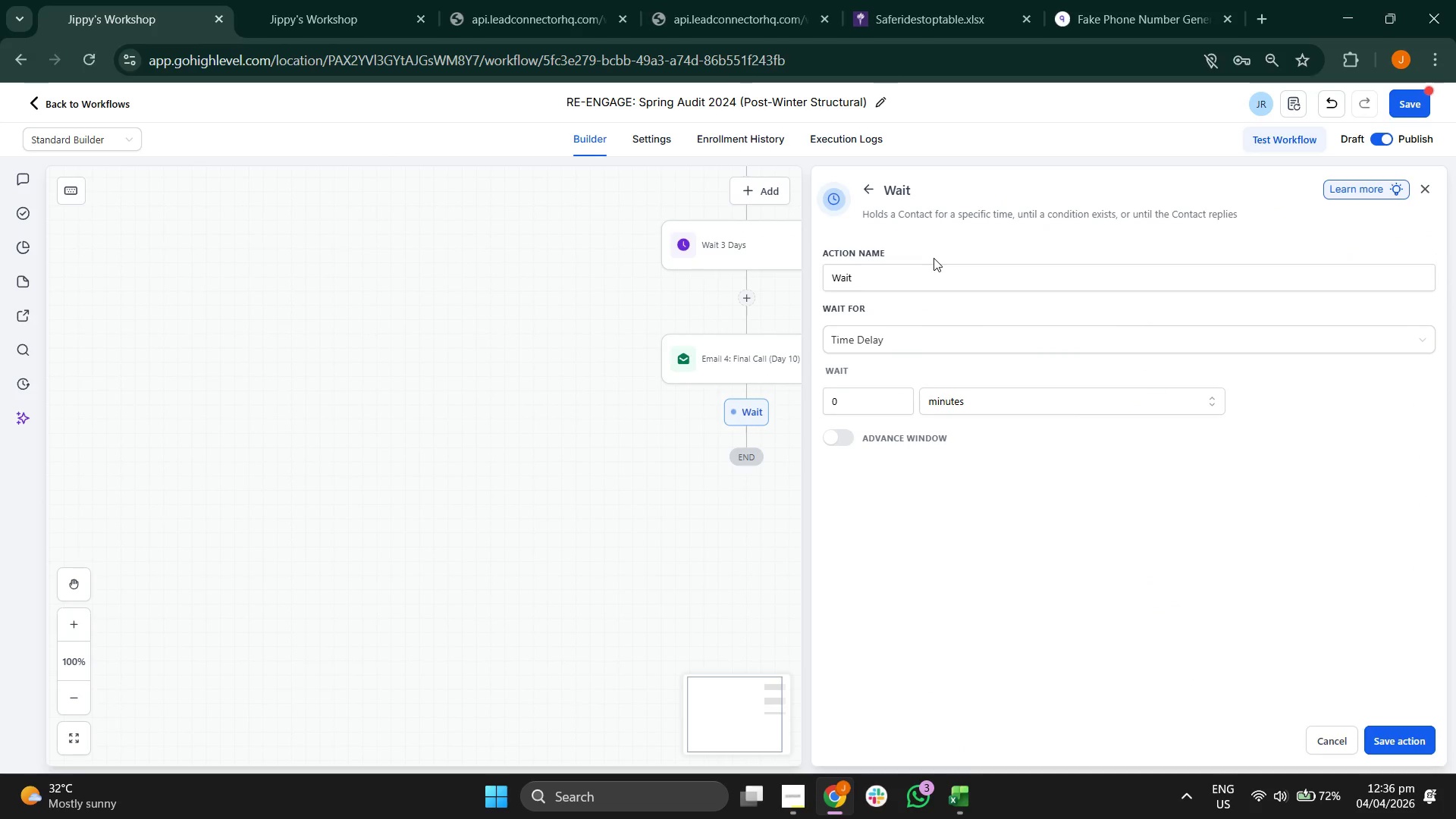 
left_click([934, 267])
 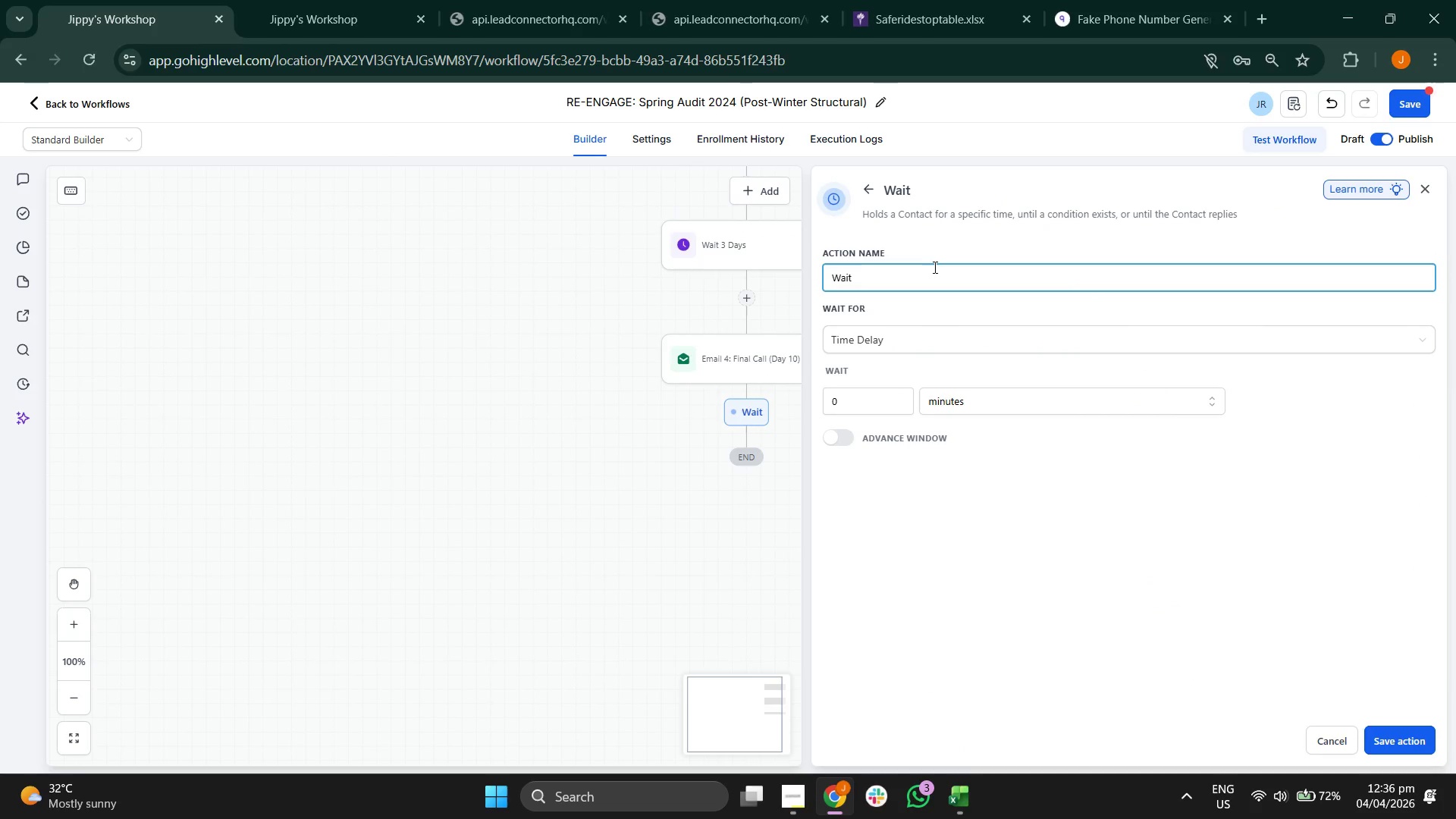 
type( 2 Days)
 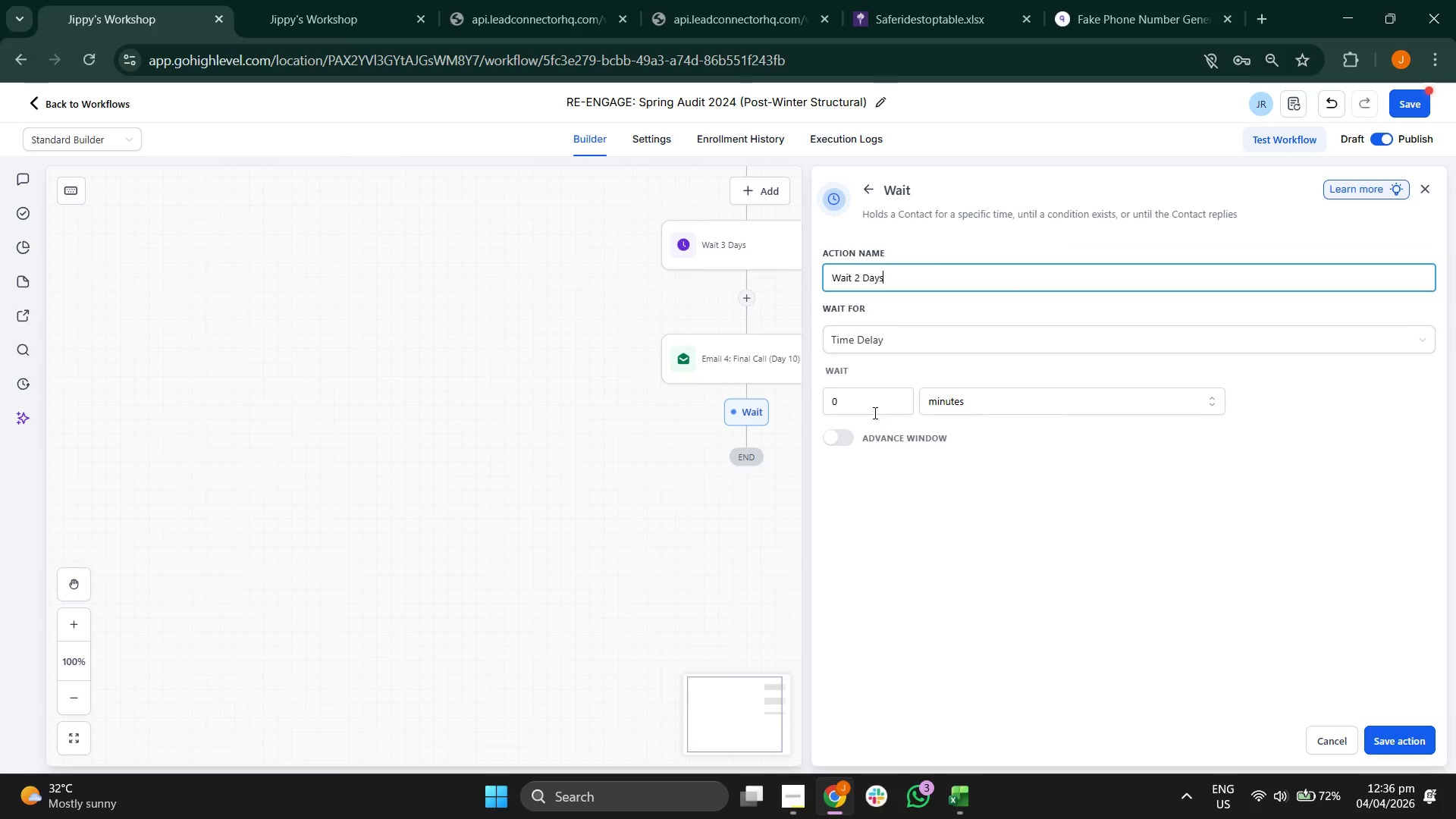 
left_click([866, 400])
 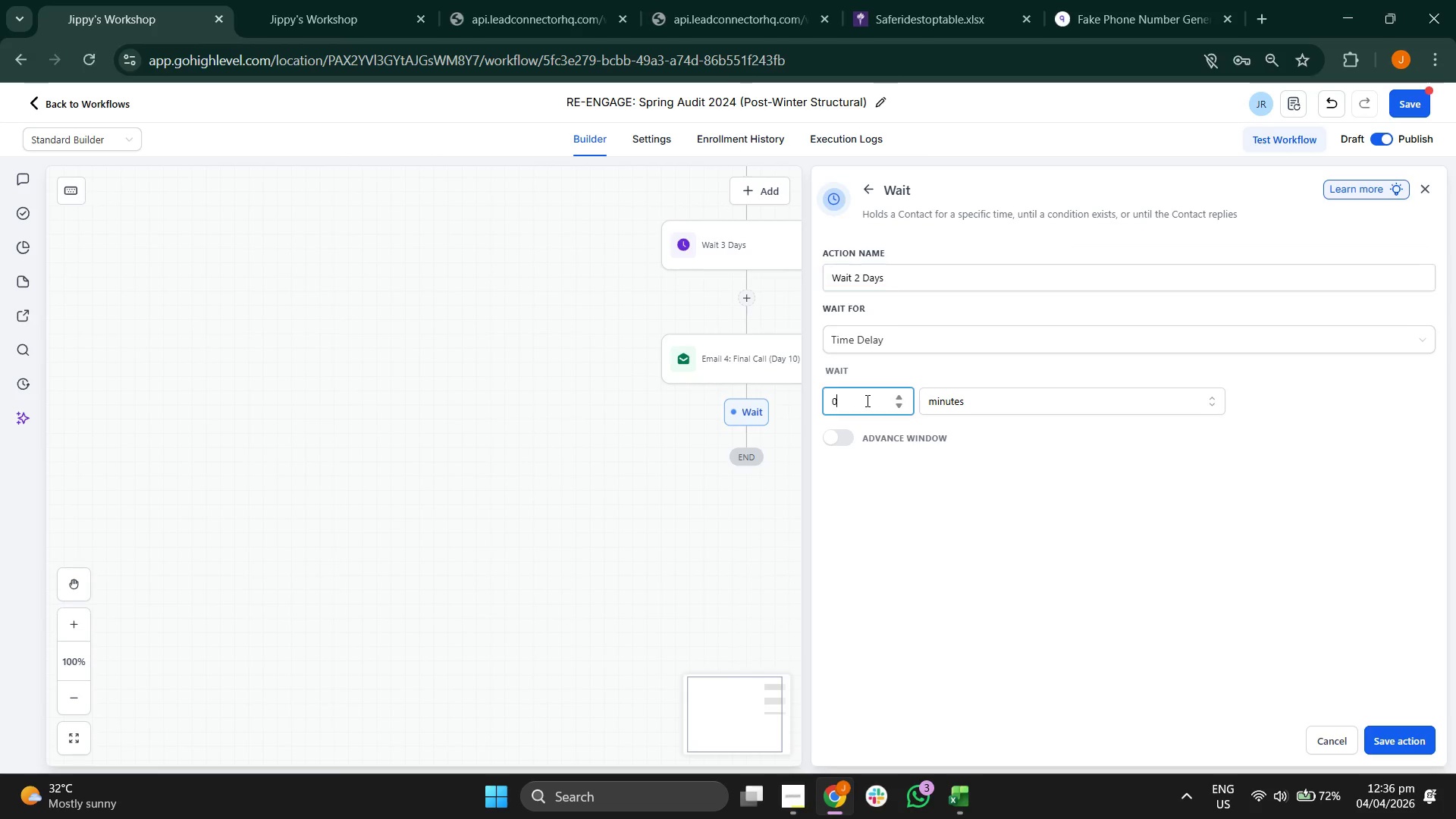 
key(2)
 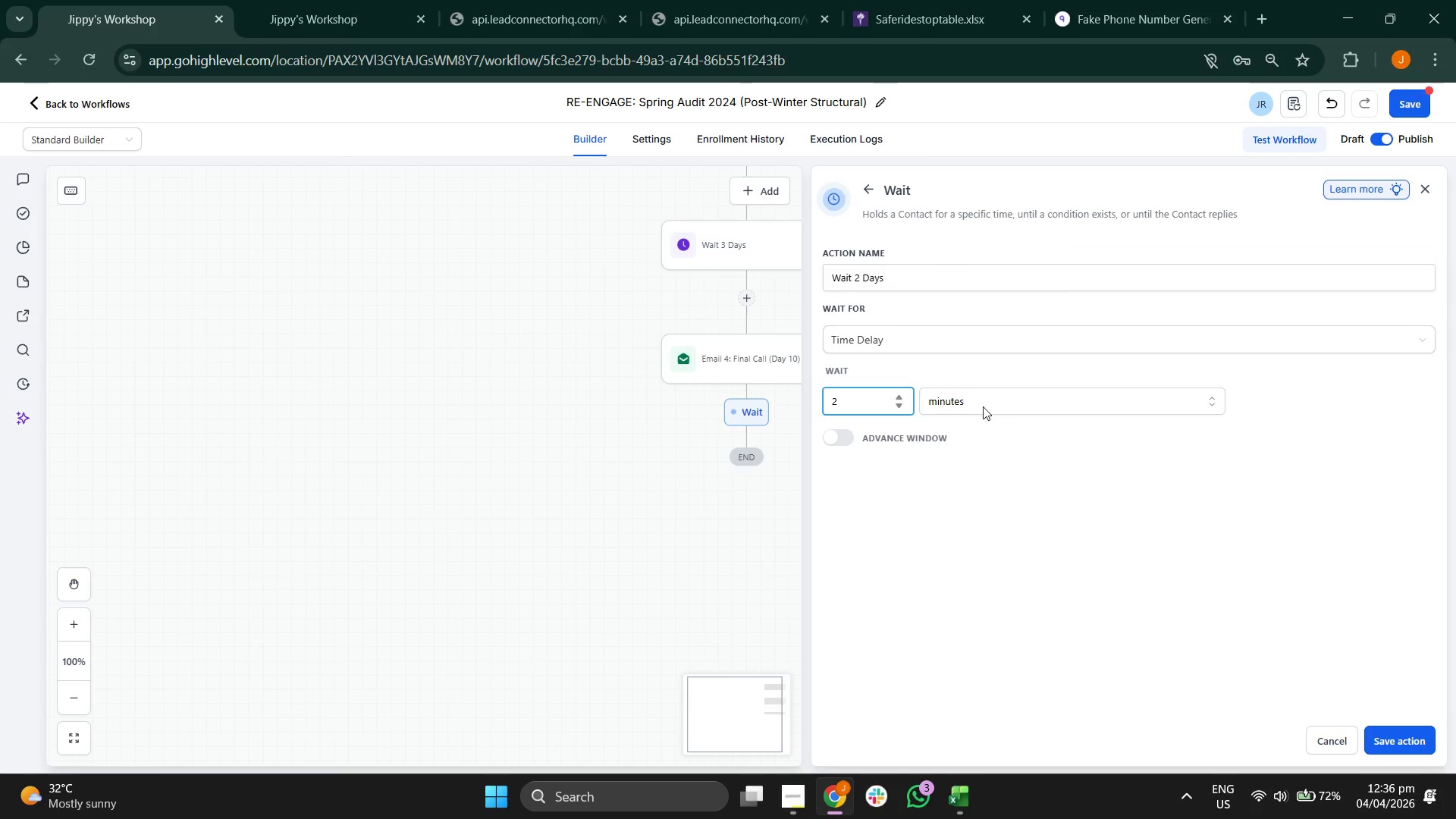 
left_click([994, 407])
 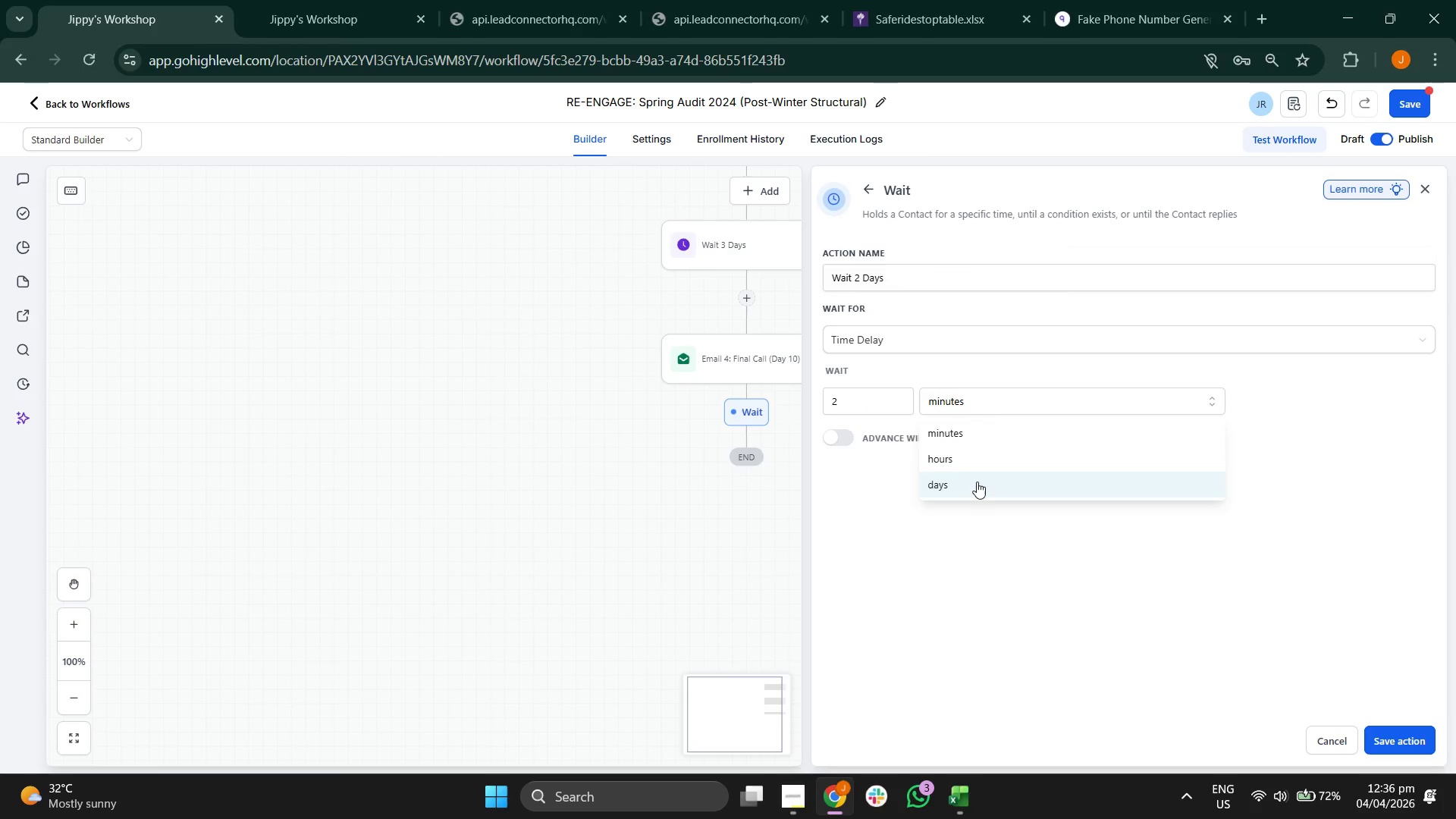 
left_click([976, 485])
 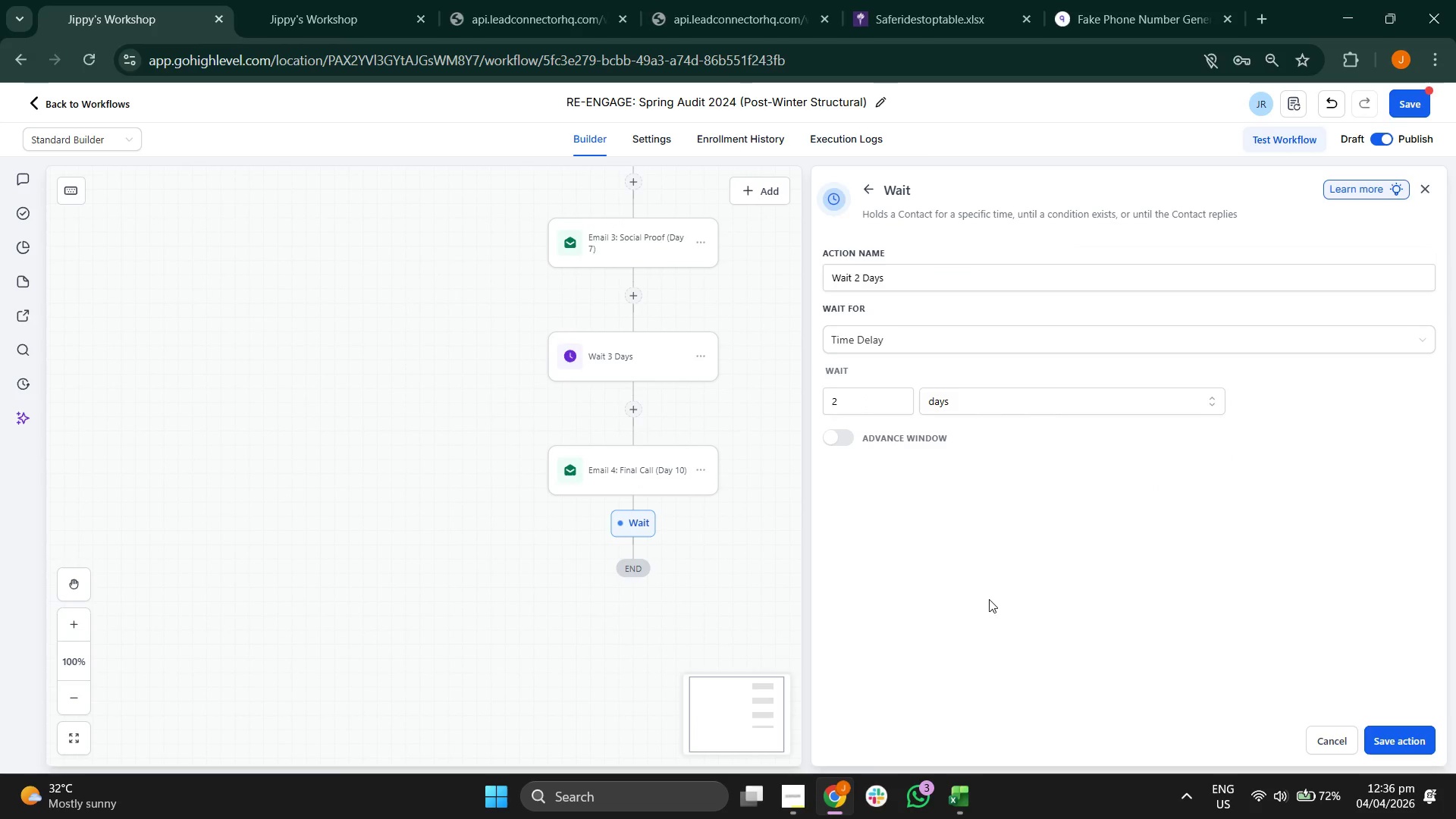 
left_click([1389, 734])
 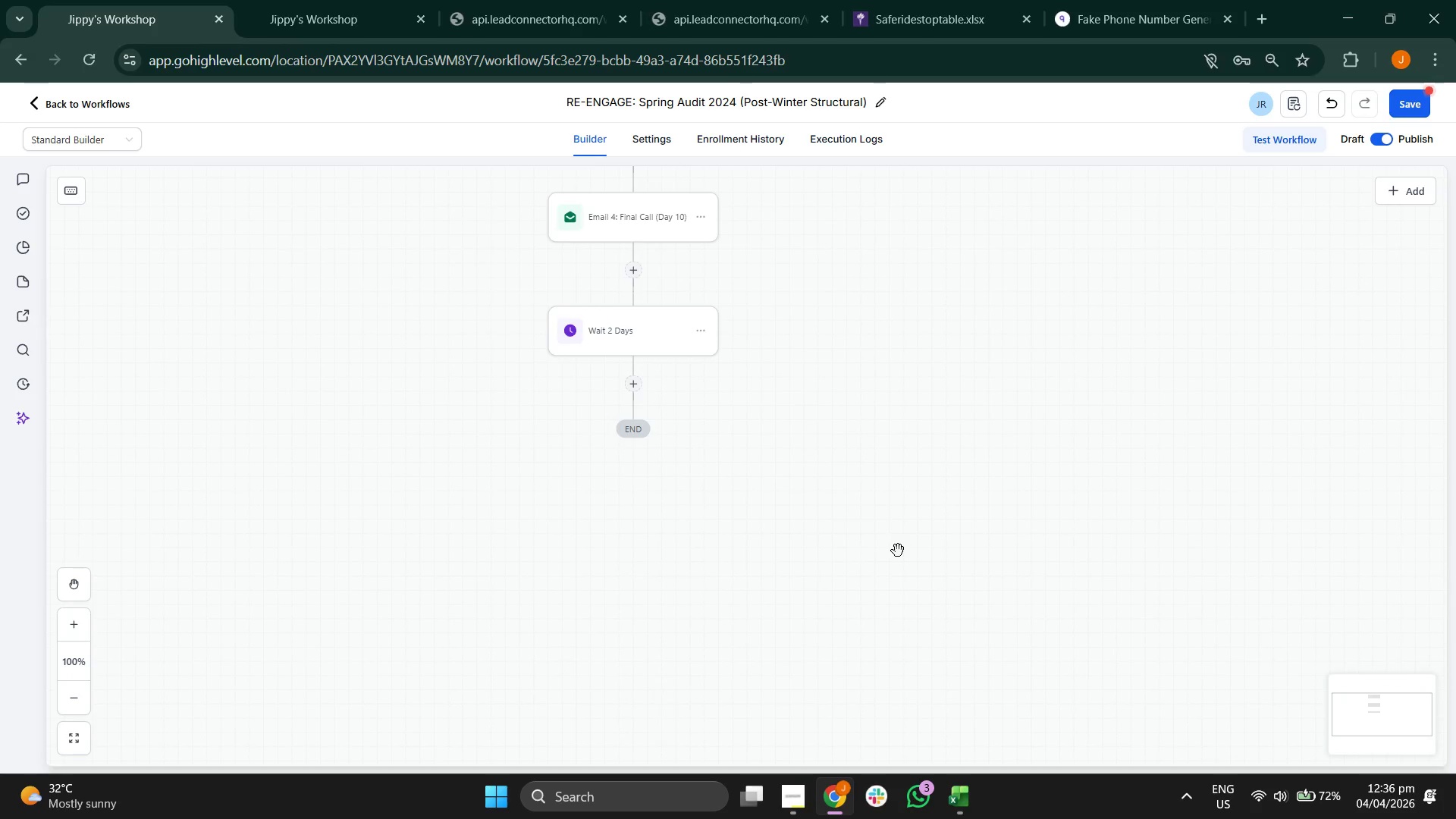 
wait(12.58)
 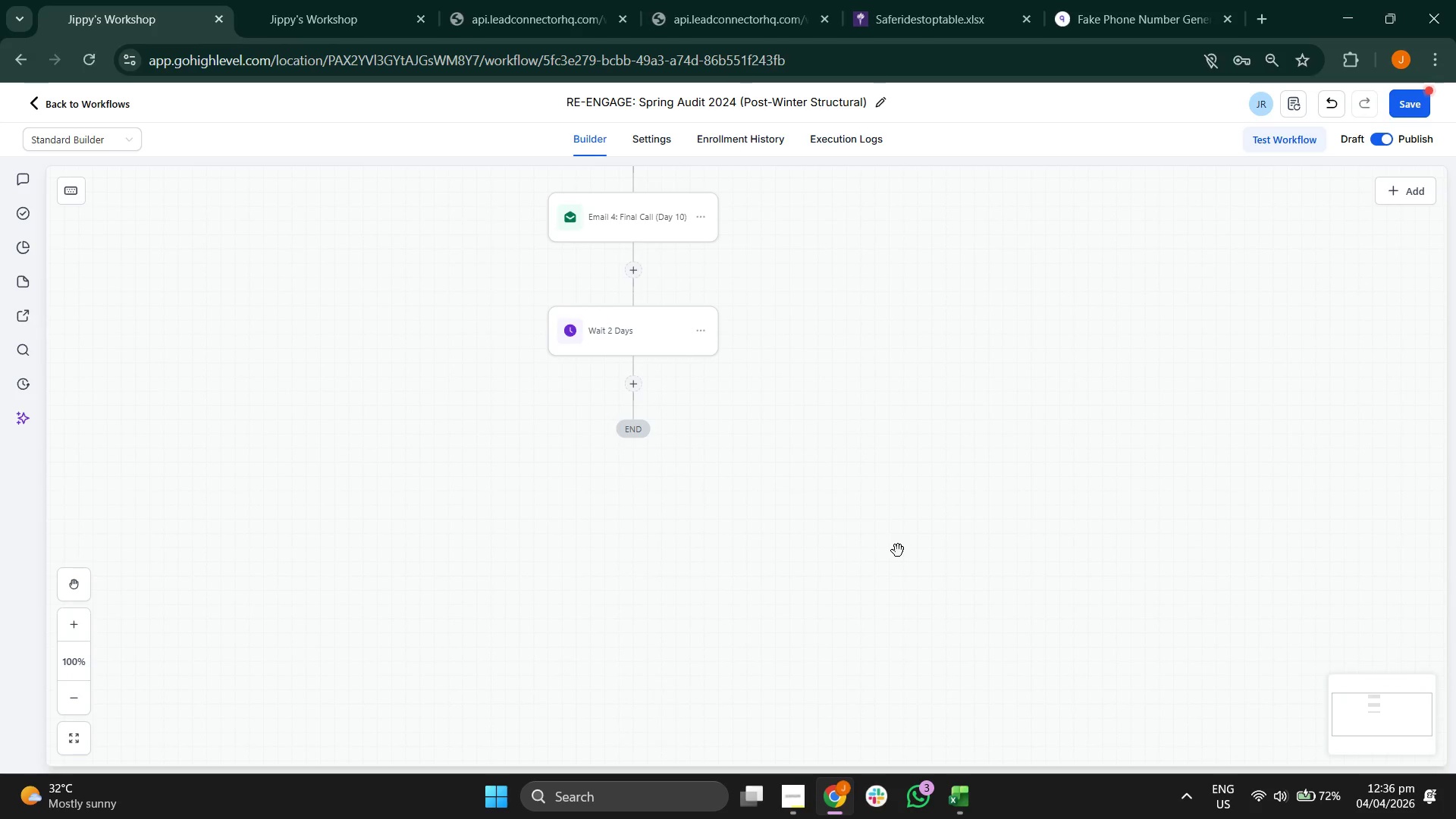 
left_click([623, 279])
 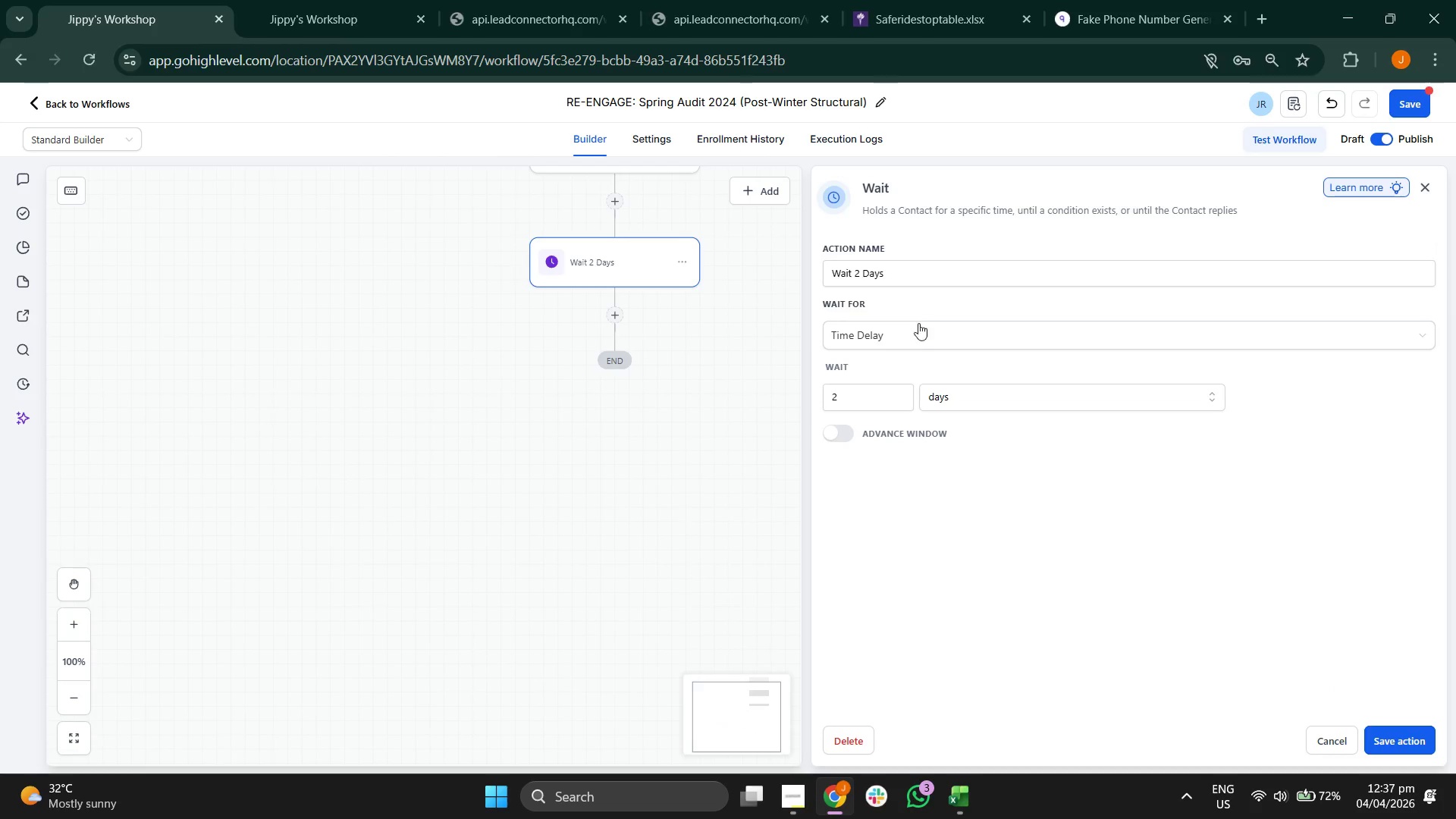 
left_click([921, 331])
 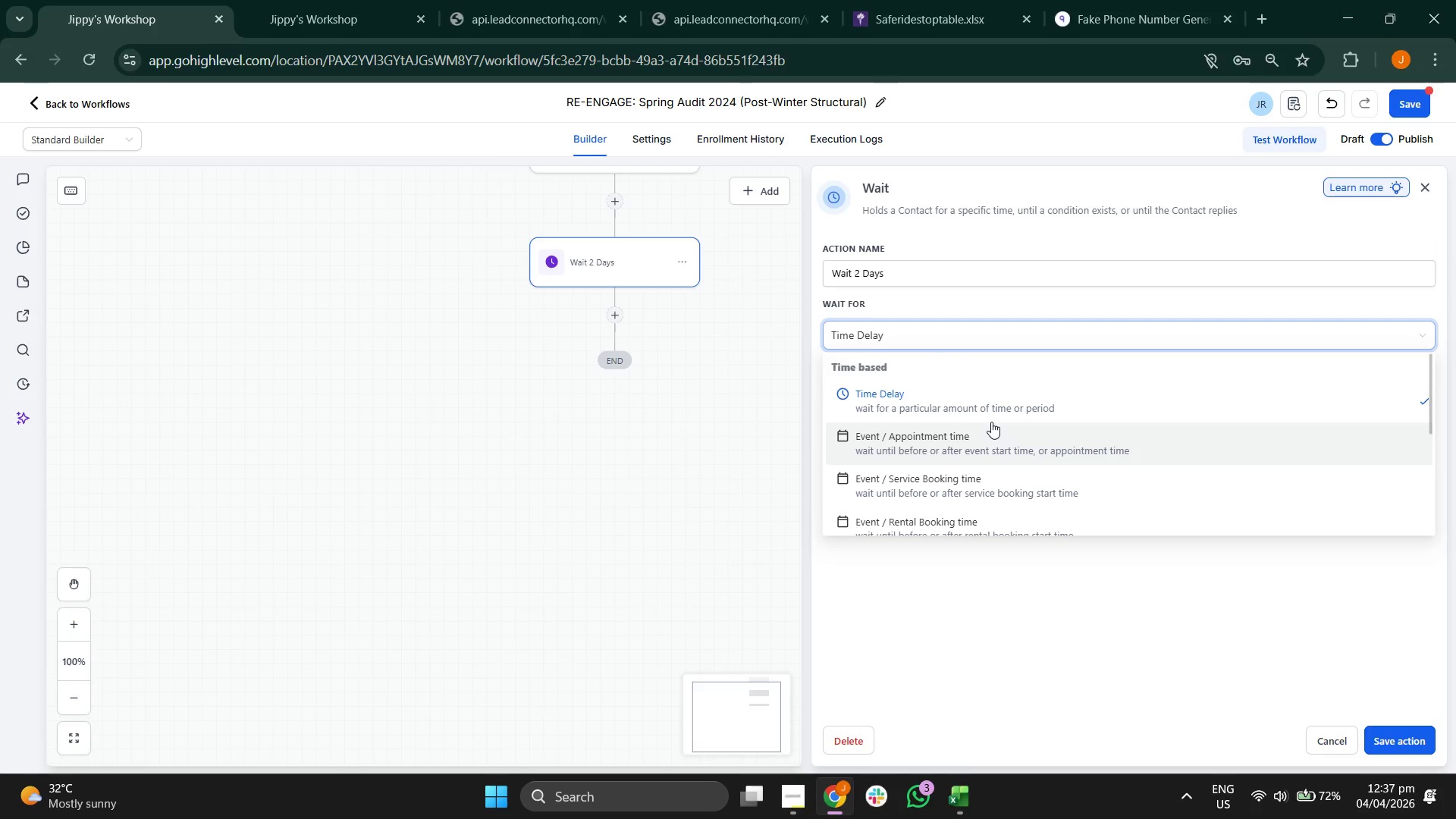 
wait(9.62)
 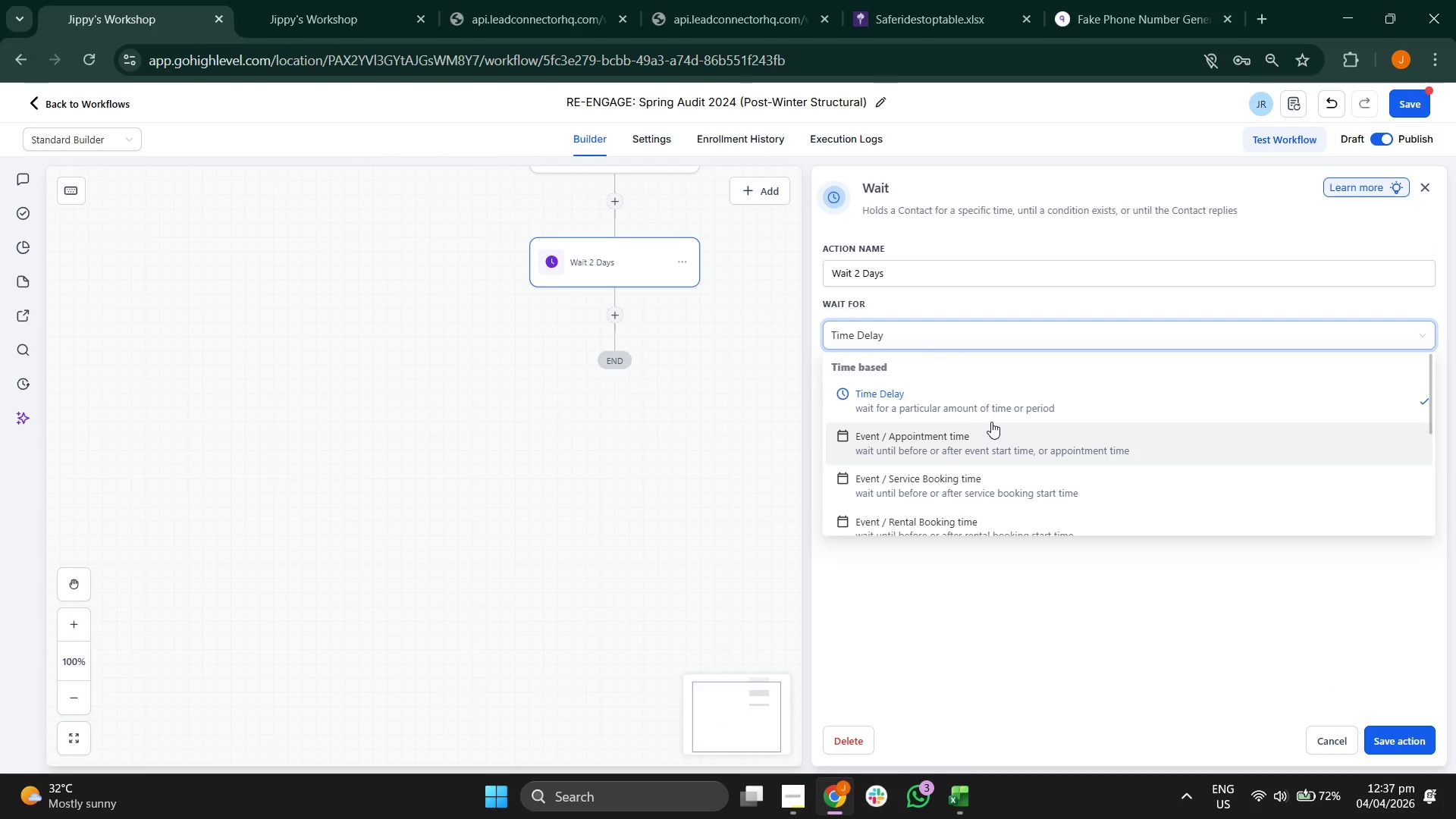 
left_click([996, 617])
 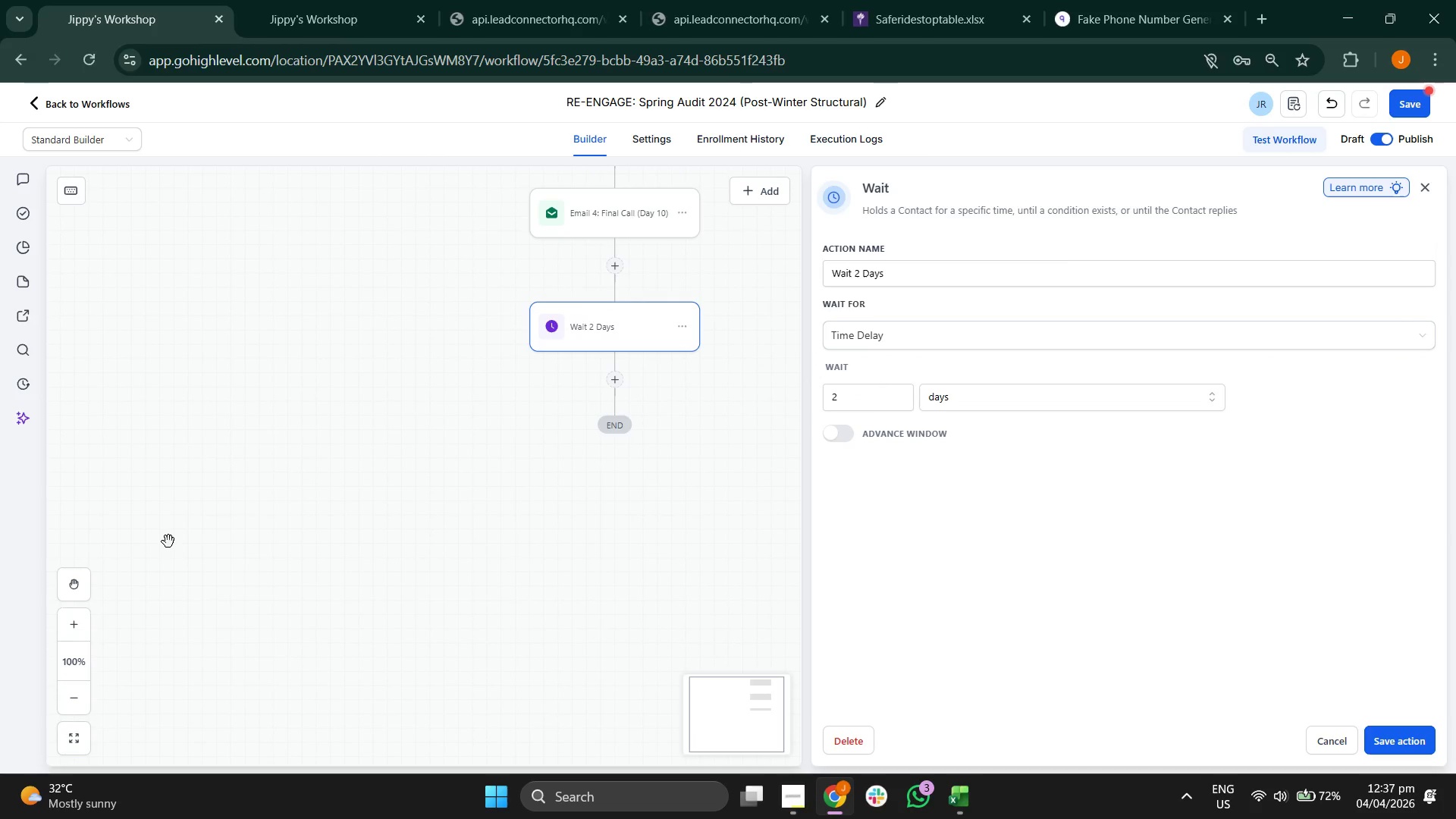 
wait(12.52)
 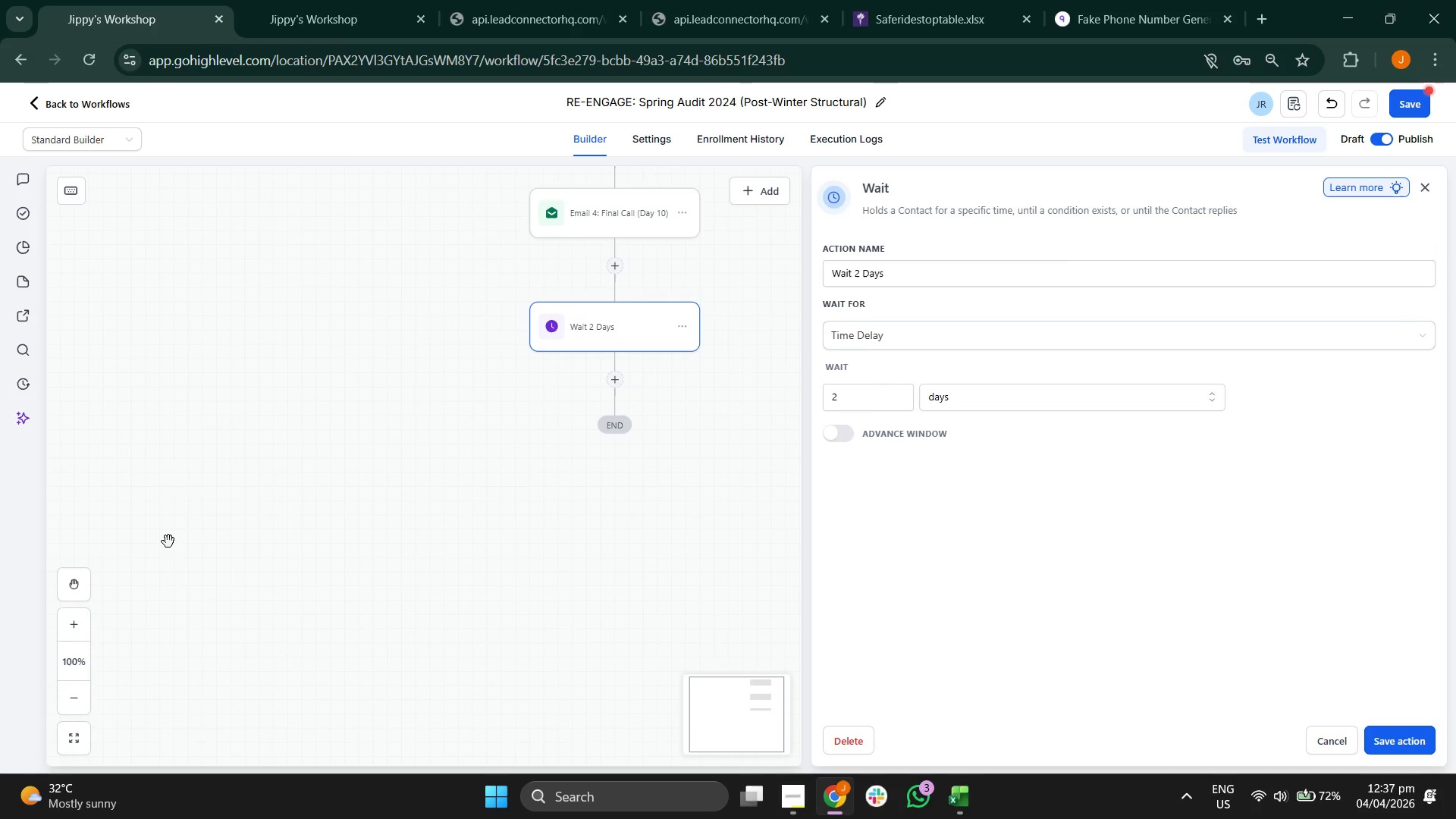 
left_click([952, 337])
 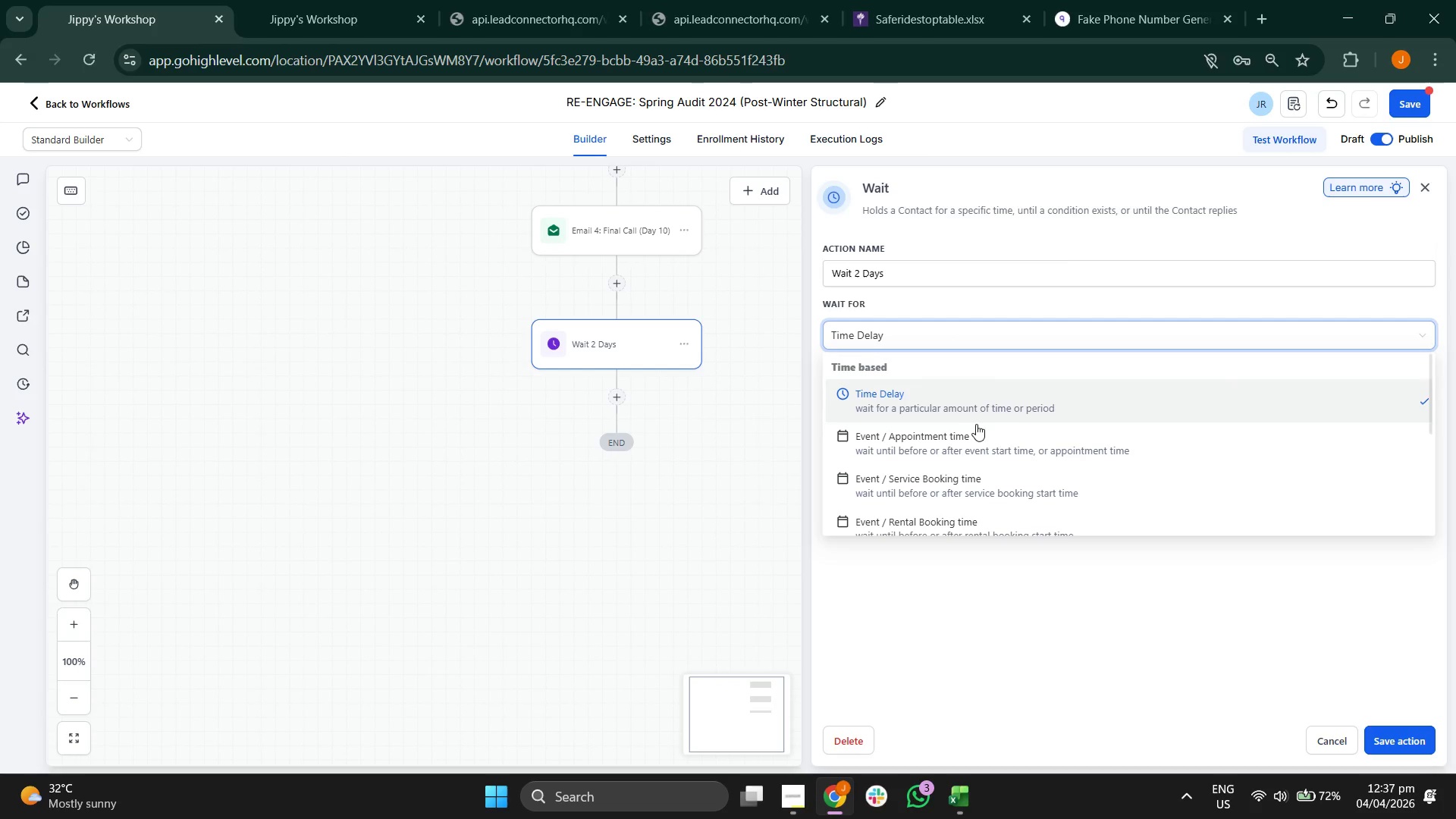 
mouse_move([985, 453])
 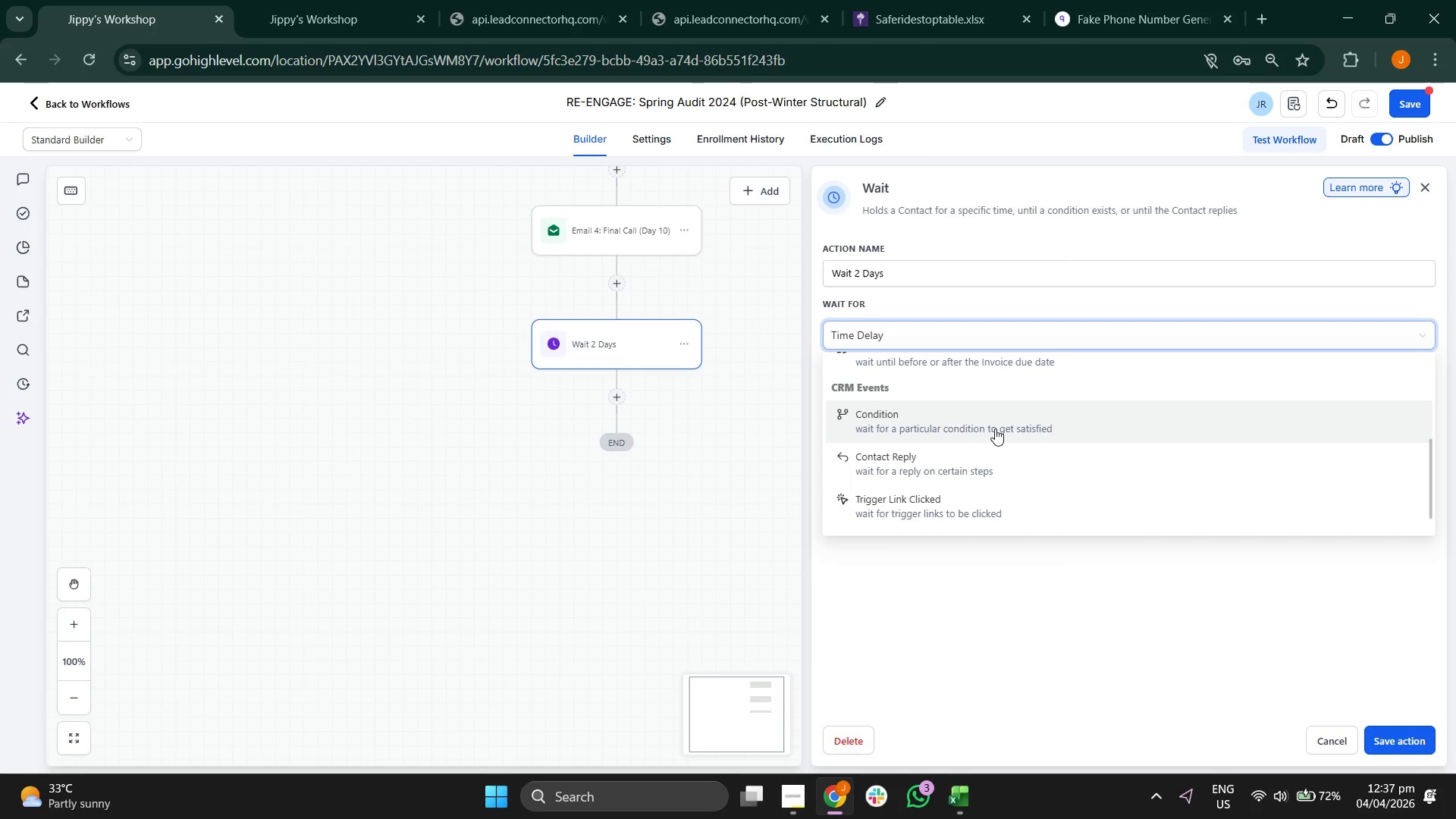 
left_click([995, 428])
 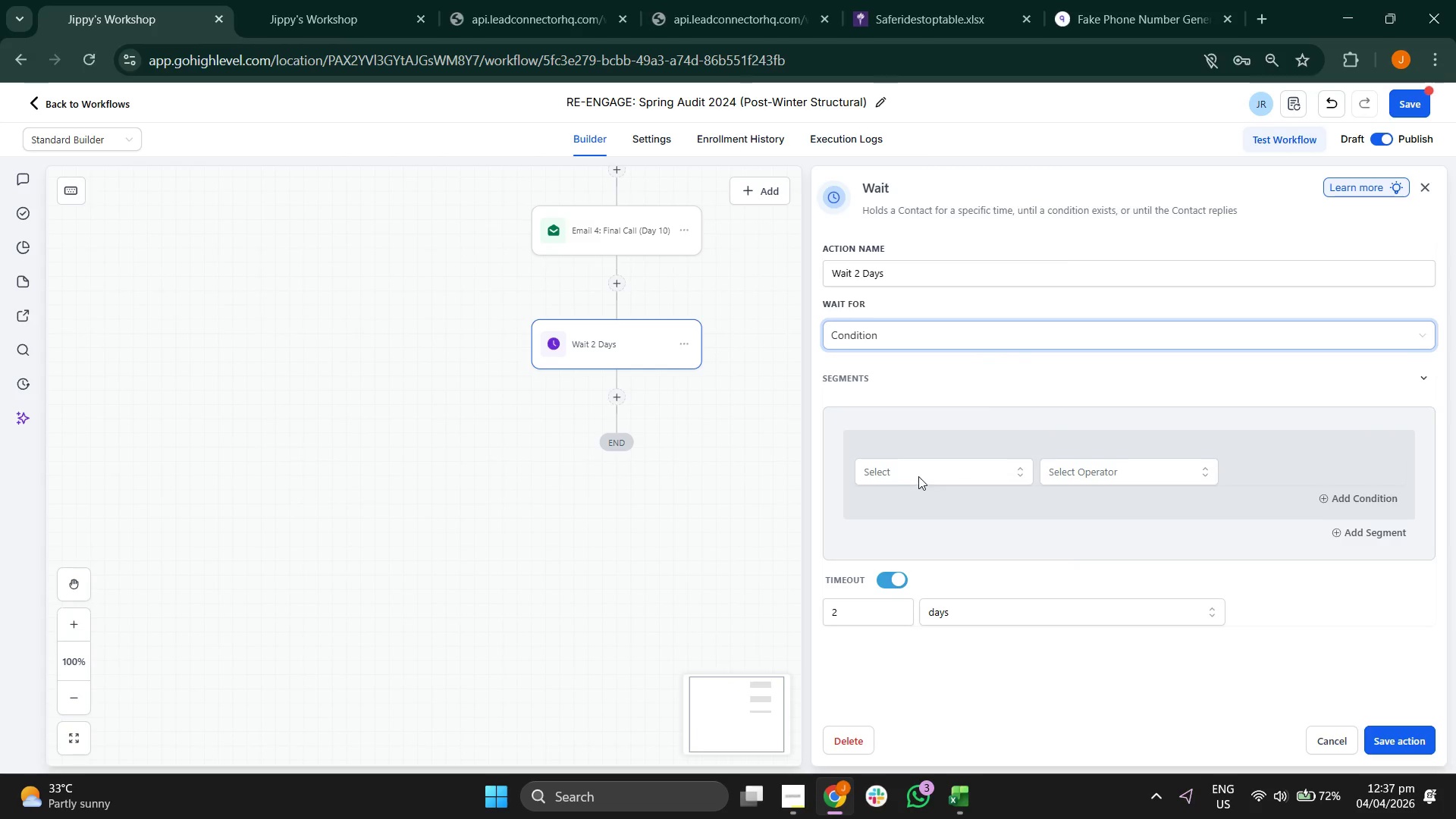 
left_click([923, 472])
 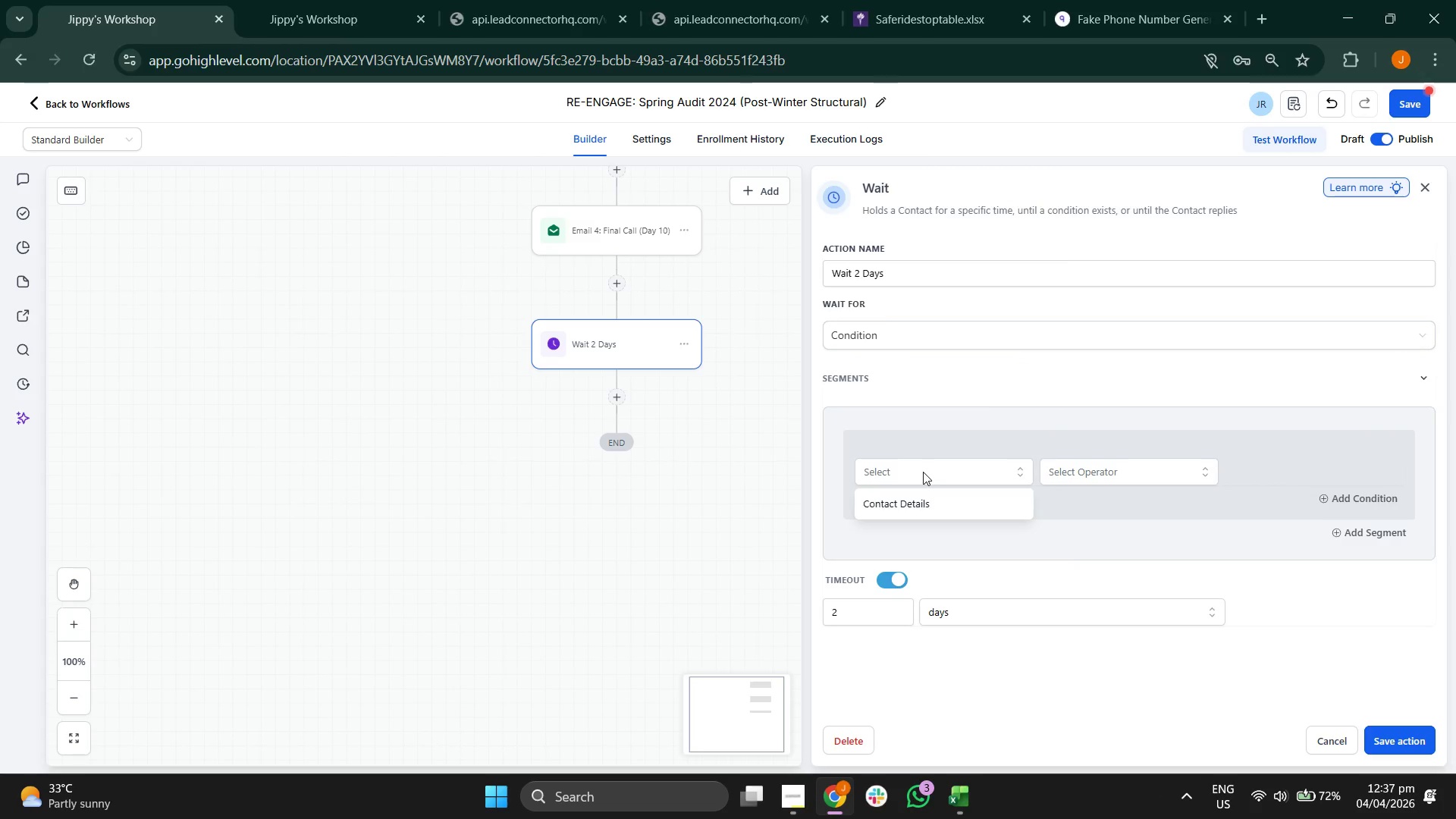 
left_click([920, 502])
 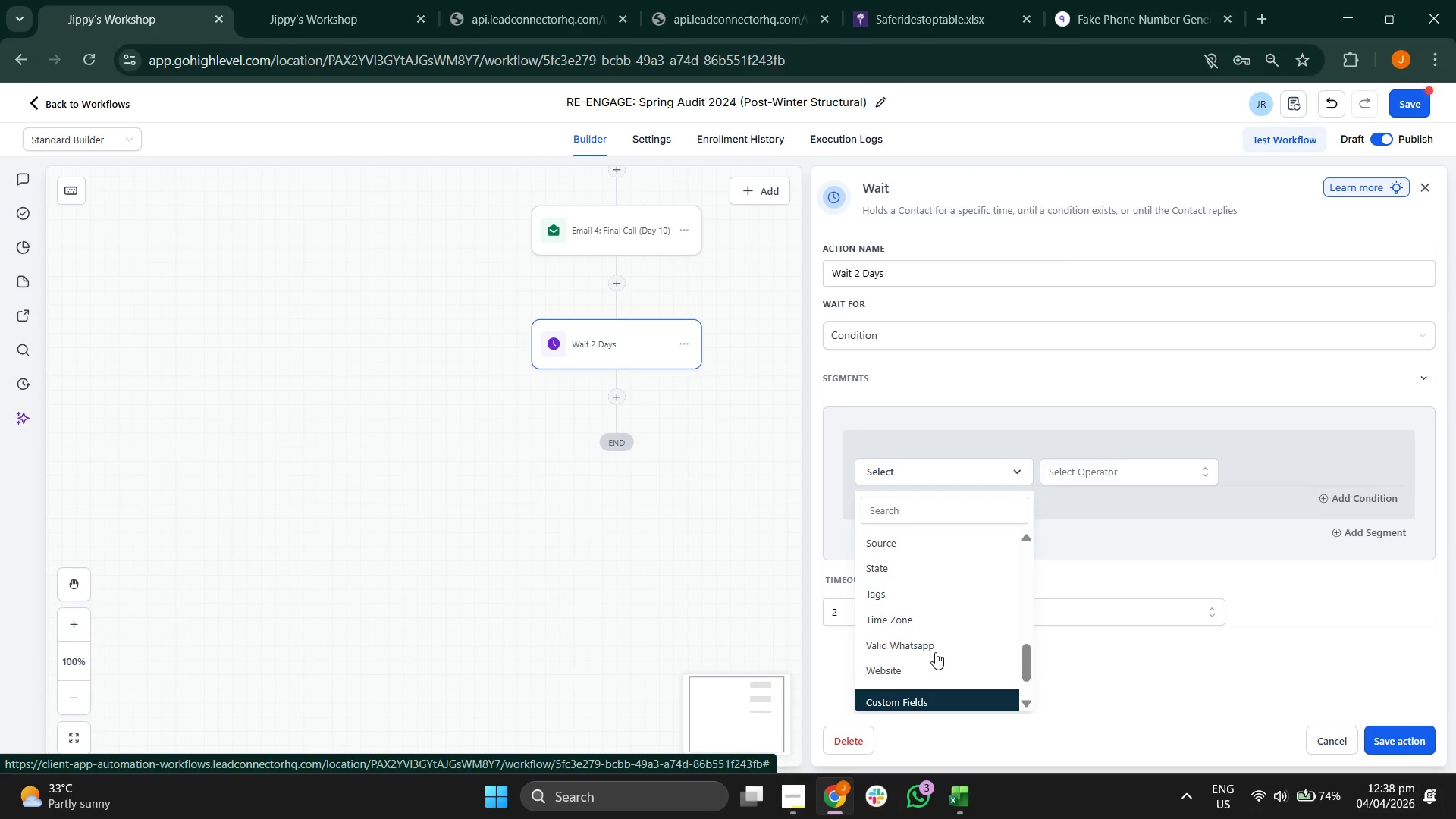 
wait(34.61)
 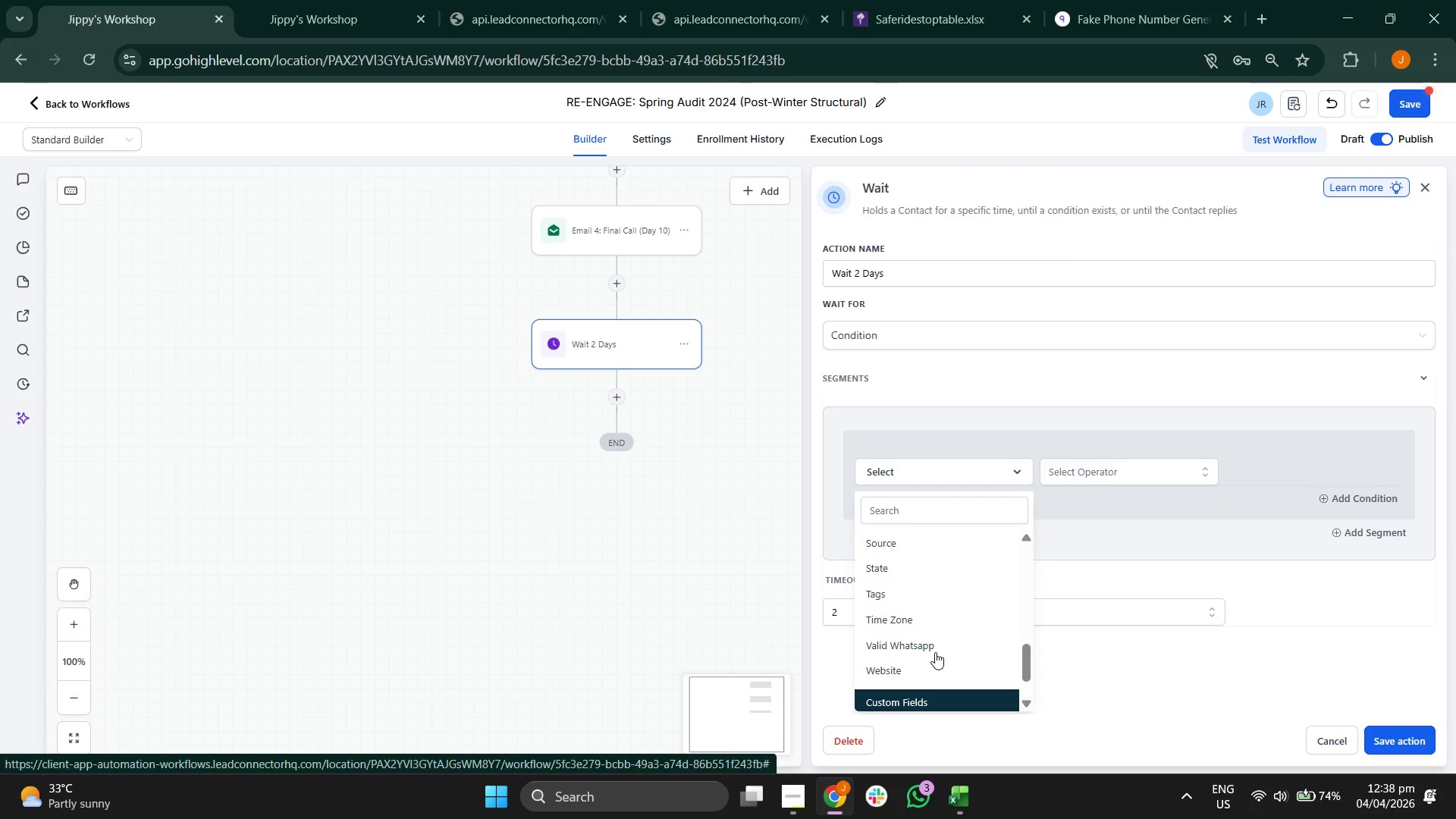 
left_click([1131, 674])
 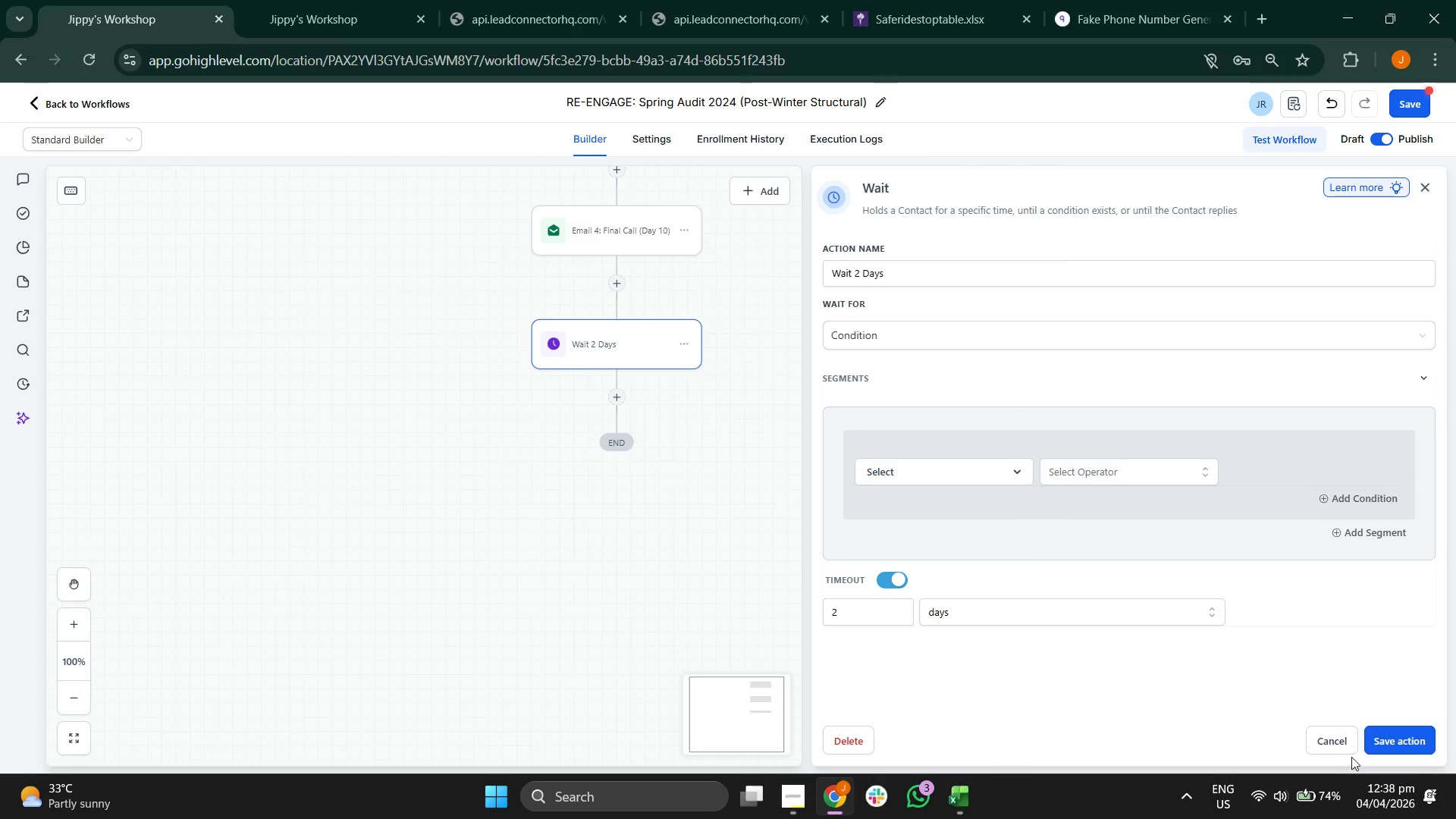 
left_click([1340, 742])
 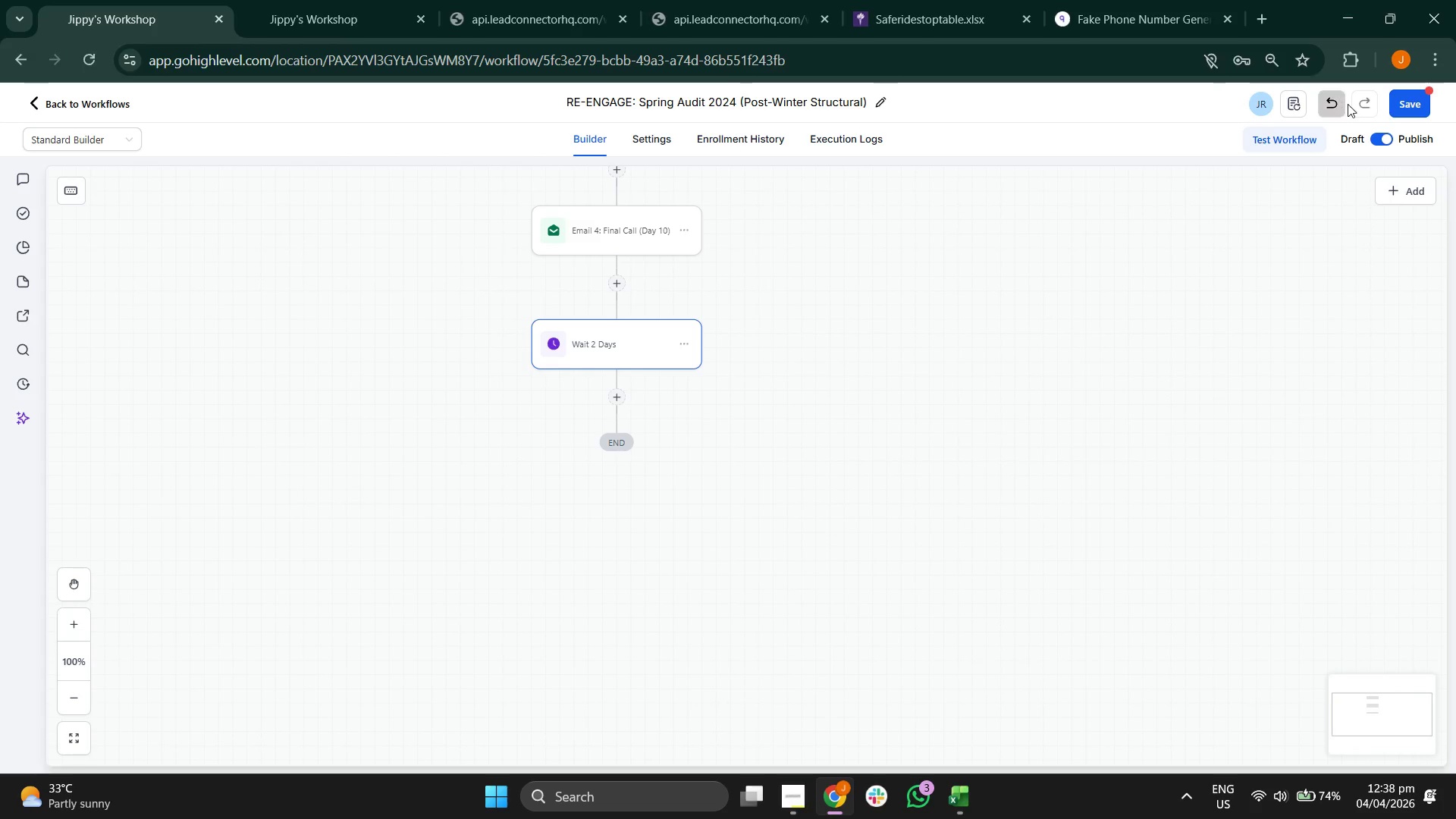 
left_click([1411, 96])
 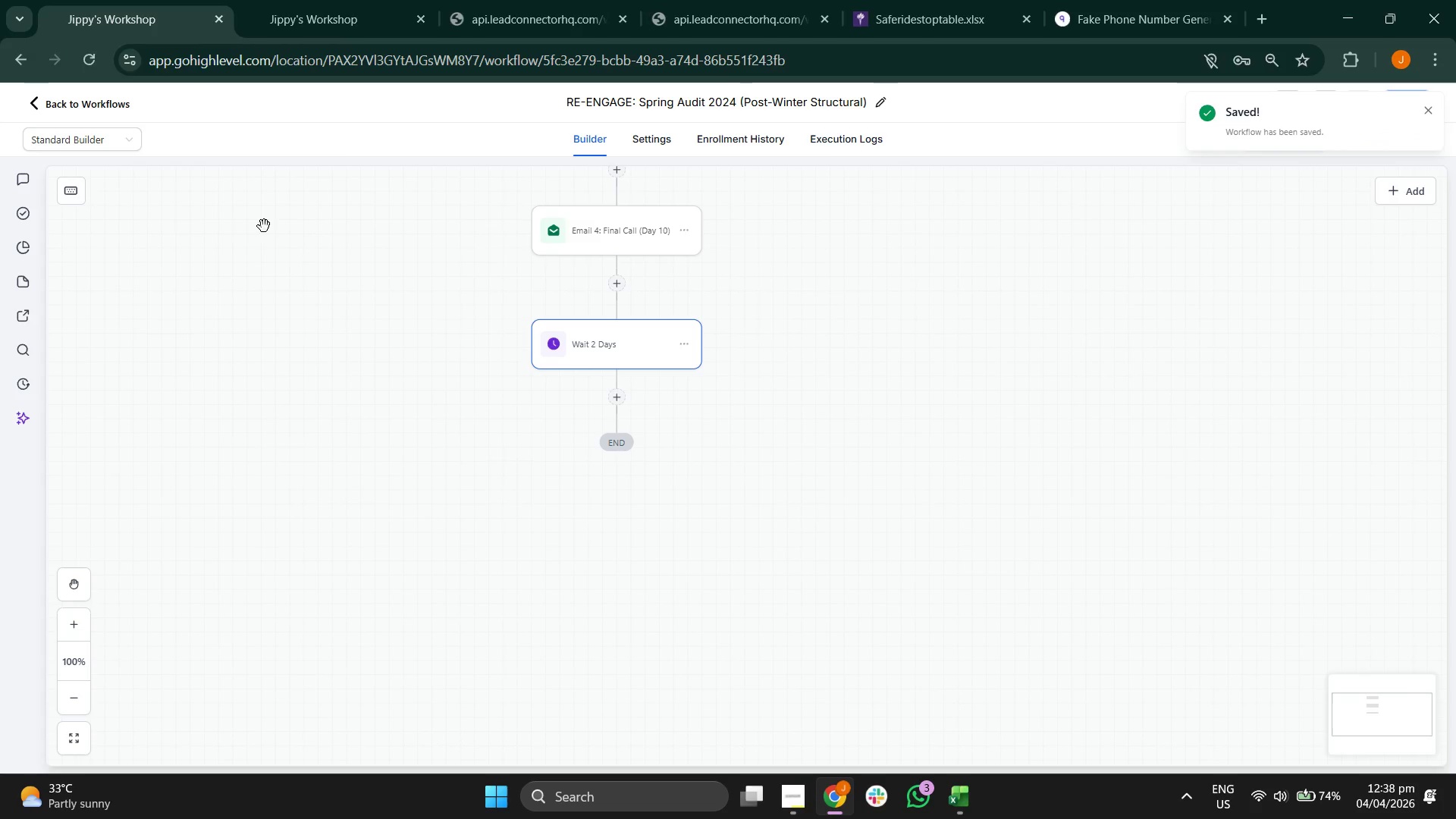 
wait(5.44)
 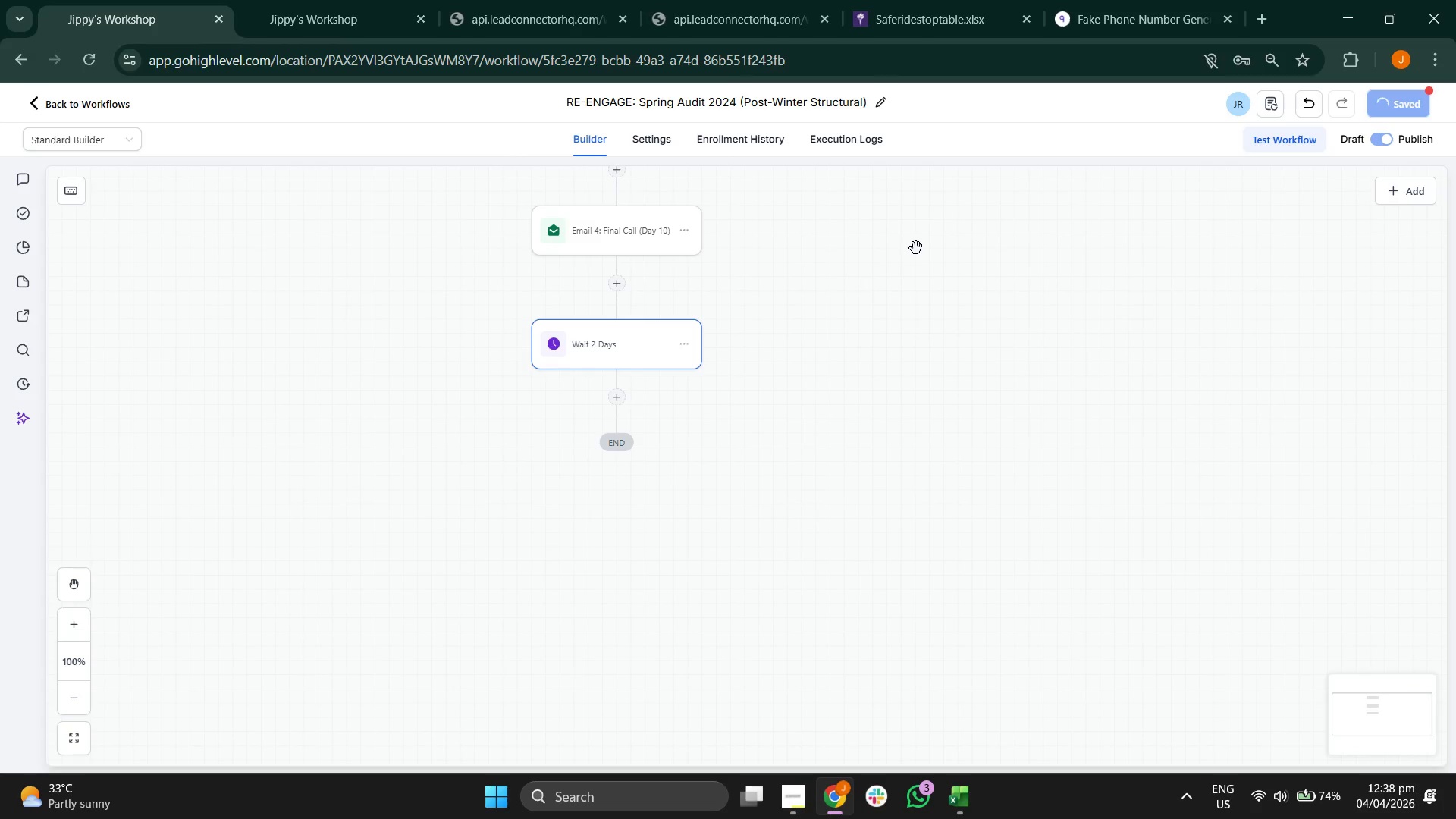 
left_click([58, 105])
 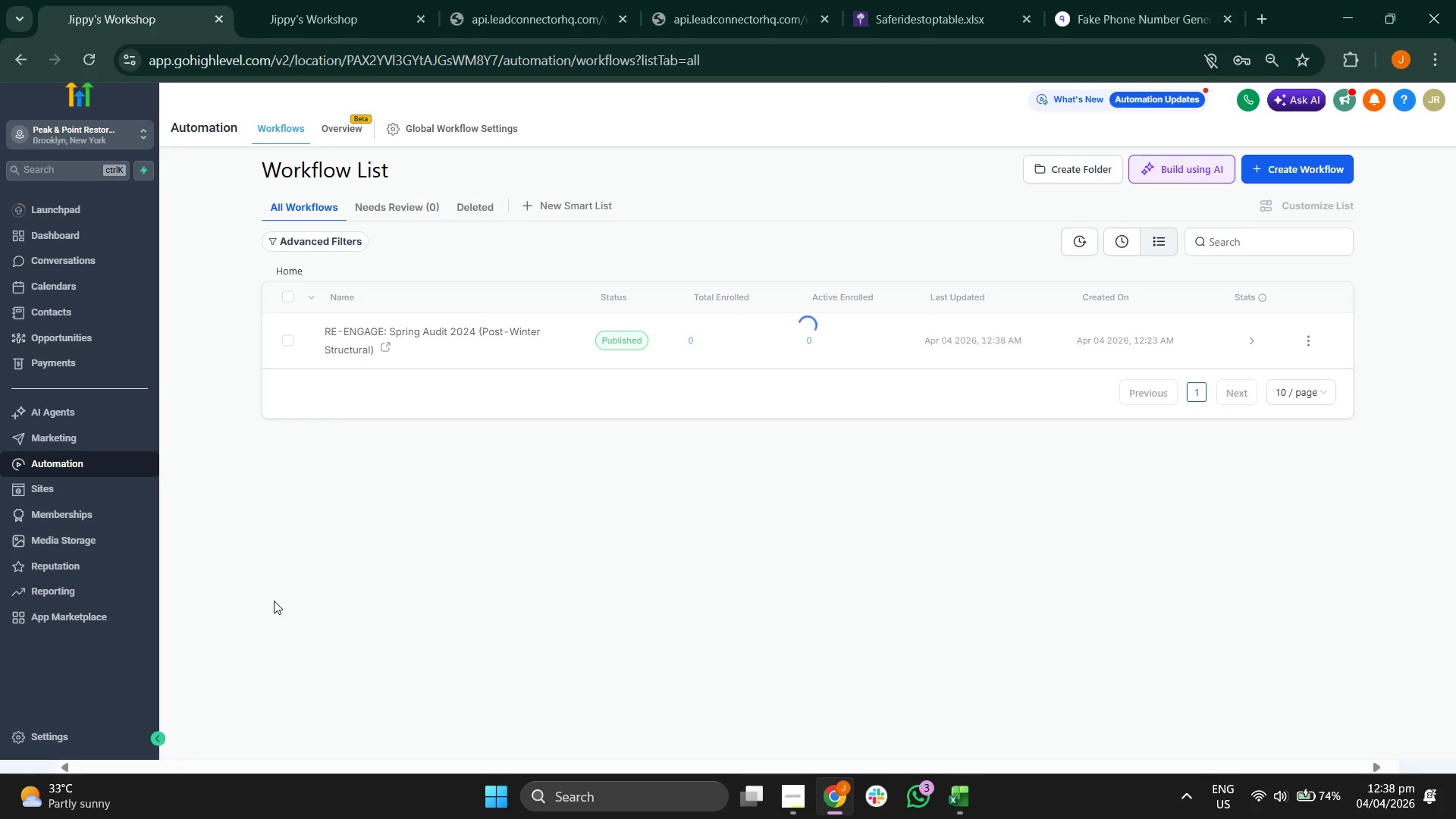 
wait(6.59)
 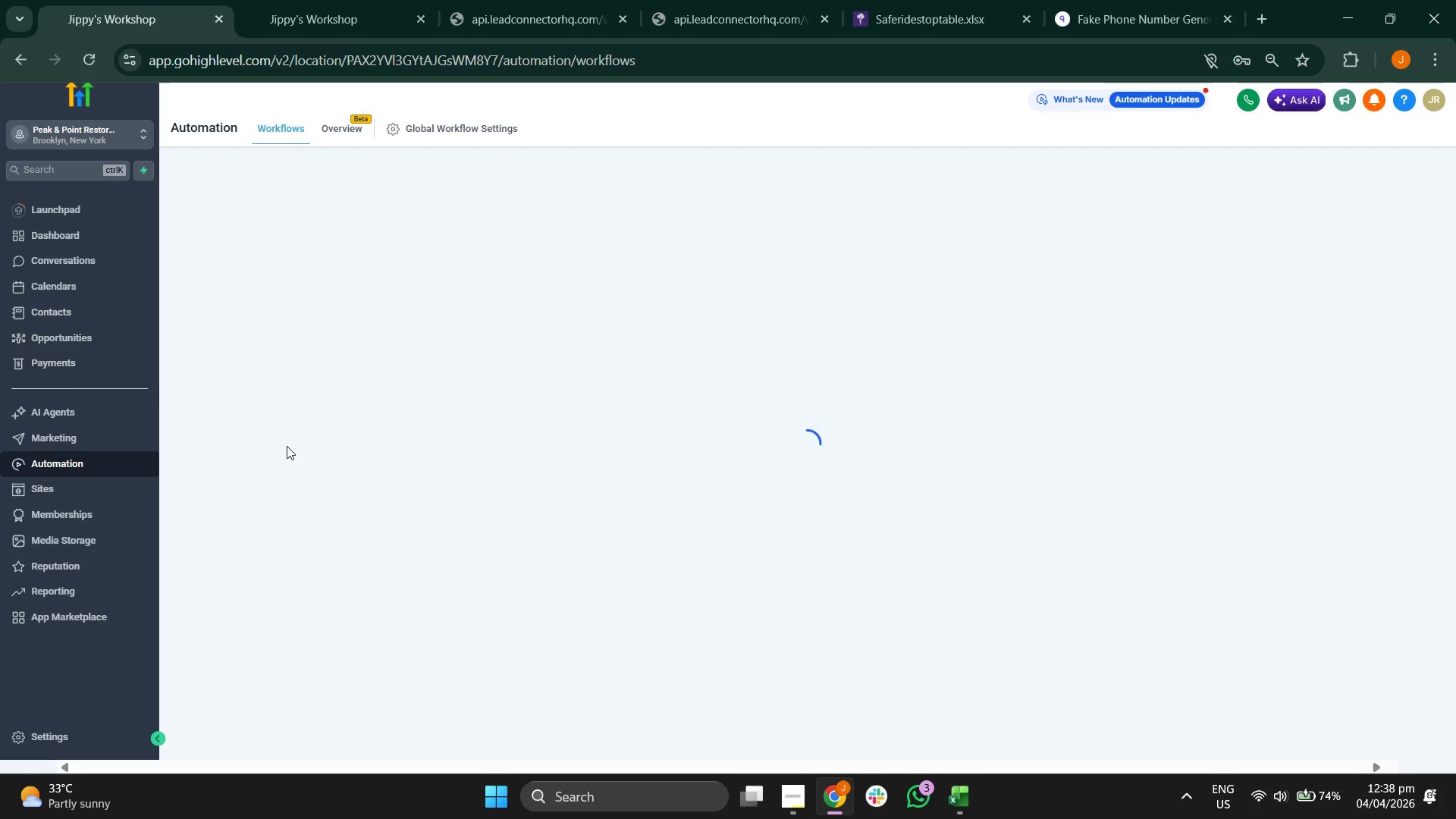 
left_click([97, 725])
 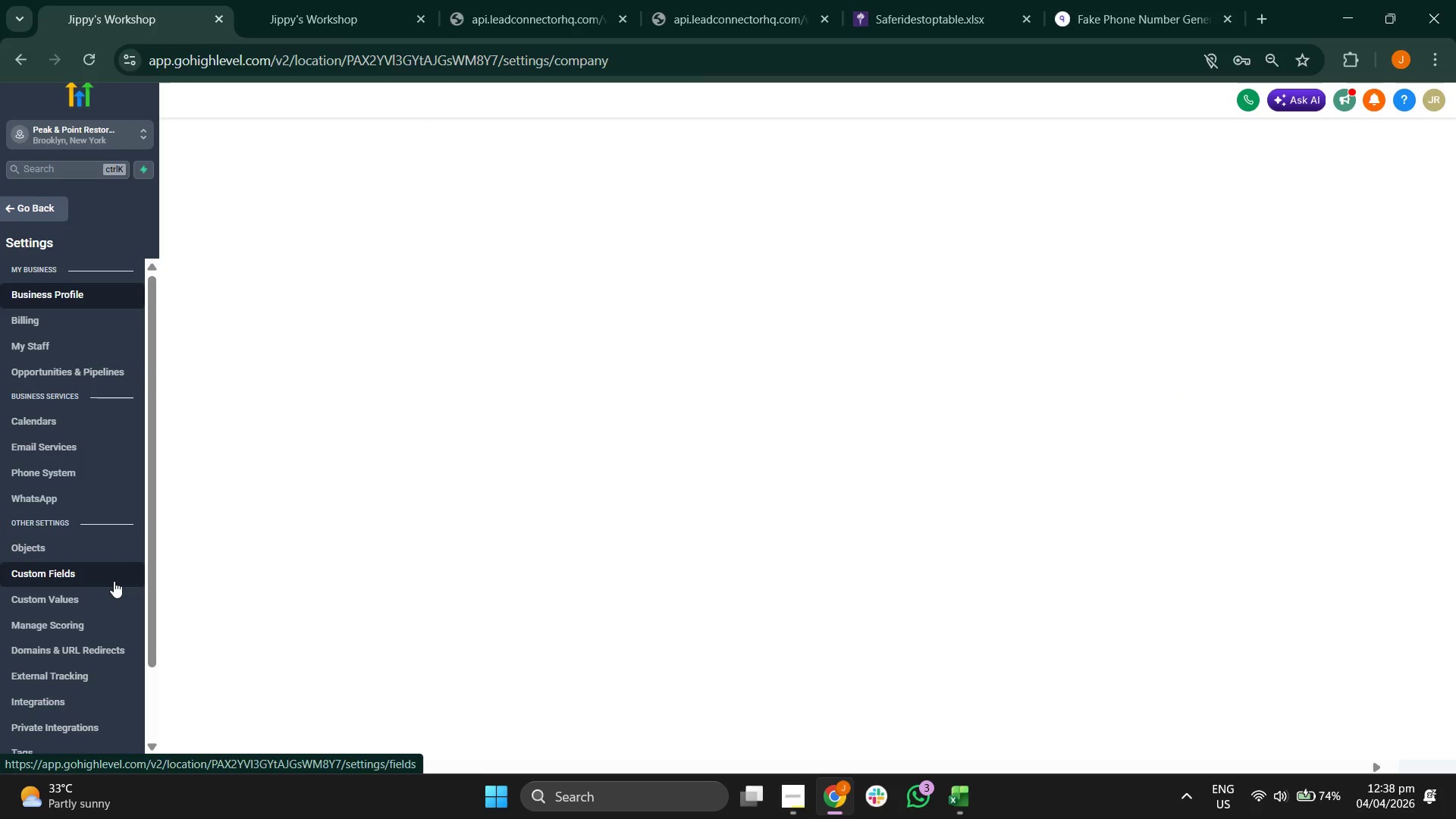 
left_click([114, 581])
 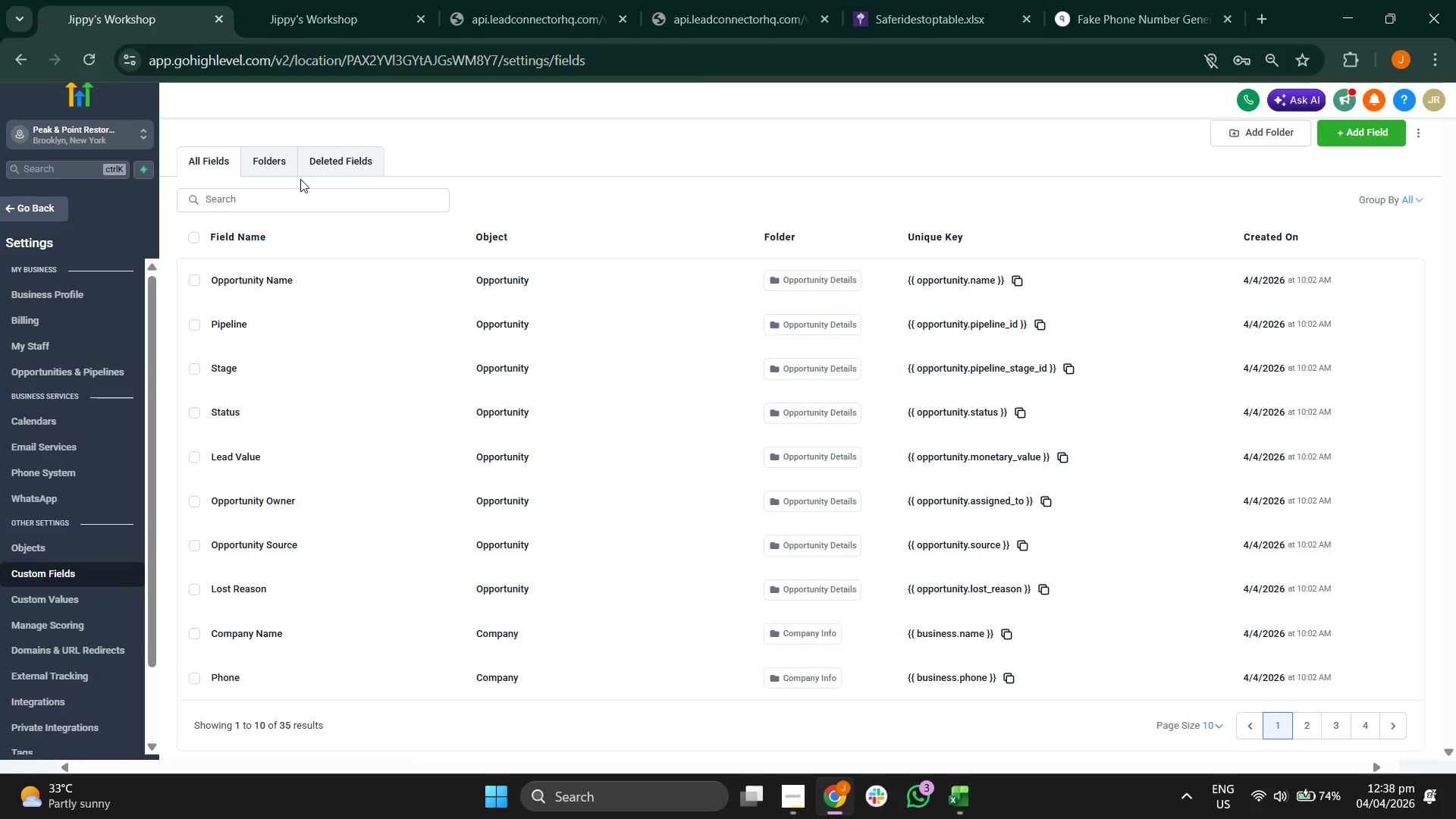 
left_click([283, 165])
 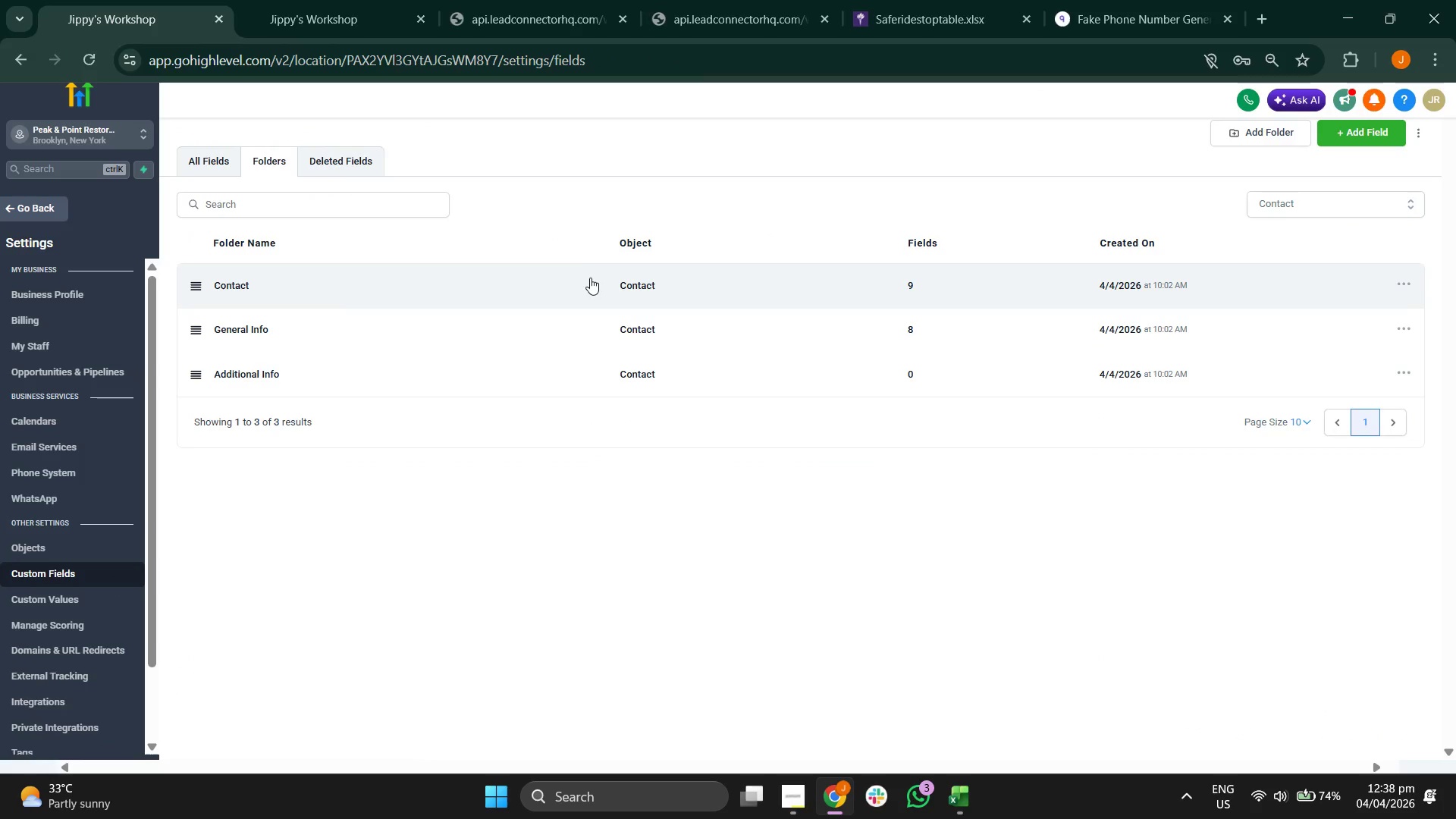 
left_click([598, 278])
 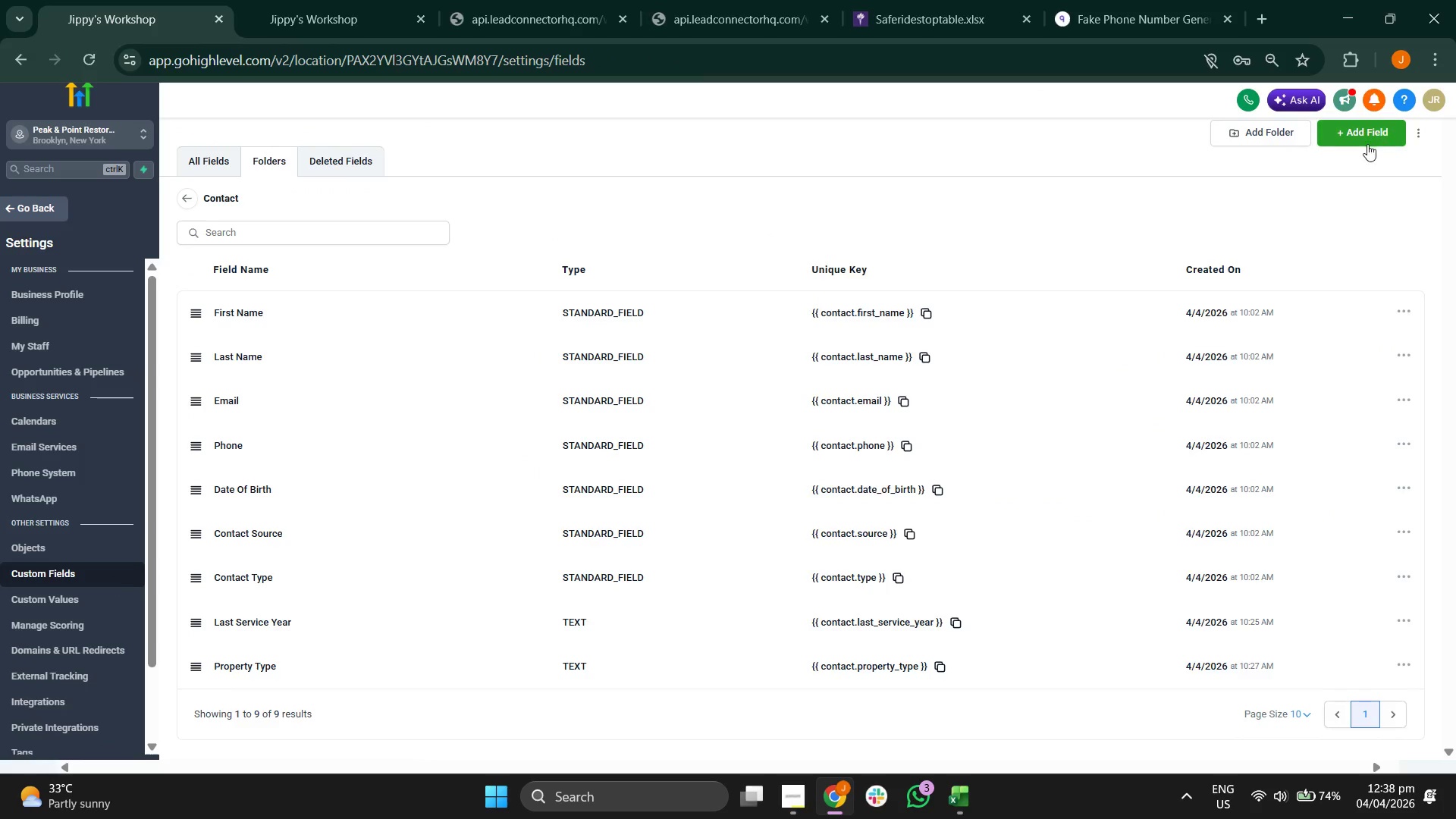 
left_click([1363, 140])
 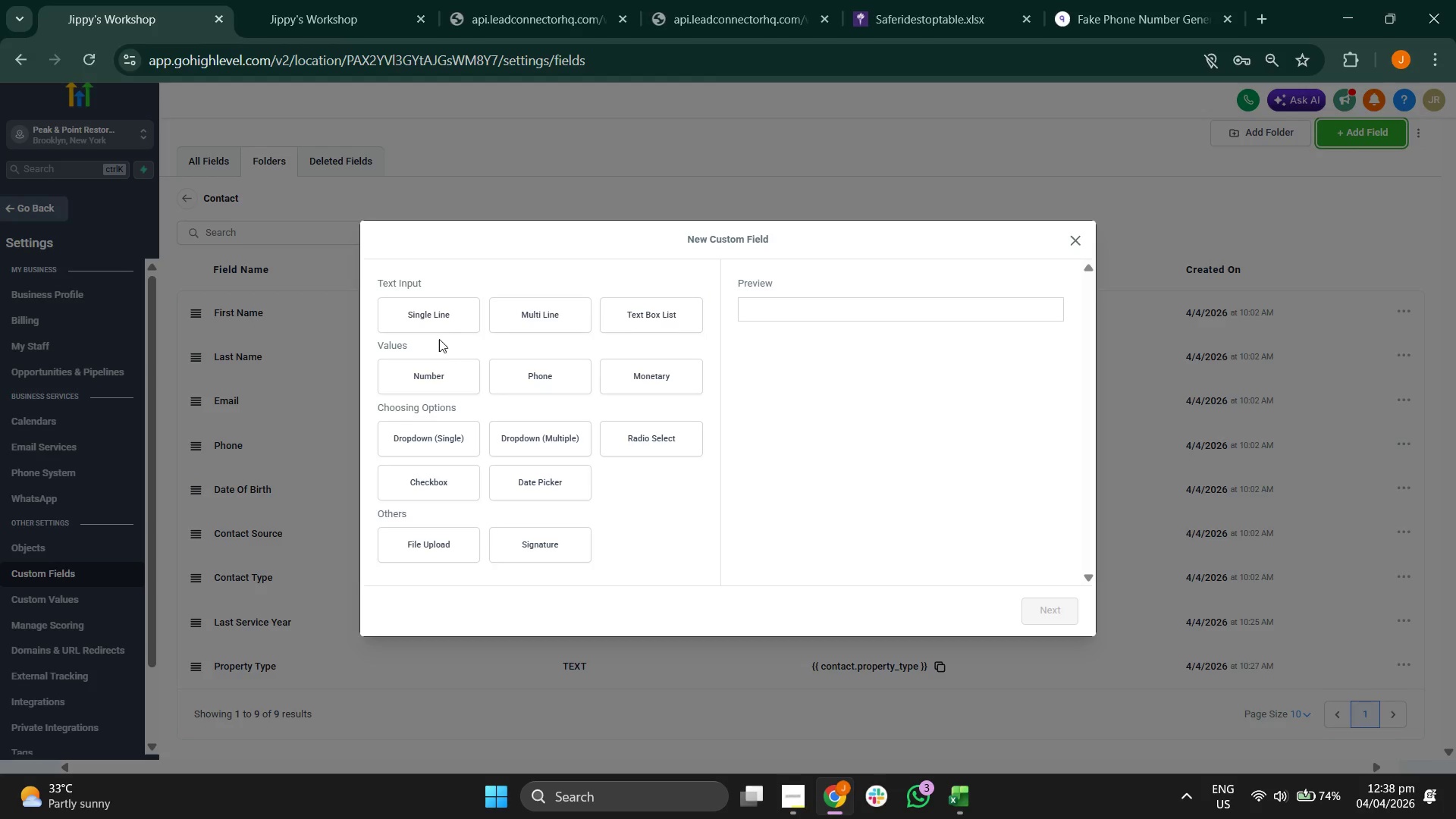 
left_click([441, 328])
 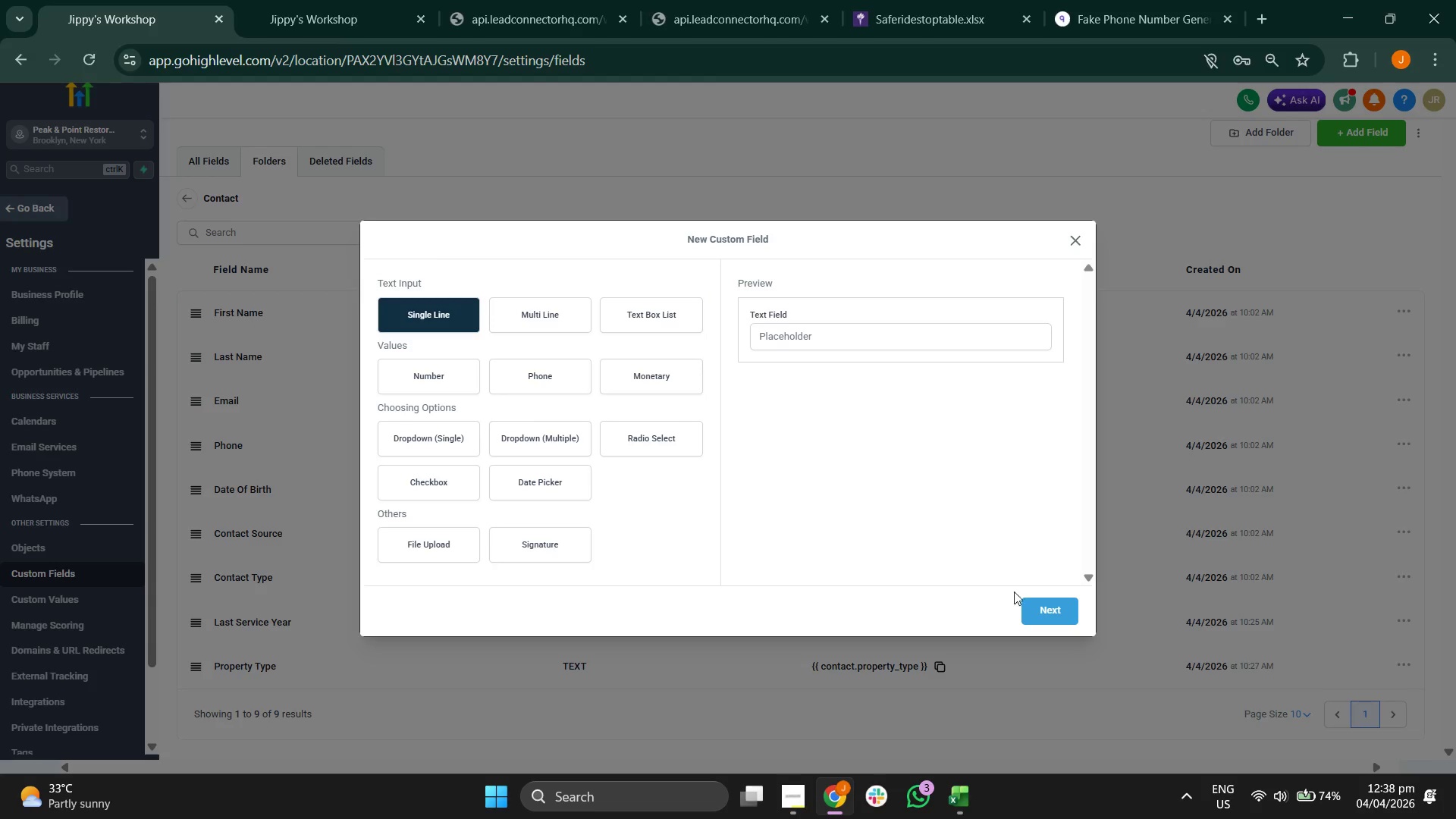 
left_click([1028, 602])
 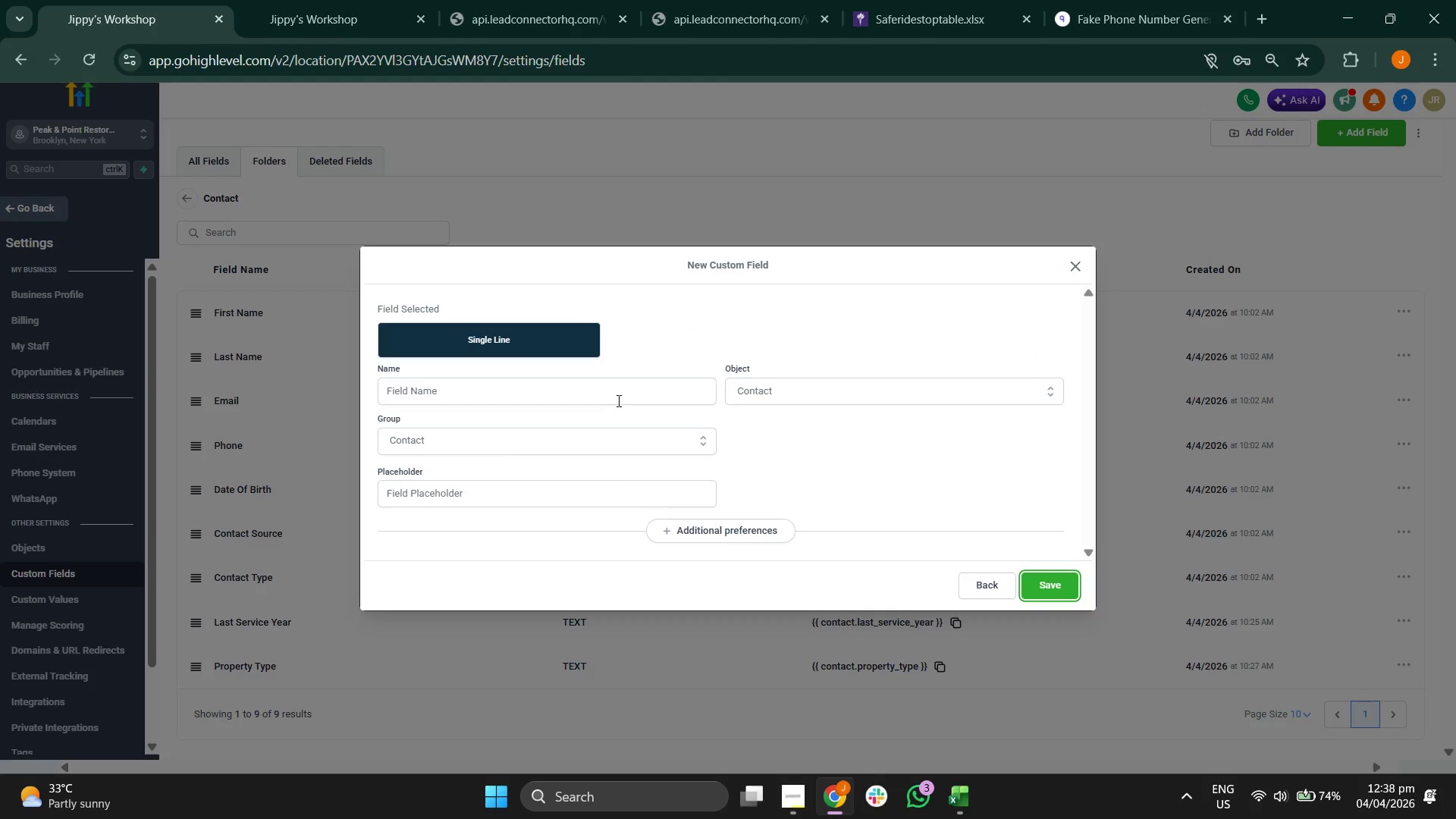 
left_click([617, 399])
 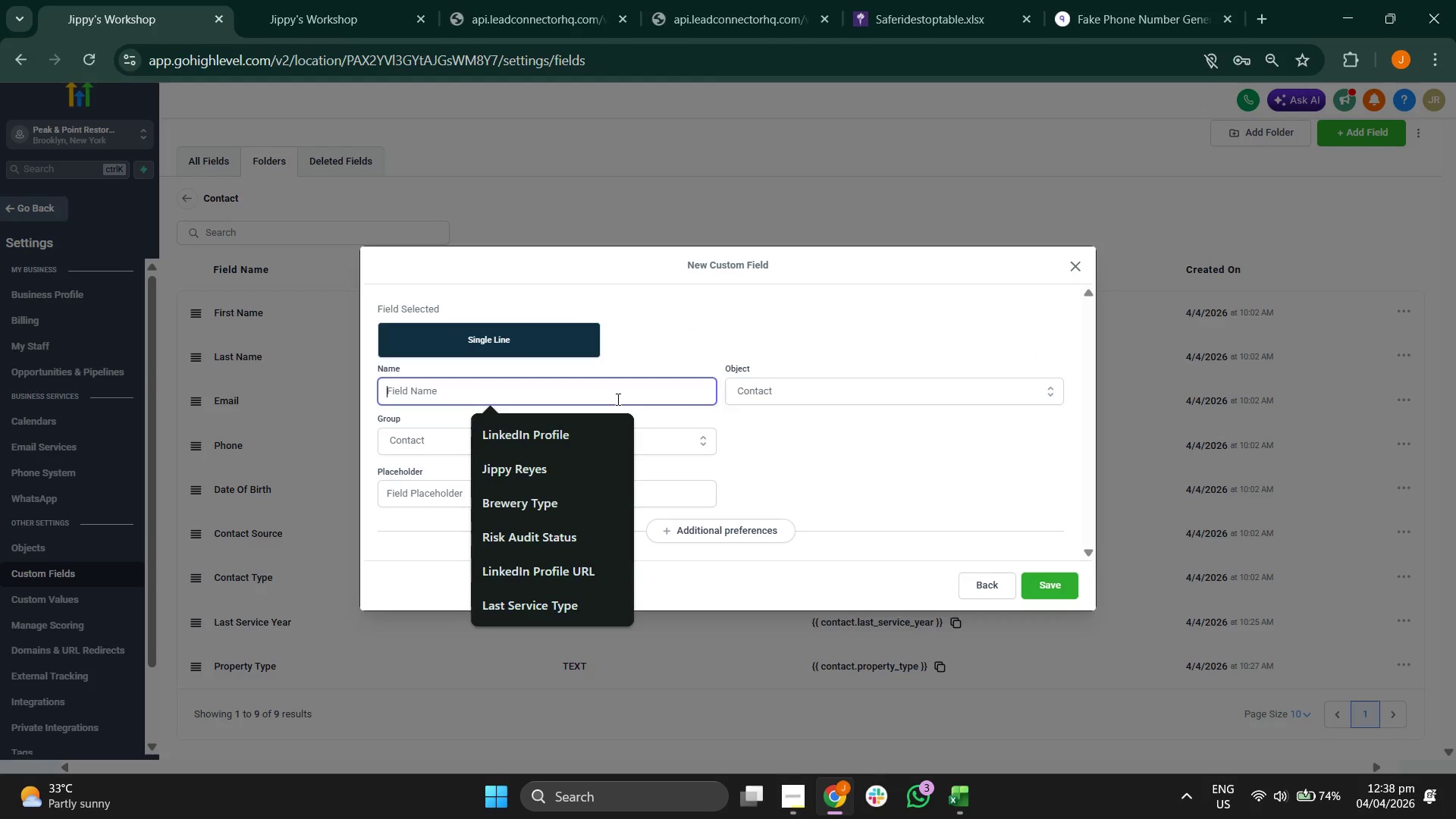 
type(Apo)
key(Backspace)
type(pointment Status)
 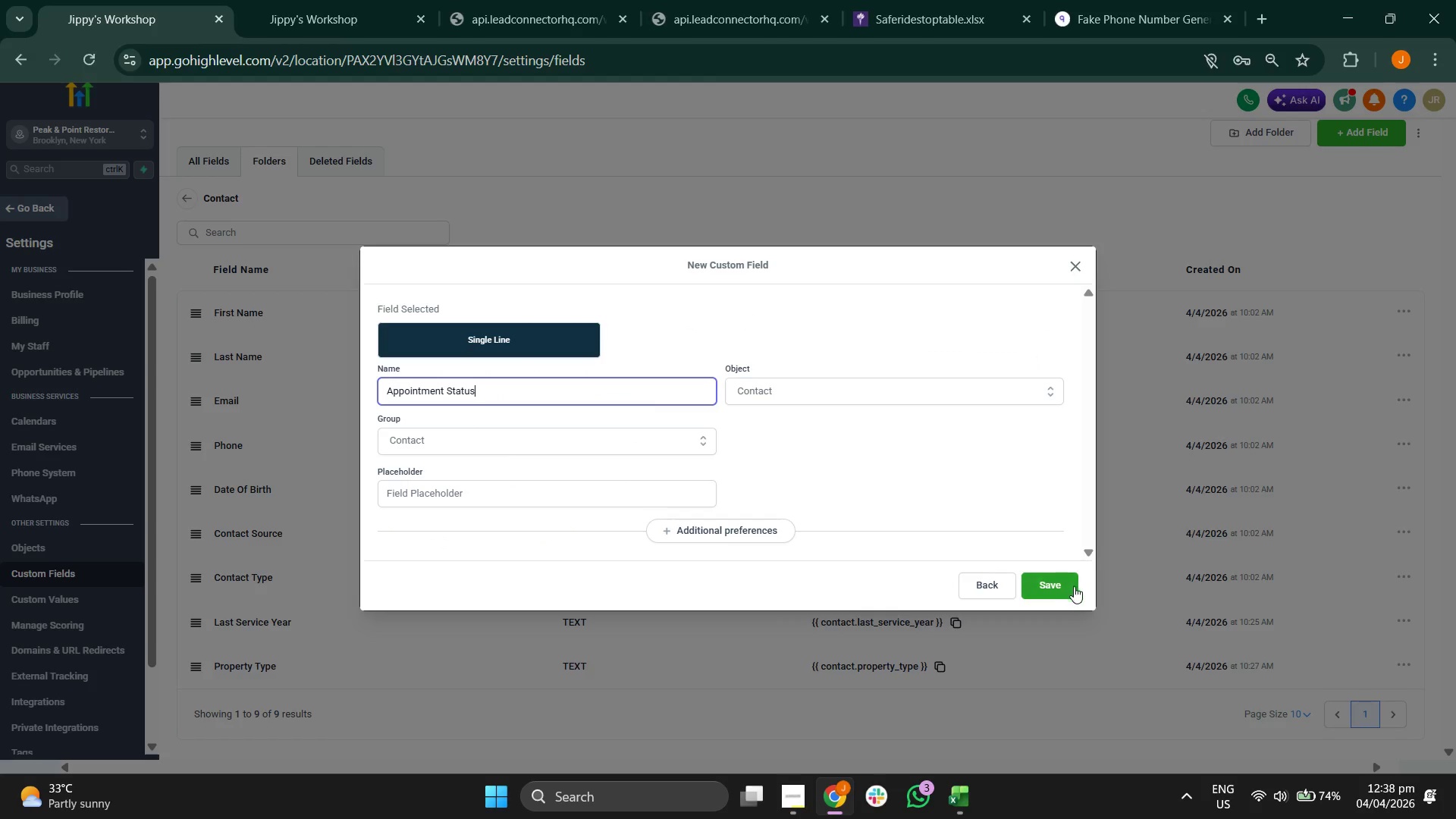 
left_click([1069, 587])
 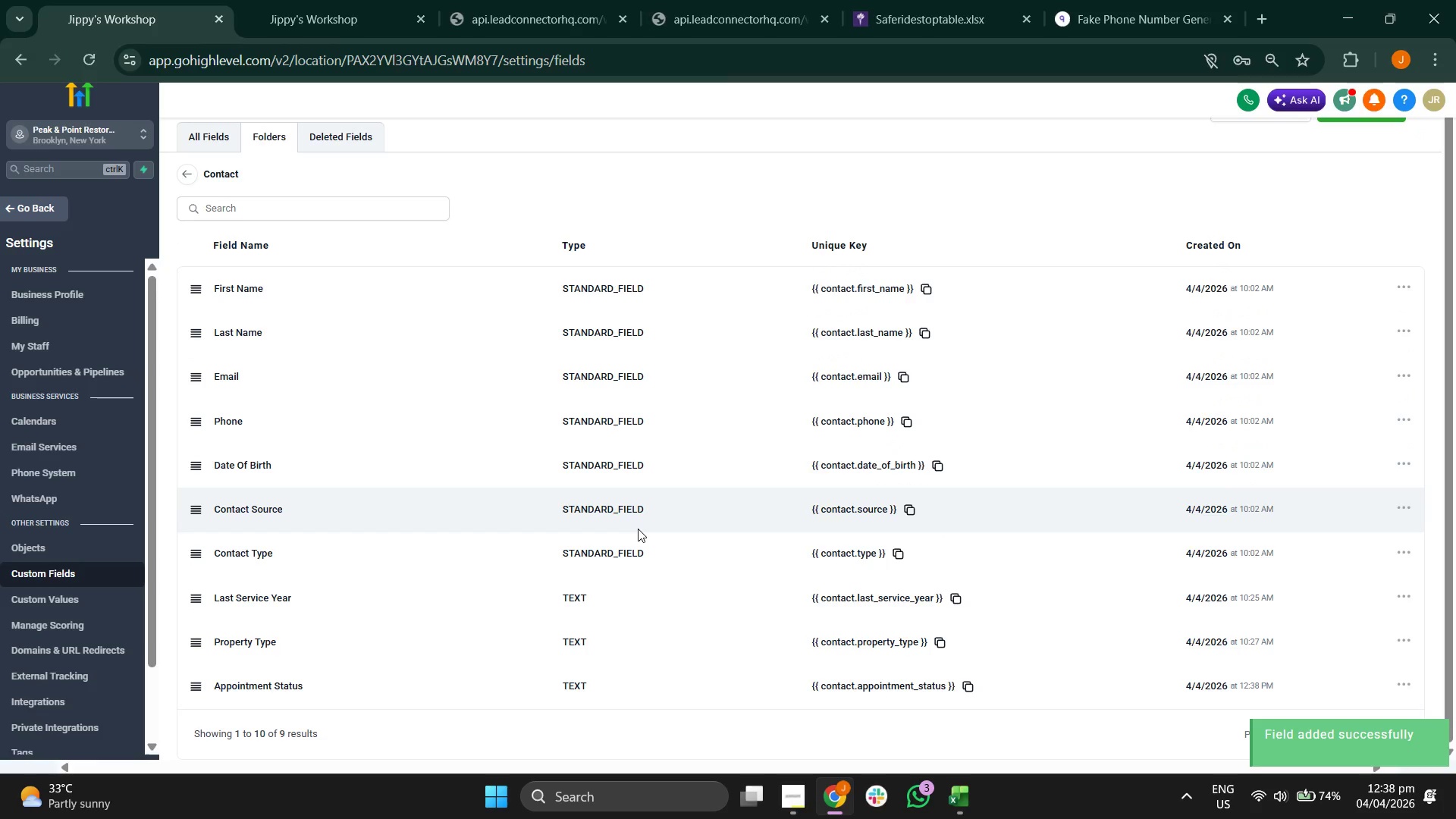 
wait(5.44)
 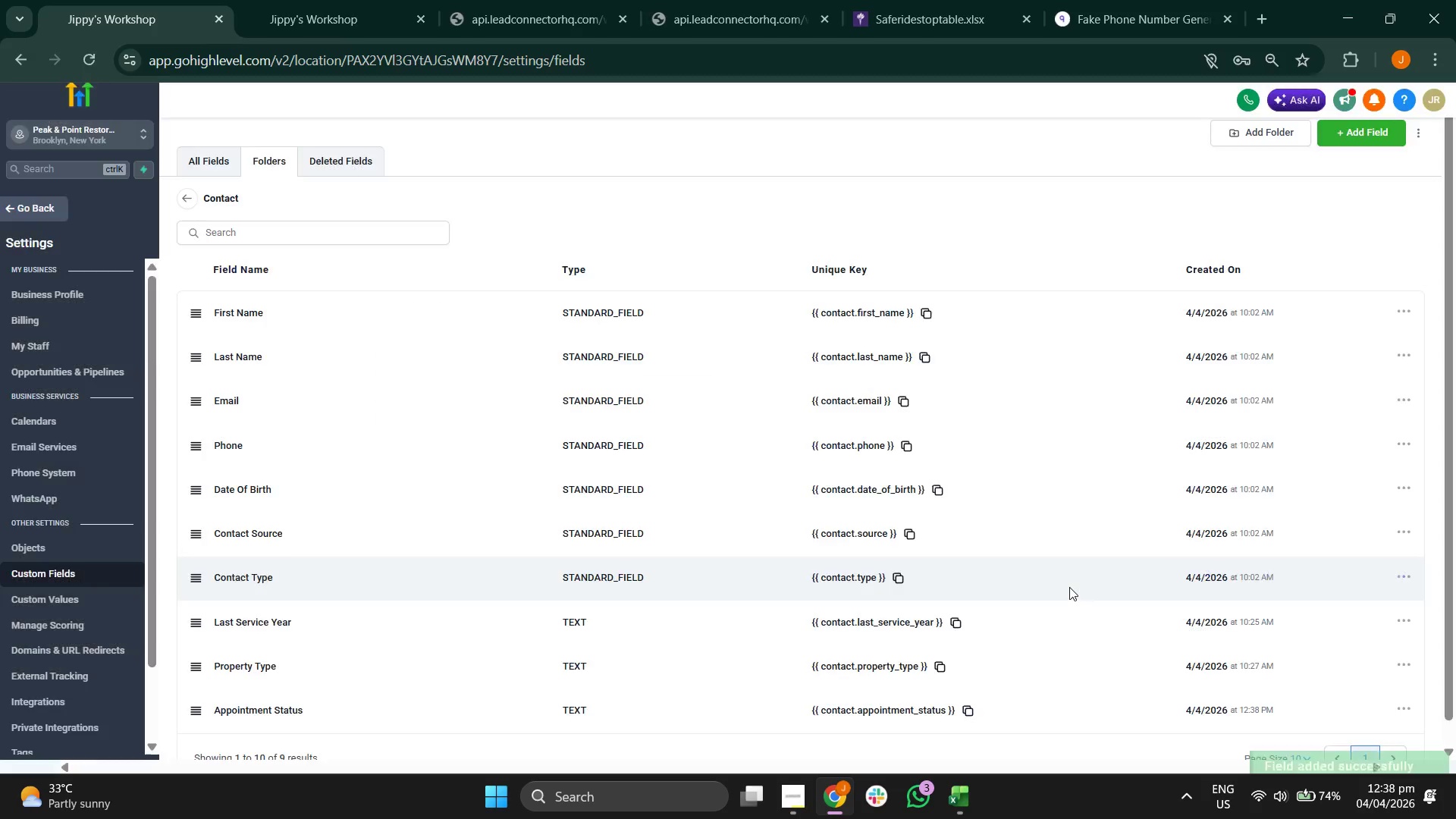 
left_click([972, 689])
 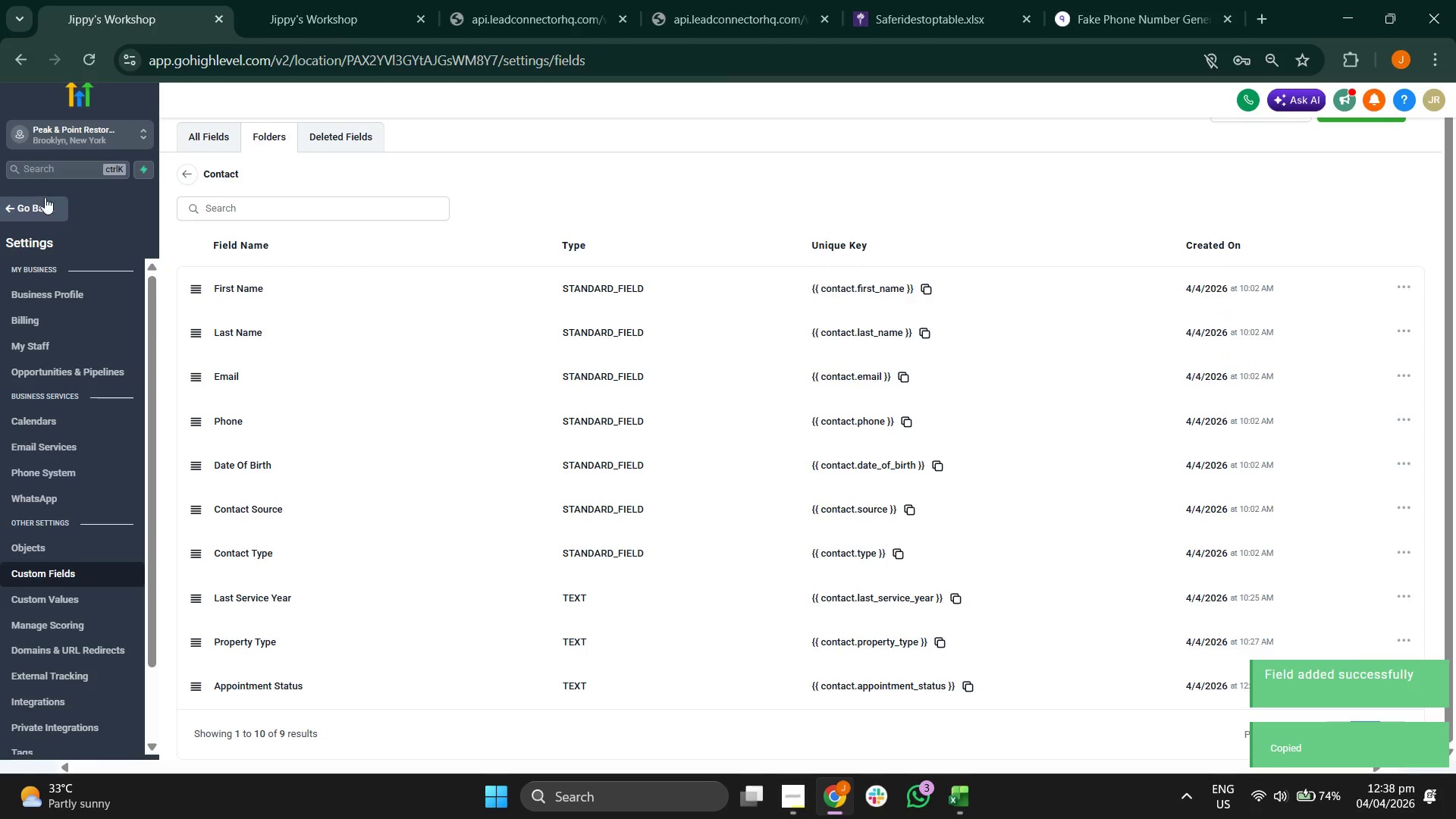 
left_click([34, 213])
 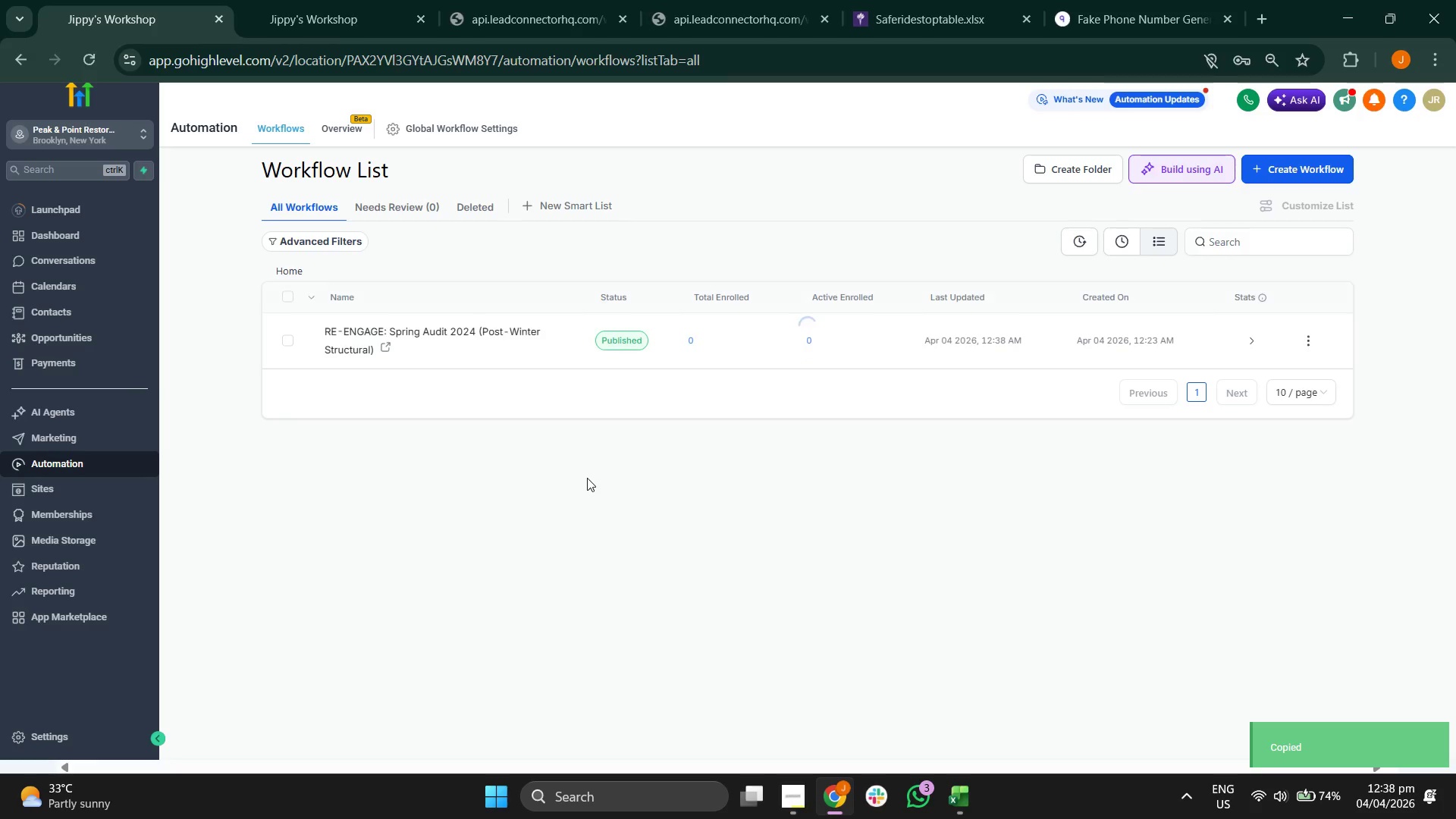 
wait(5.92)
 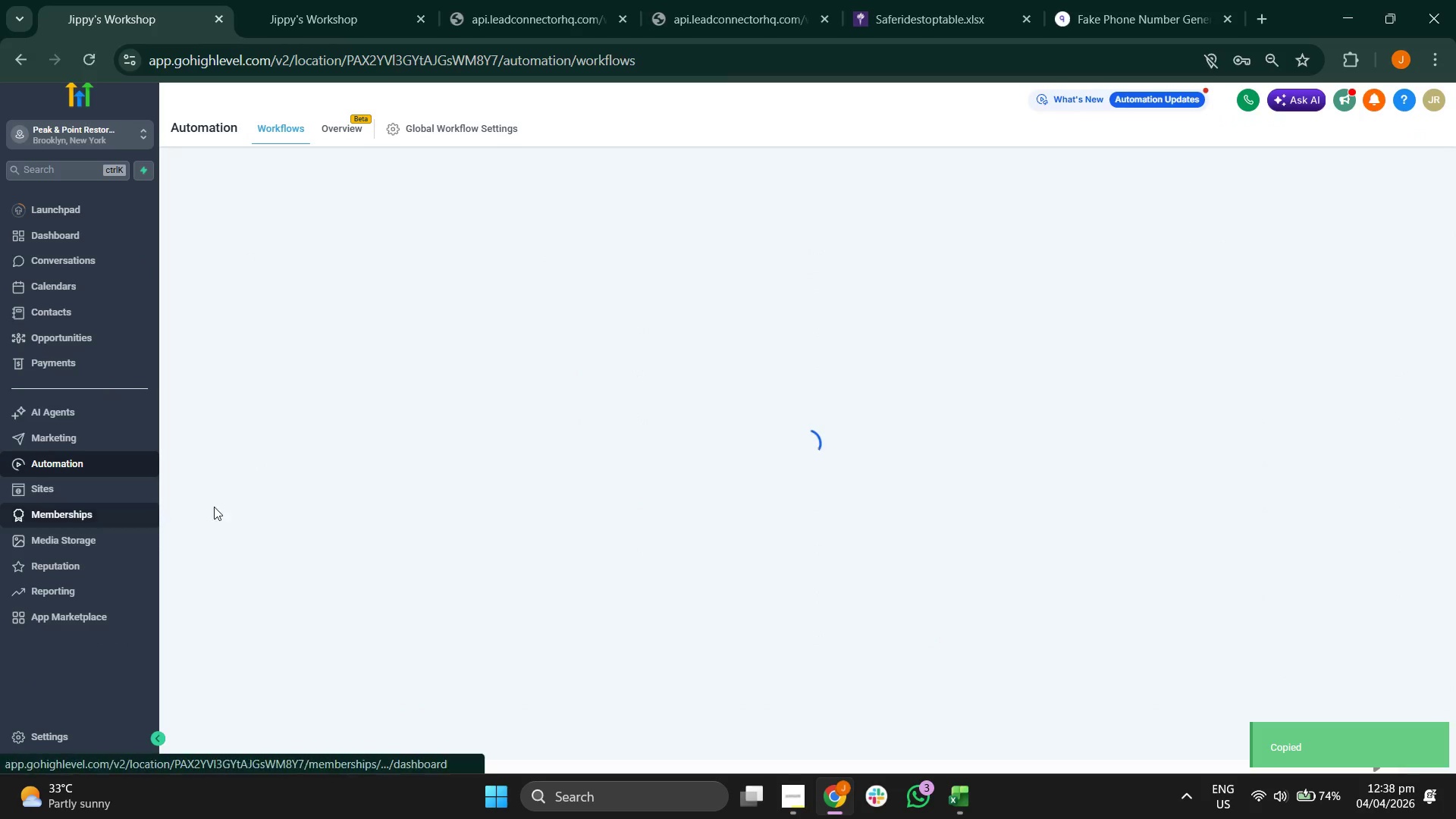 
left_click([476, 336])
 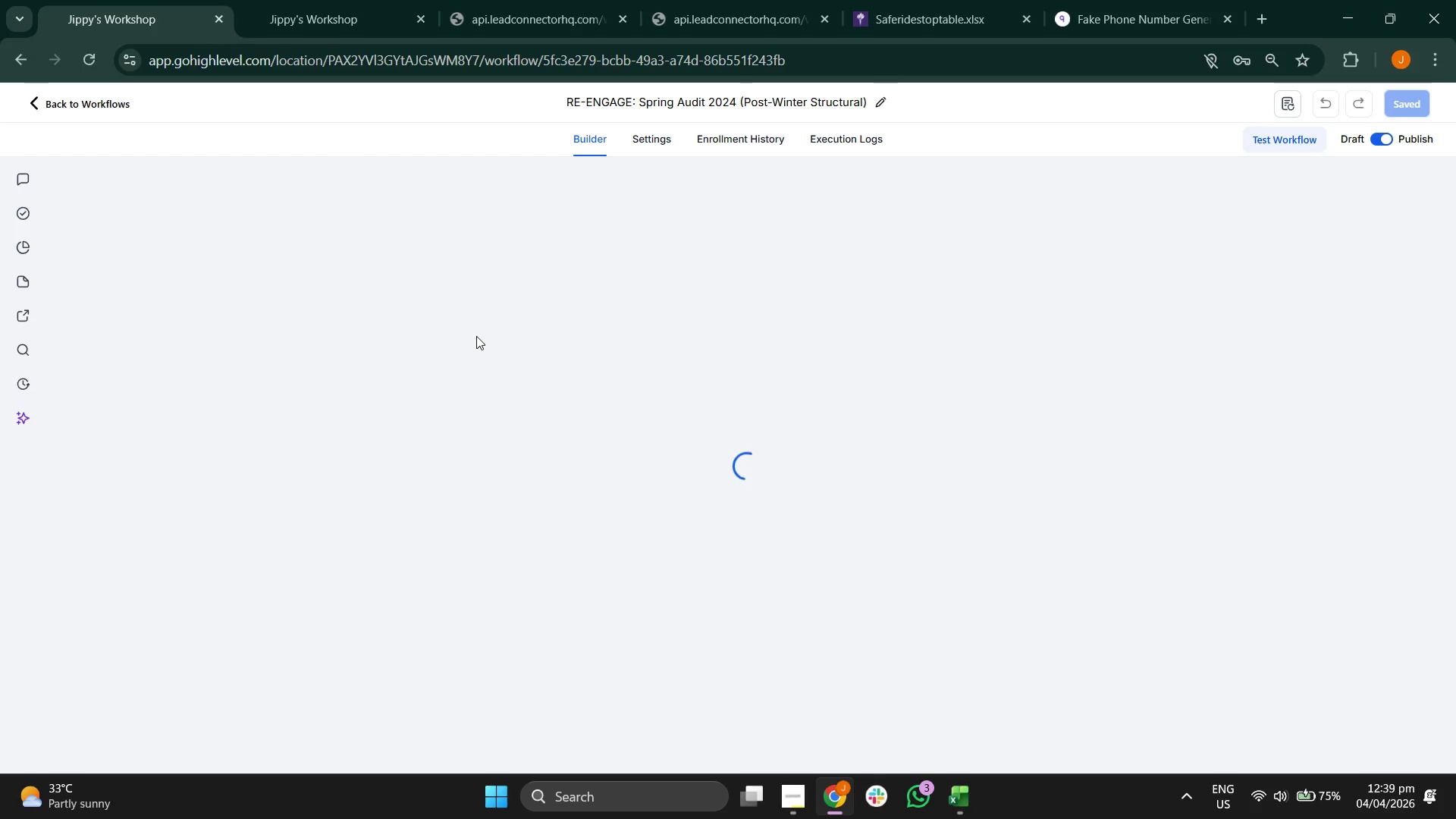 
wait(10.58)
 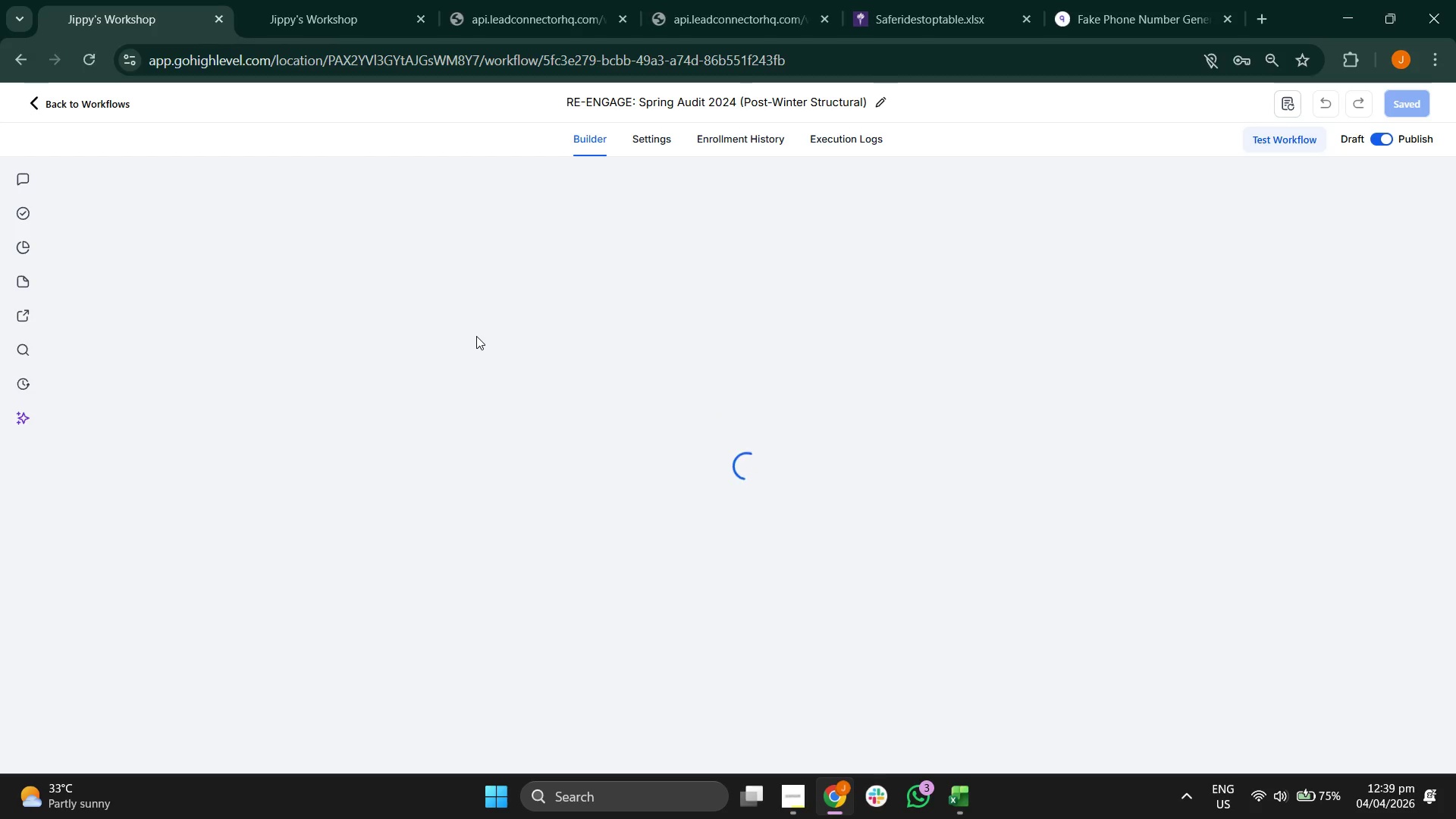 
left_click([705, 430])
 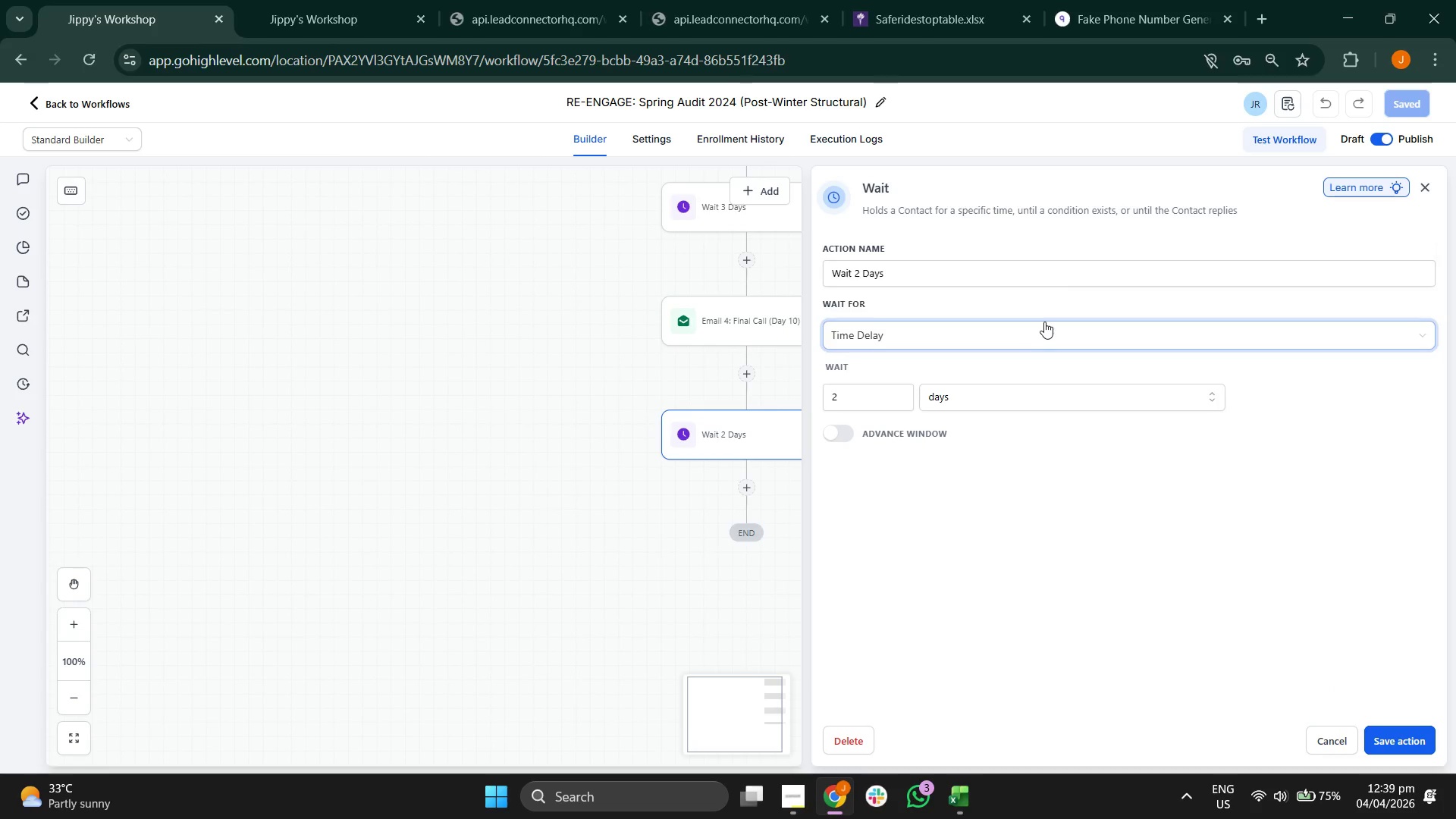 
left_click([1040, 337])
 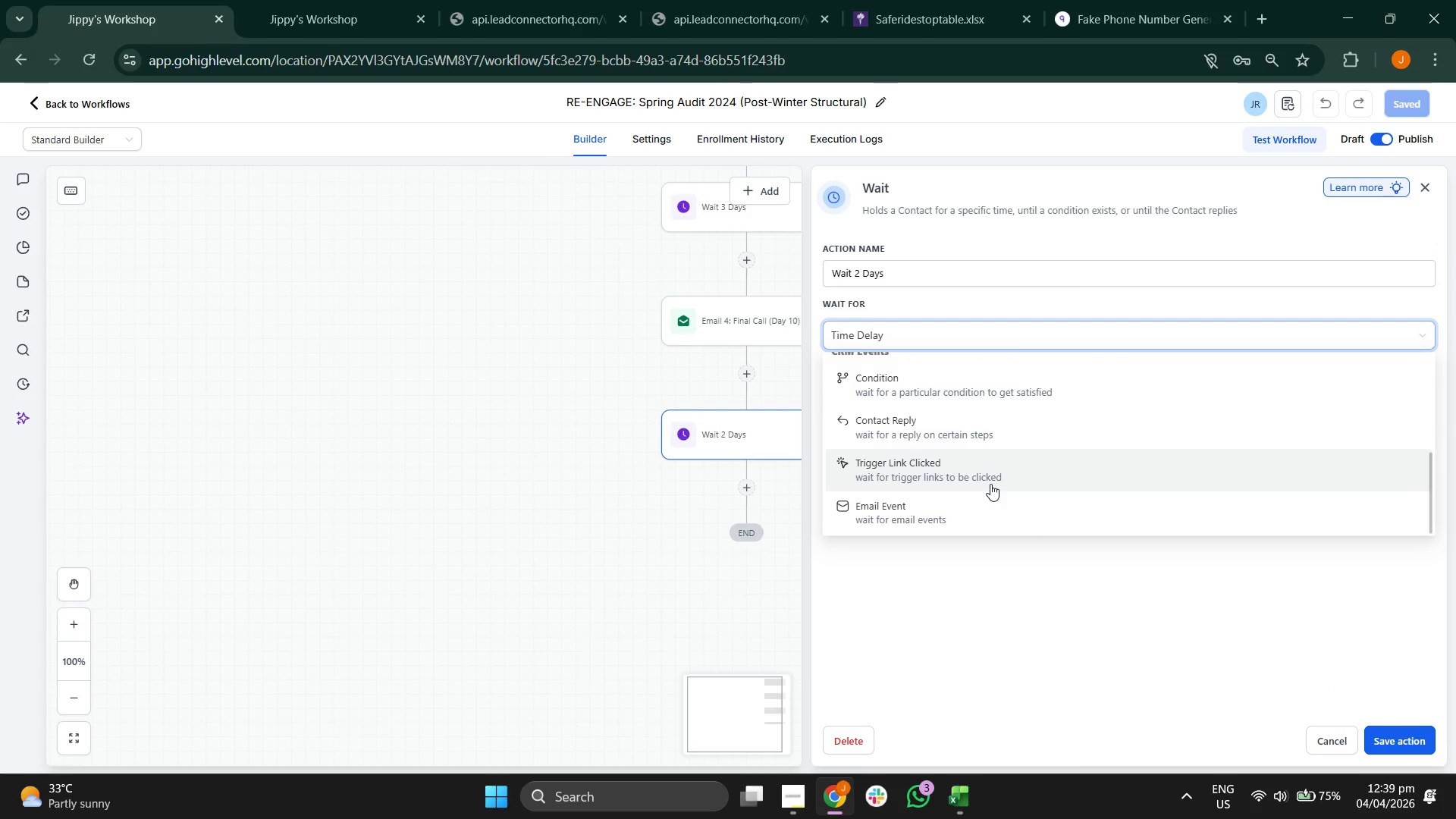 
left_click([1026, 397])
 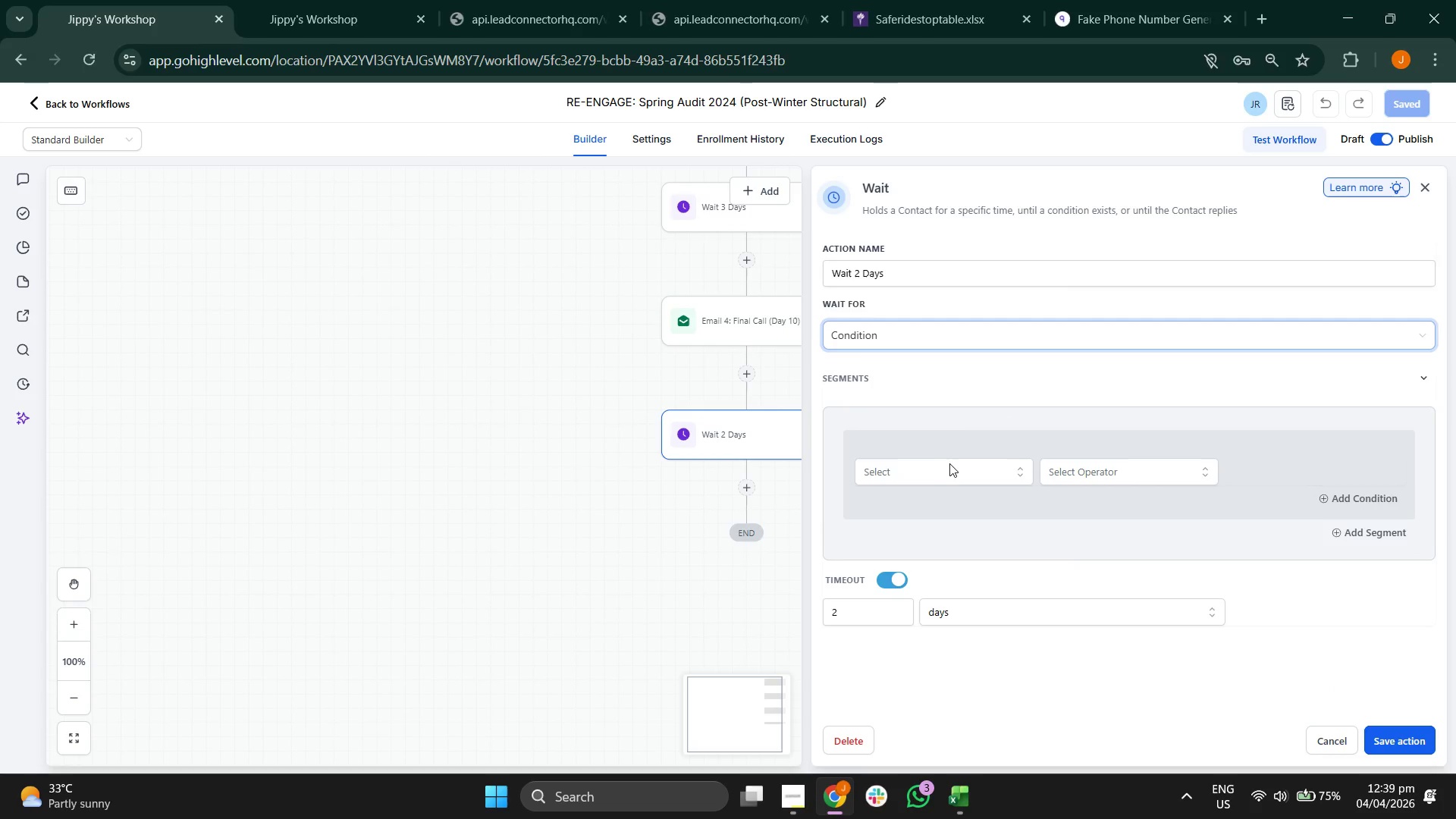 
left_click([945, 469])
 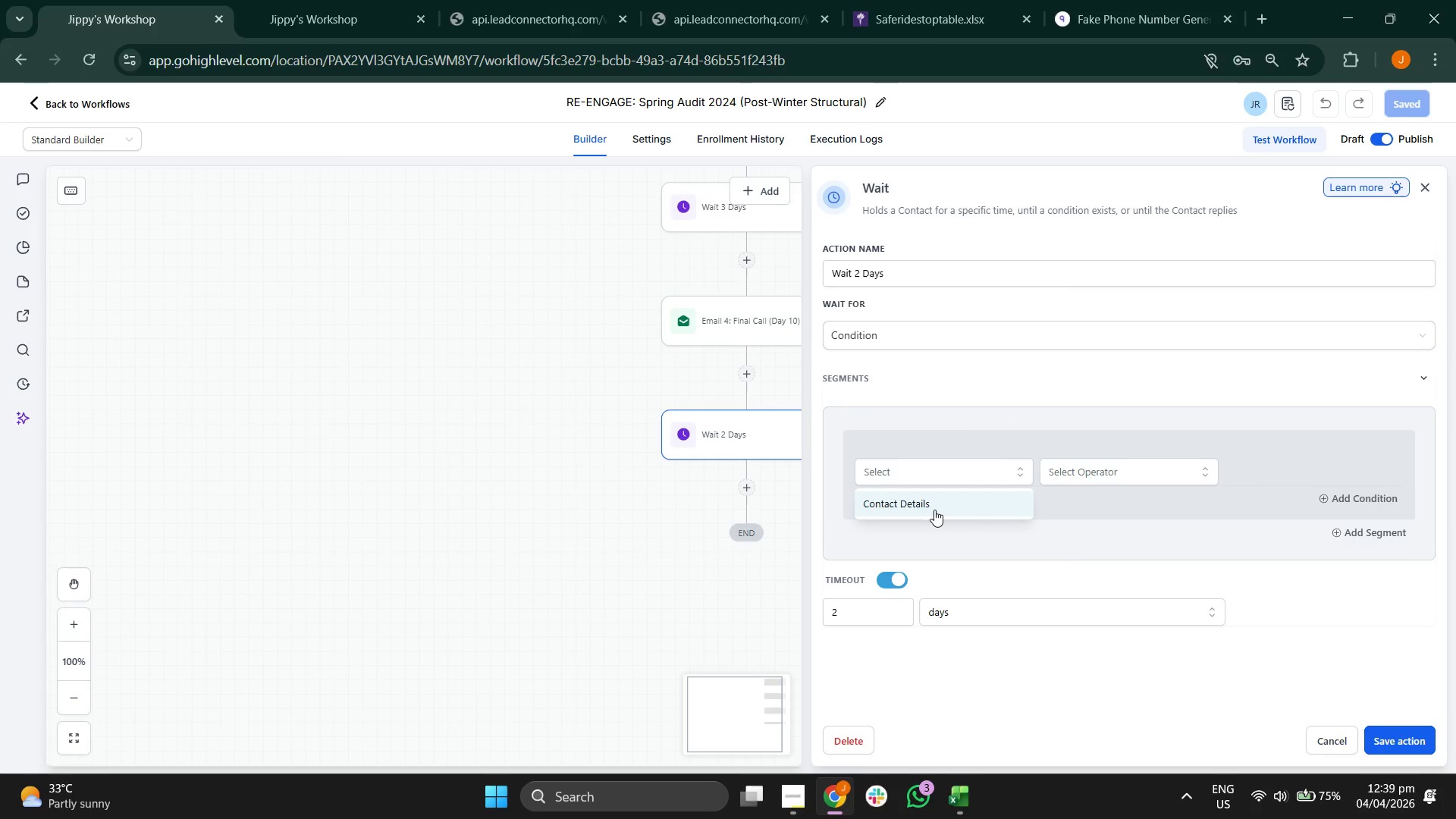 
left_click([934, 510])
 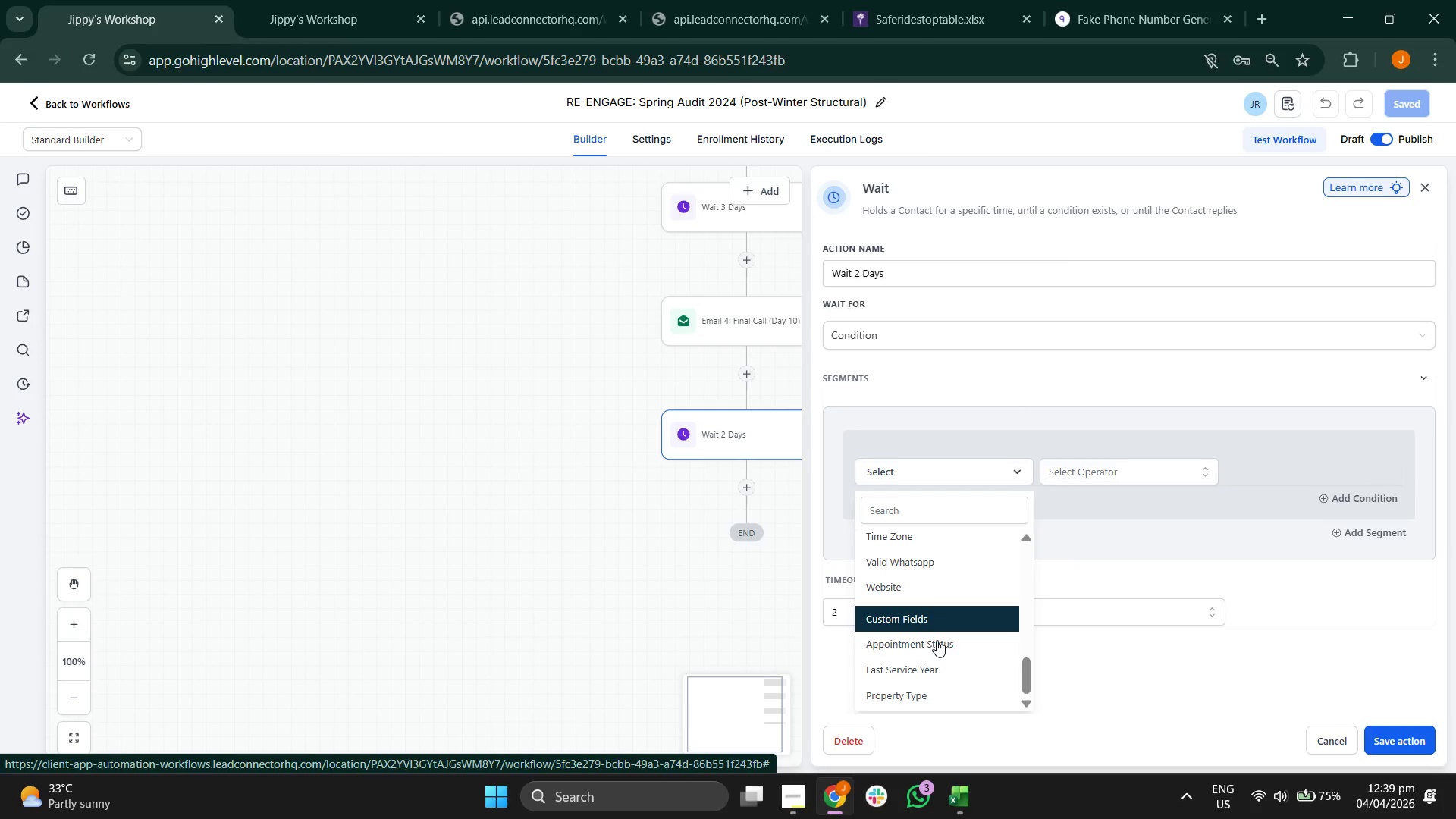 
wait(5.78)
 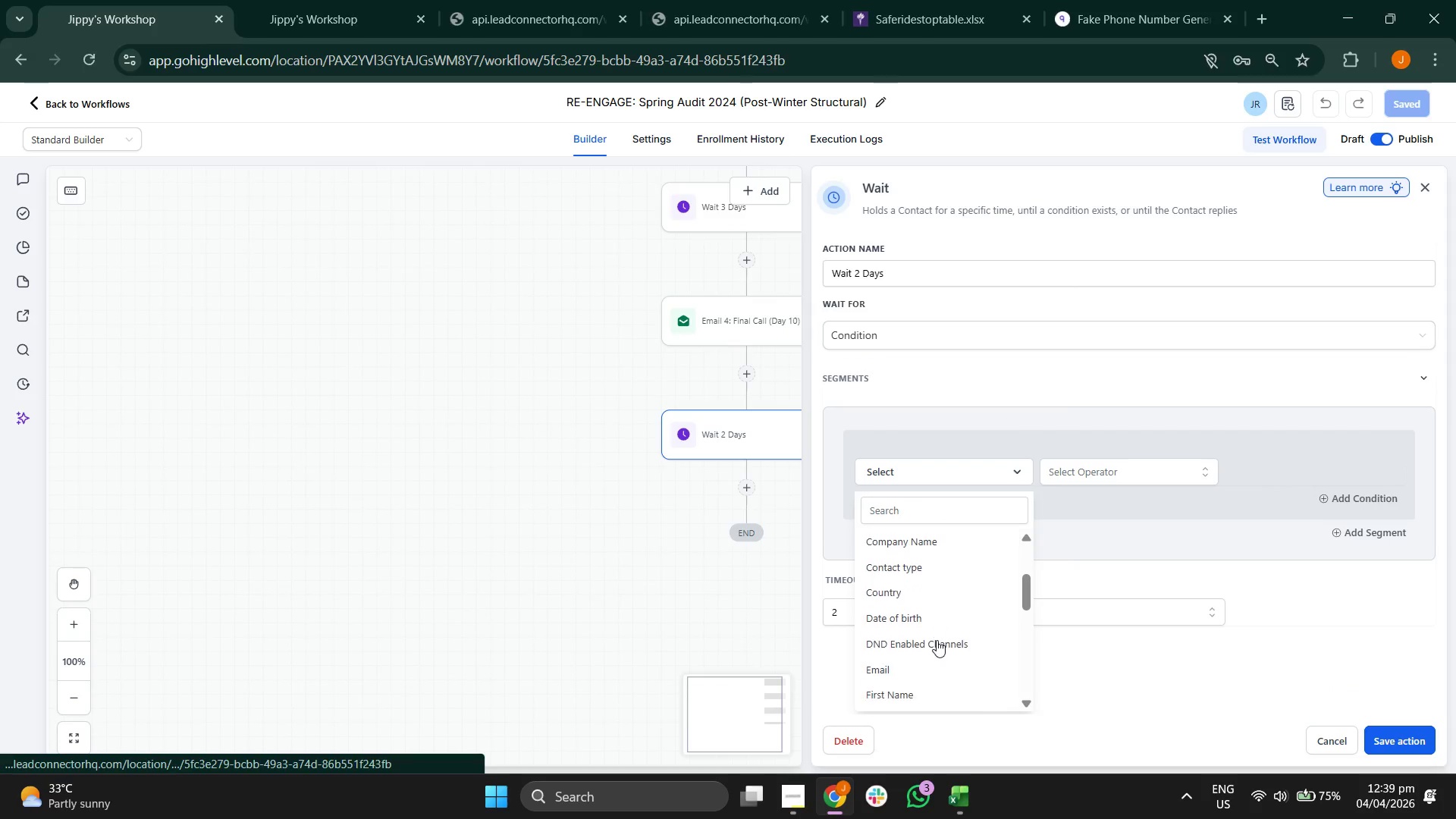 
left_click([929, 654])
 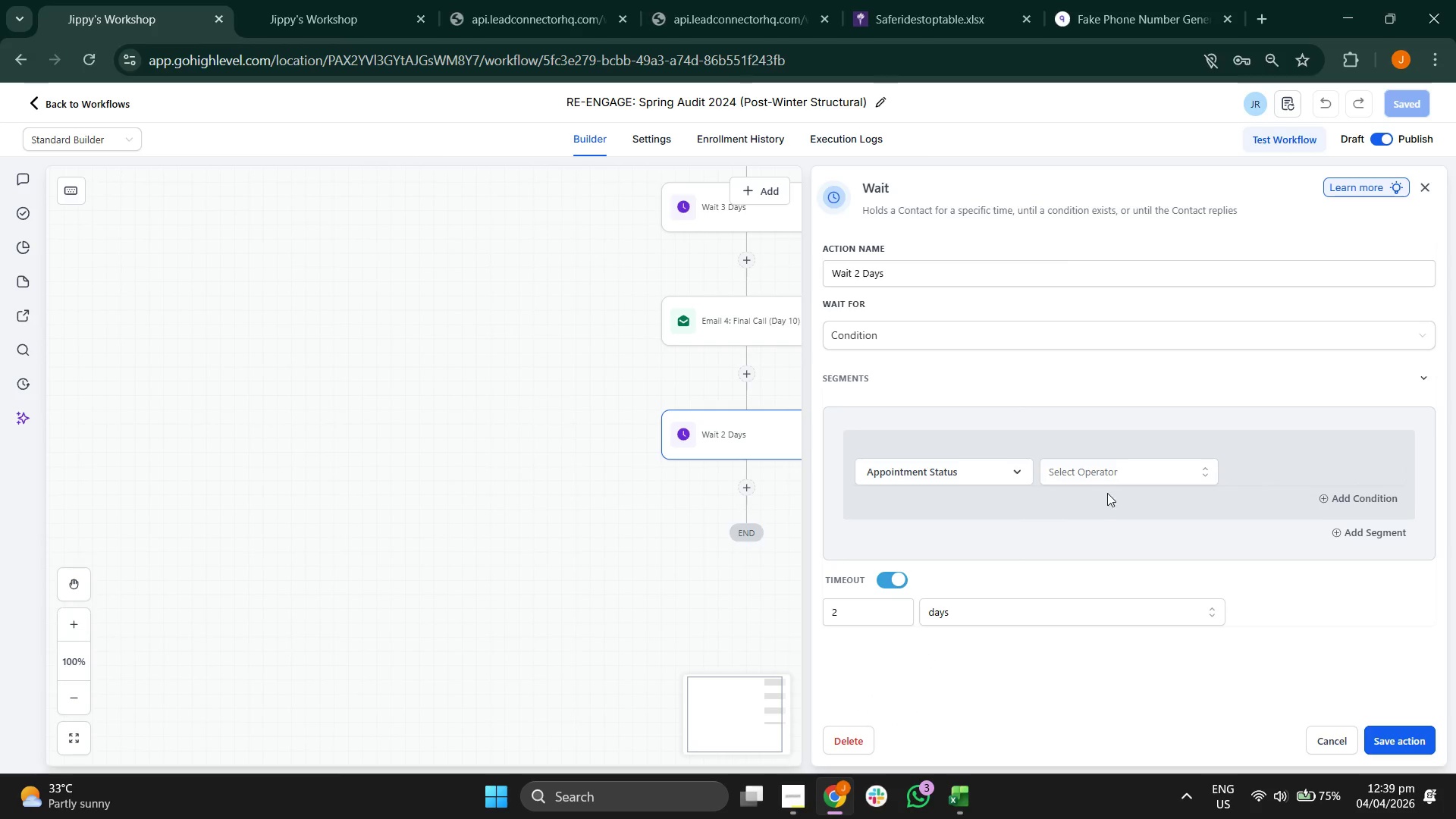 
left_click([1115, 479])
 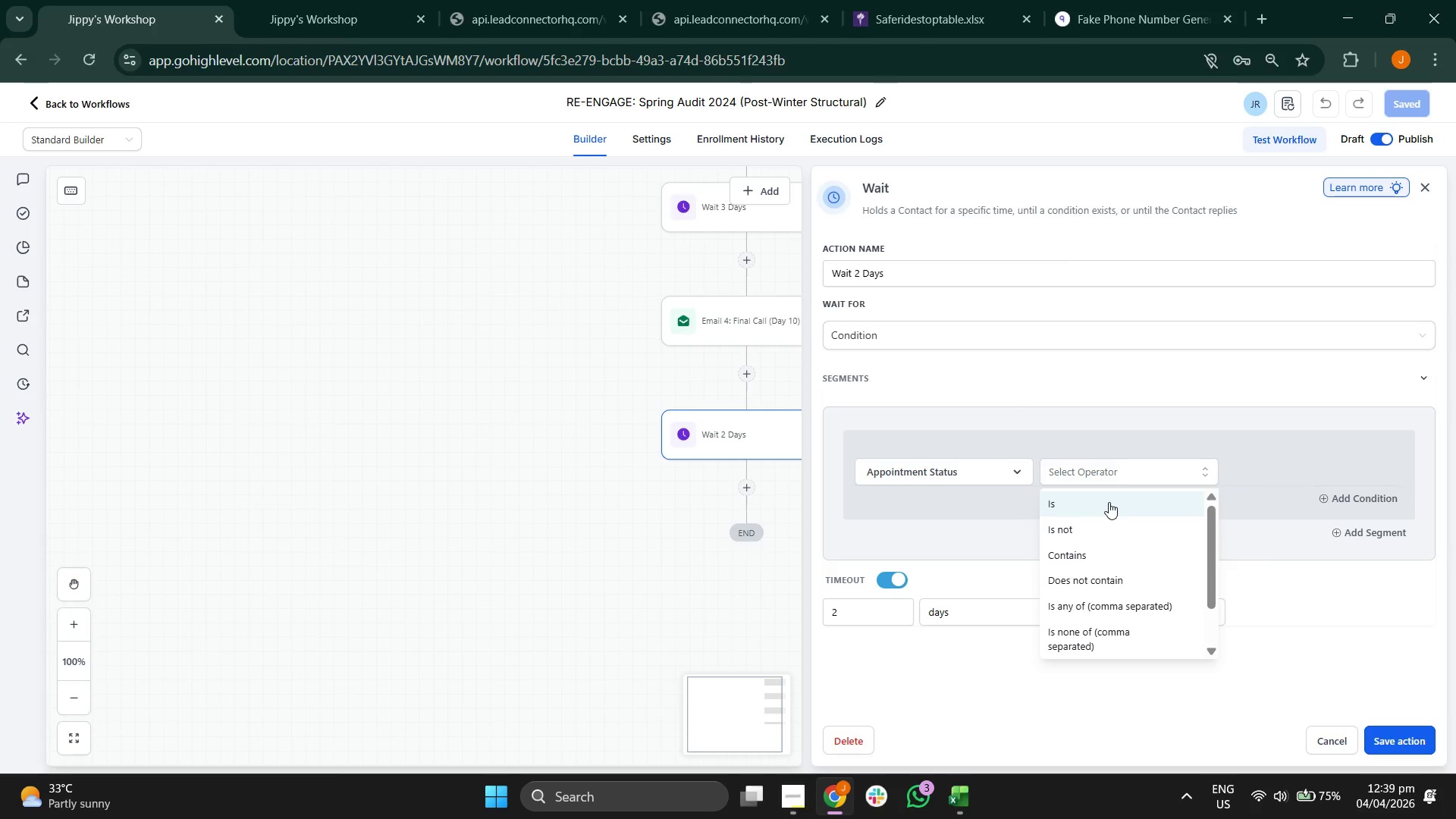 
left_click([1109, 502])
 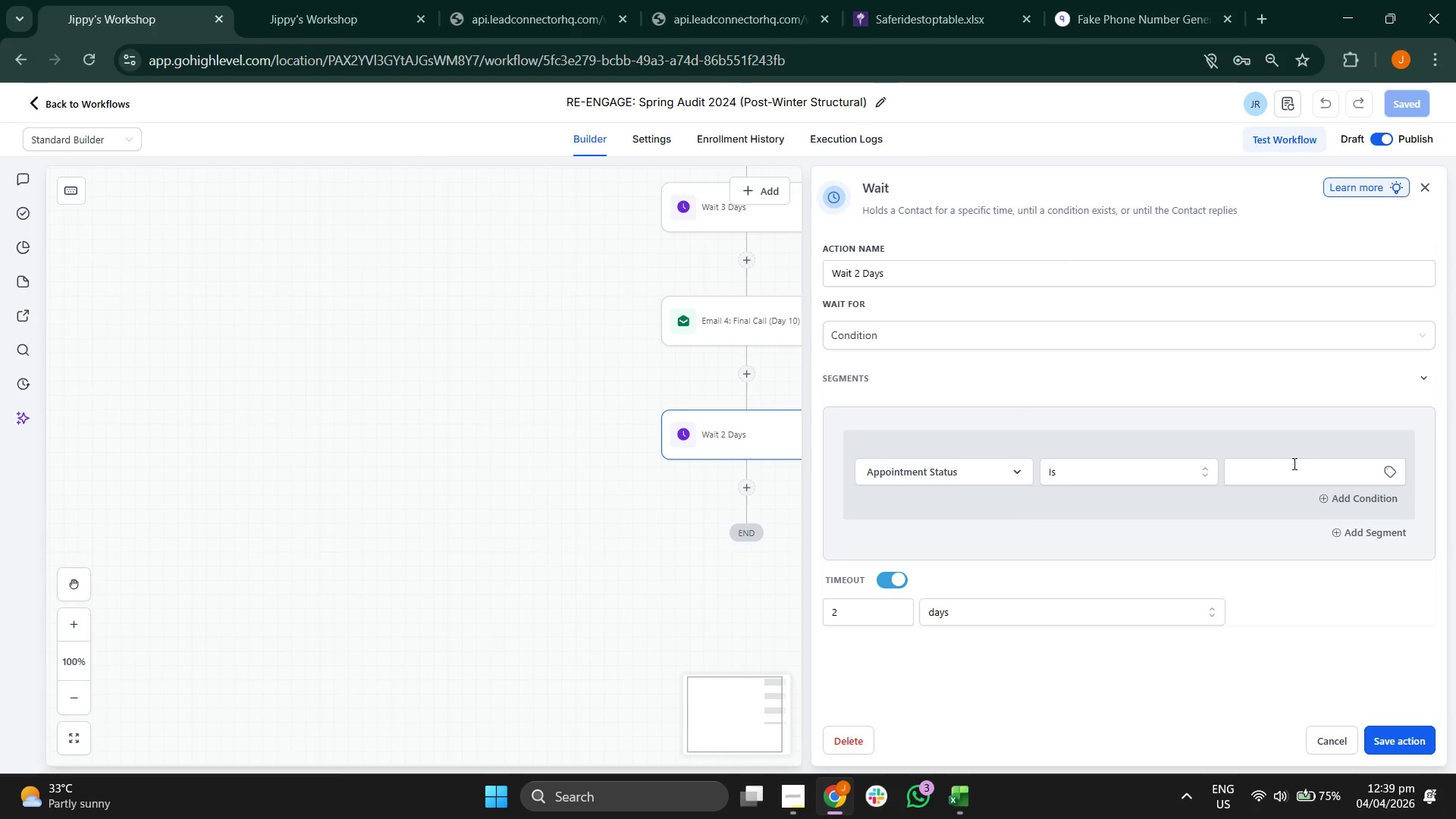 
left_click([1290, 472])
 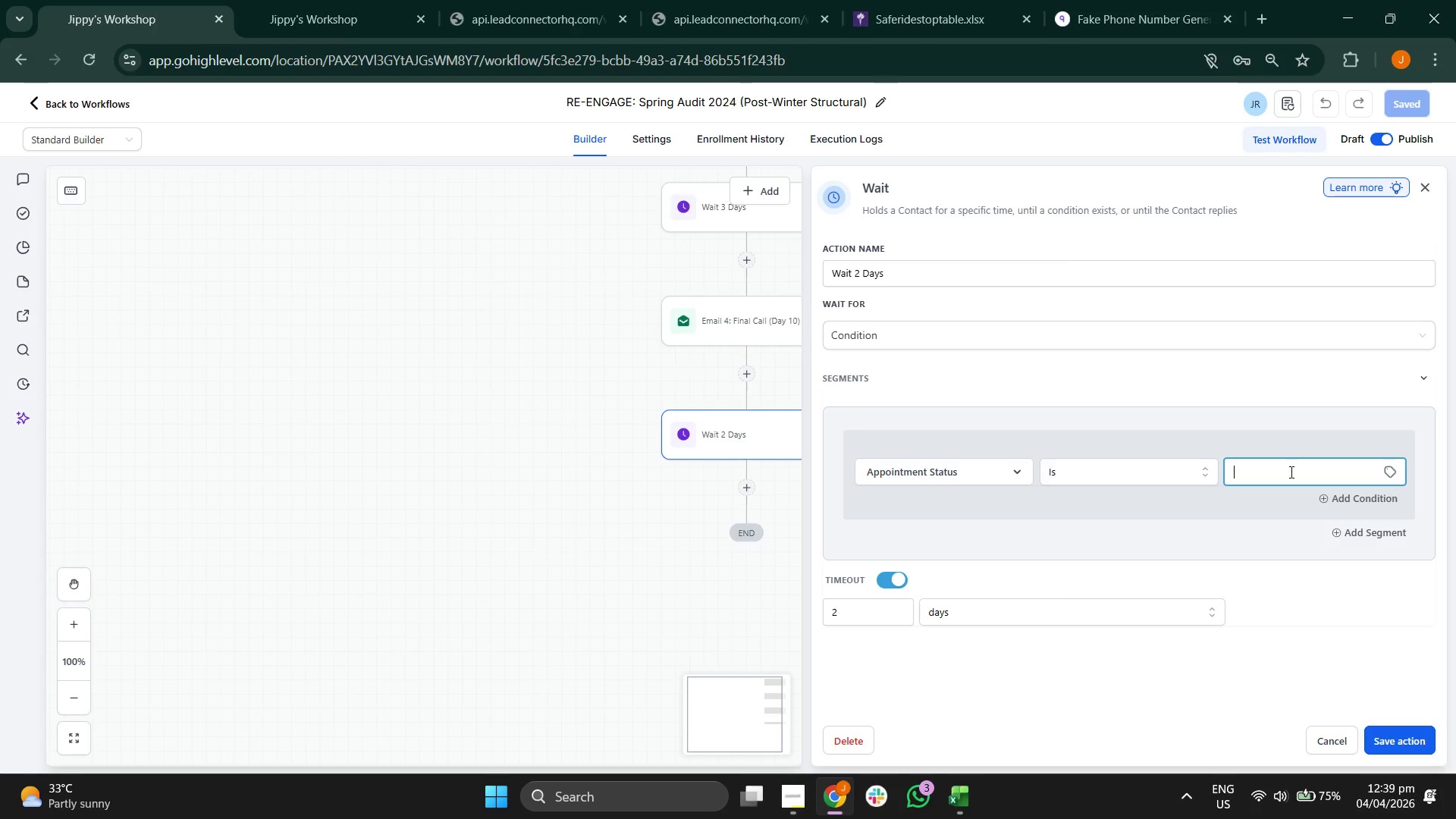 
type(Confirmed)
 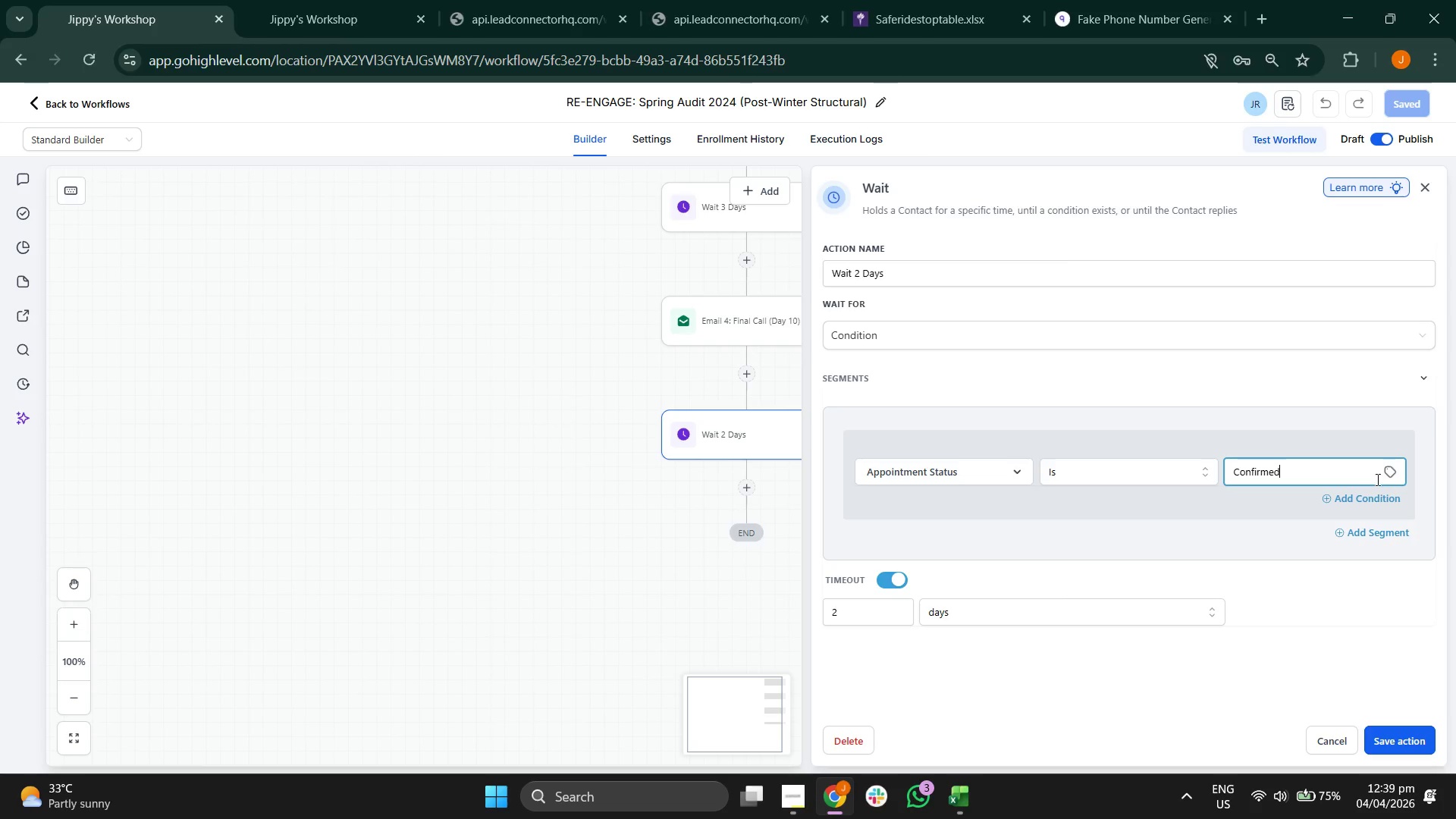 
left_click([1390, 475])
 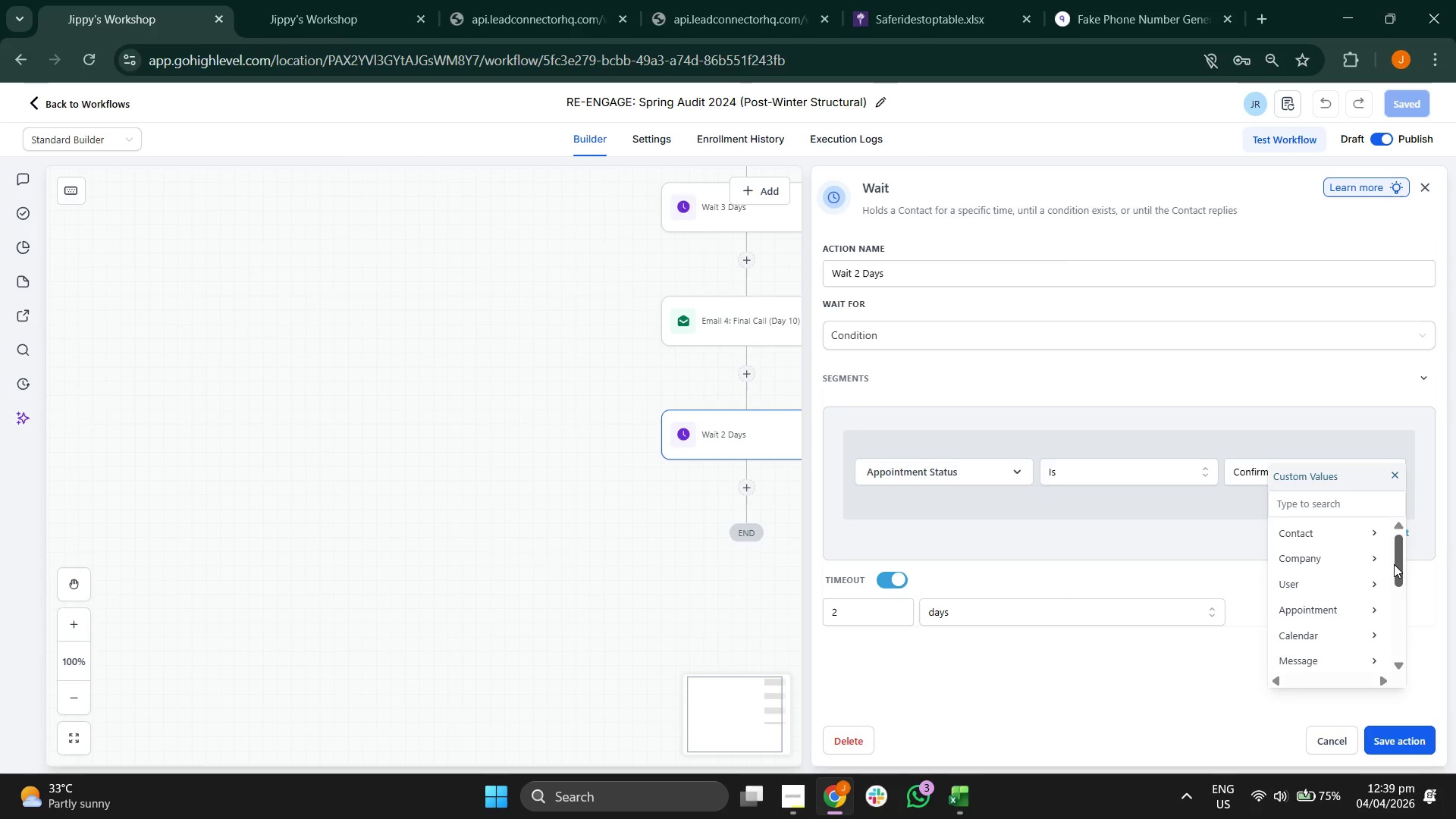 
mouse_move([1354, 626])
 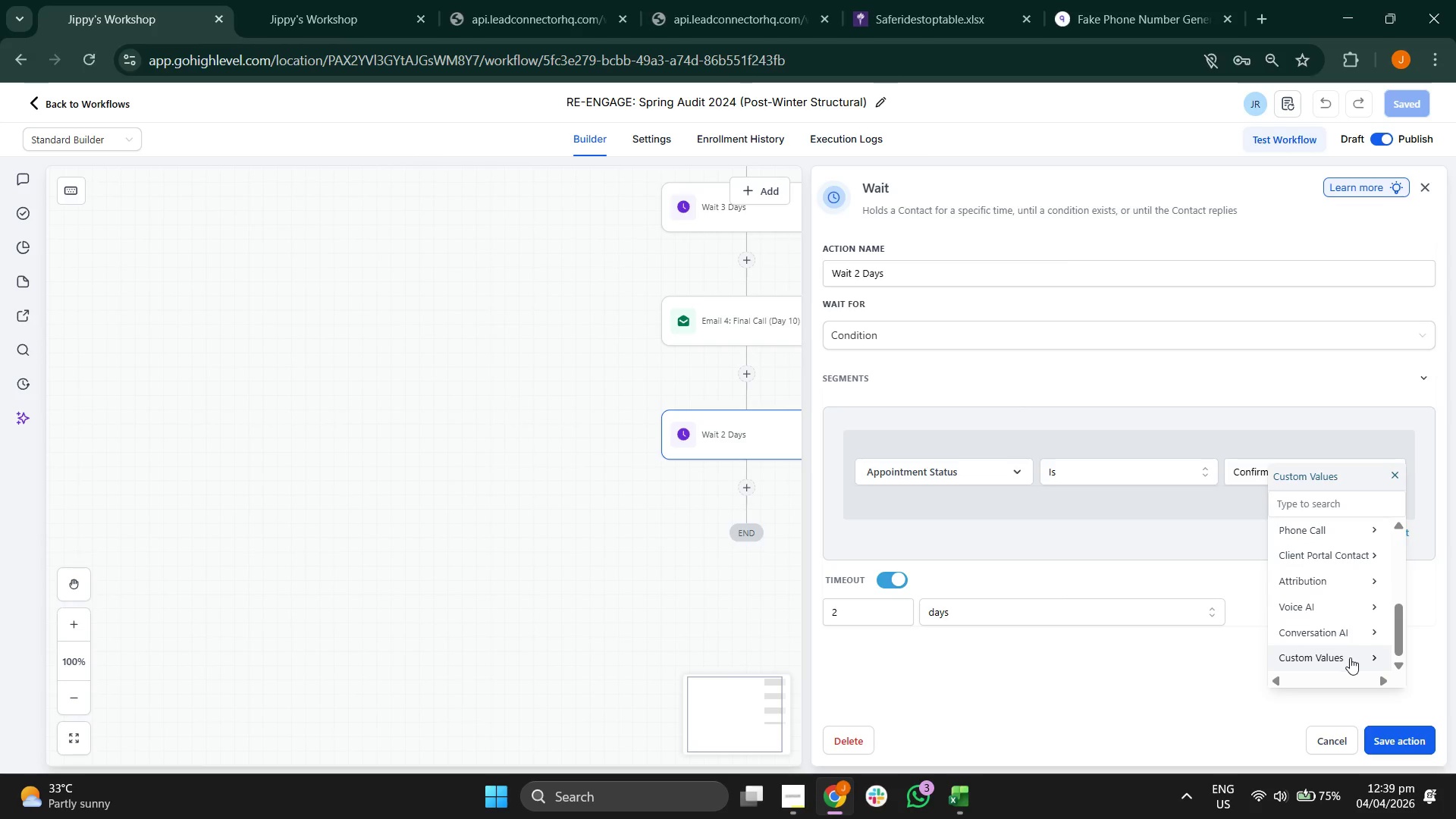 
left_click([1350, 657])
 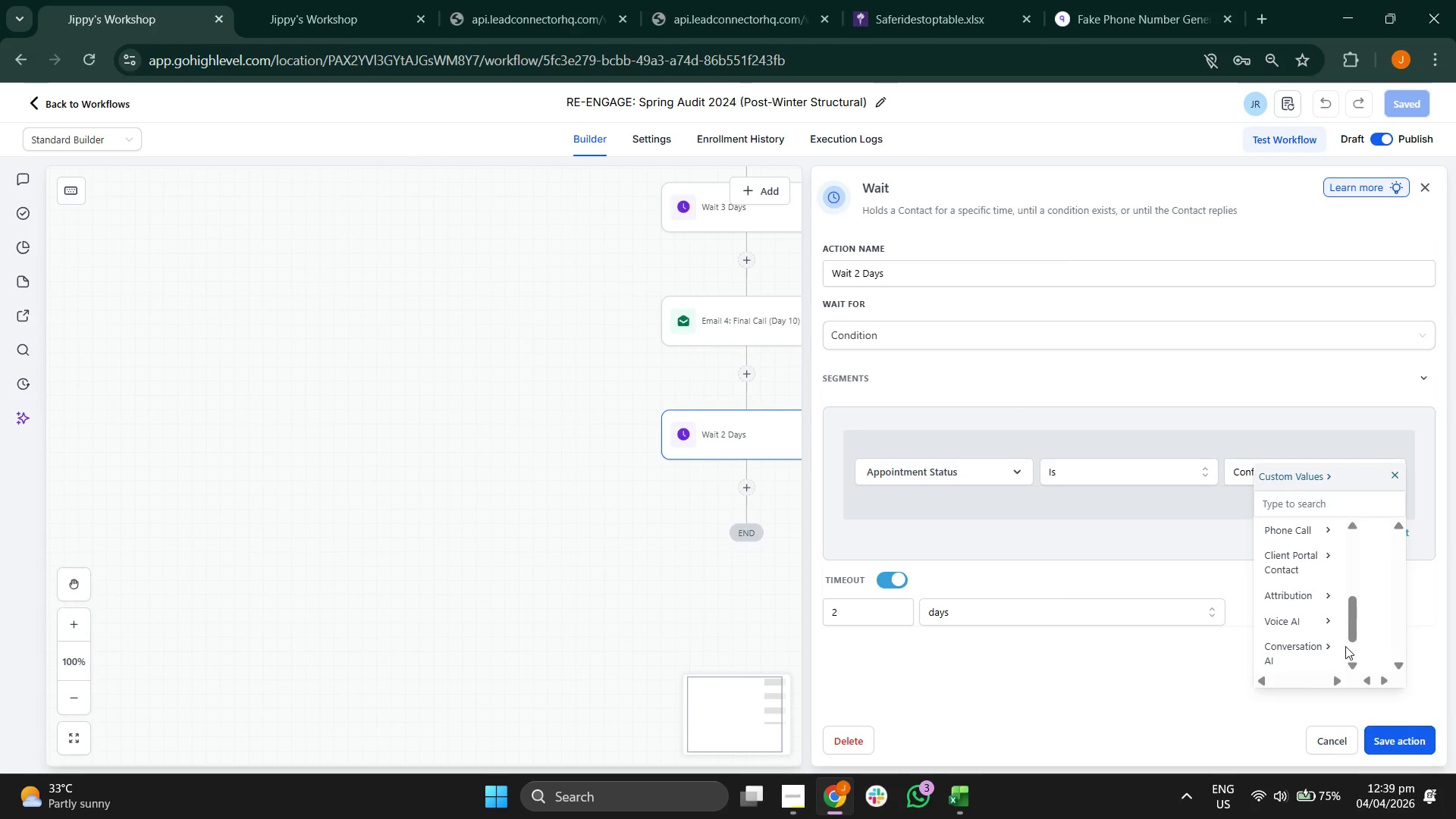 
mouse_move([1307, 602])
 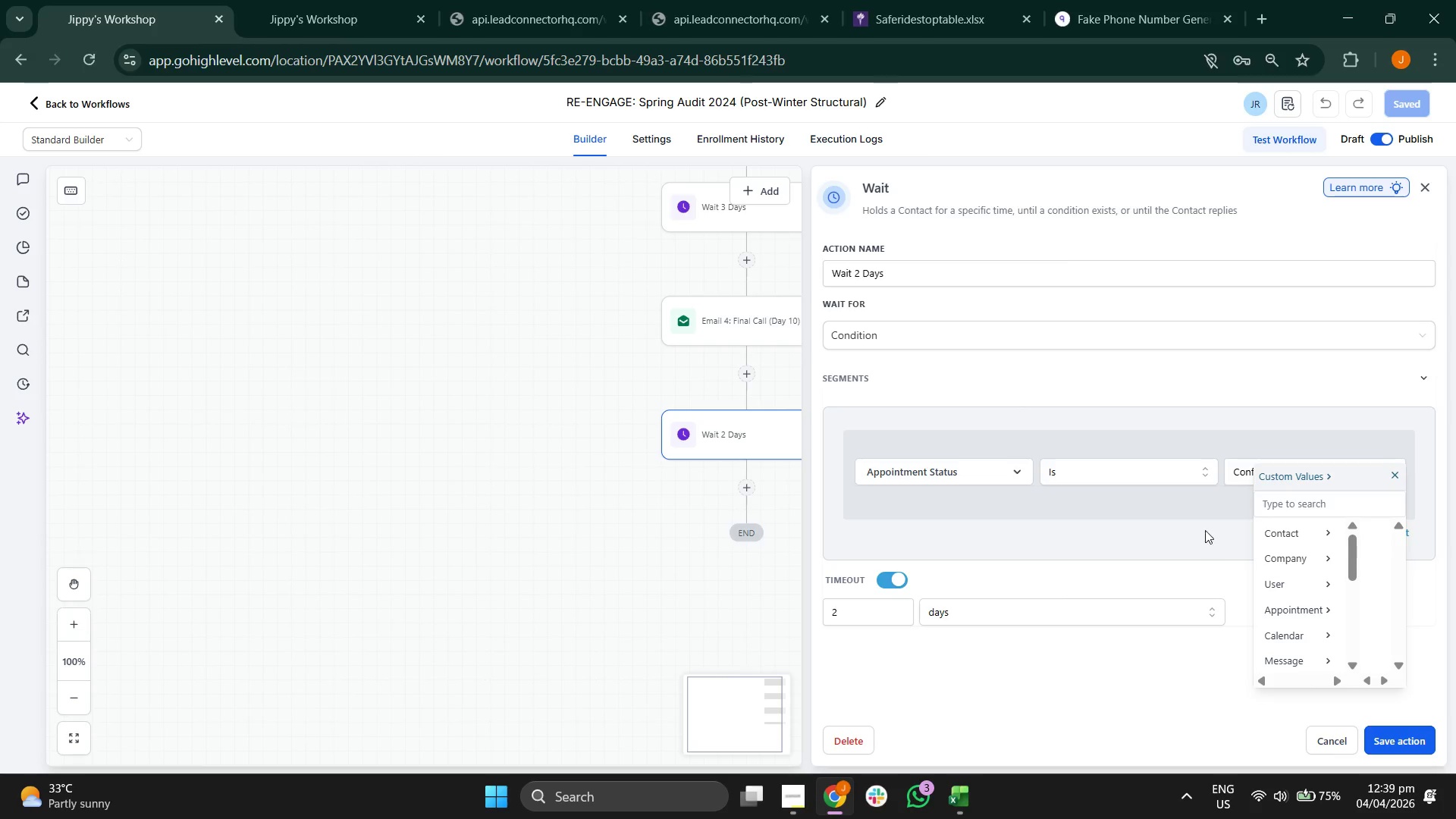 
left_click([1205, 523])
 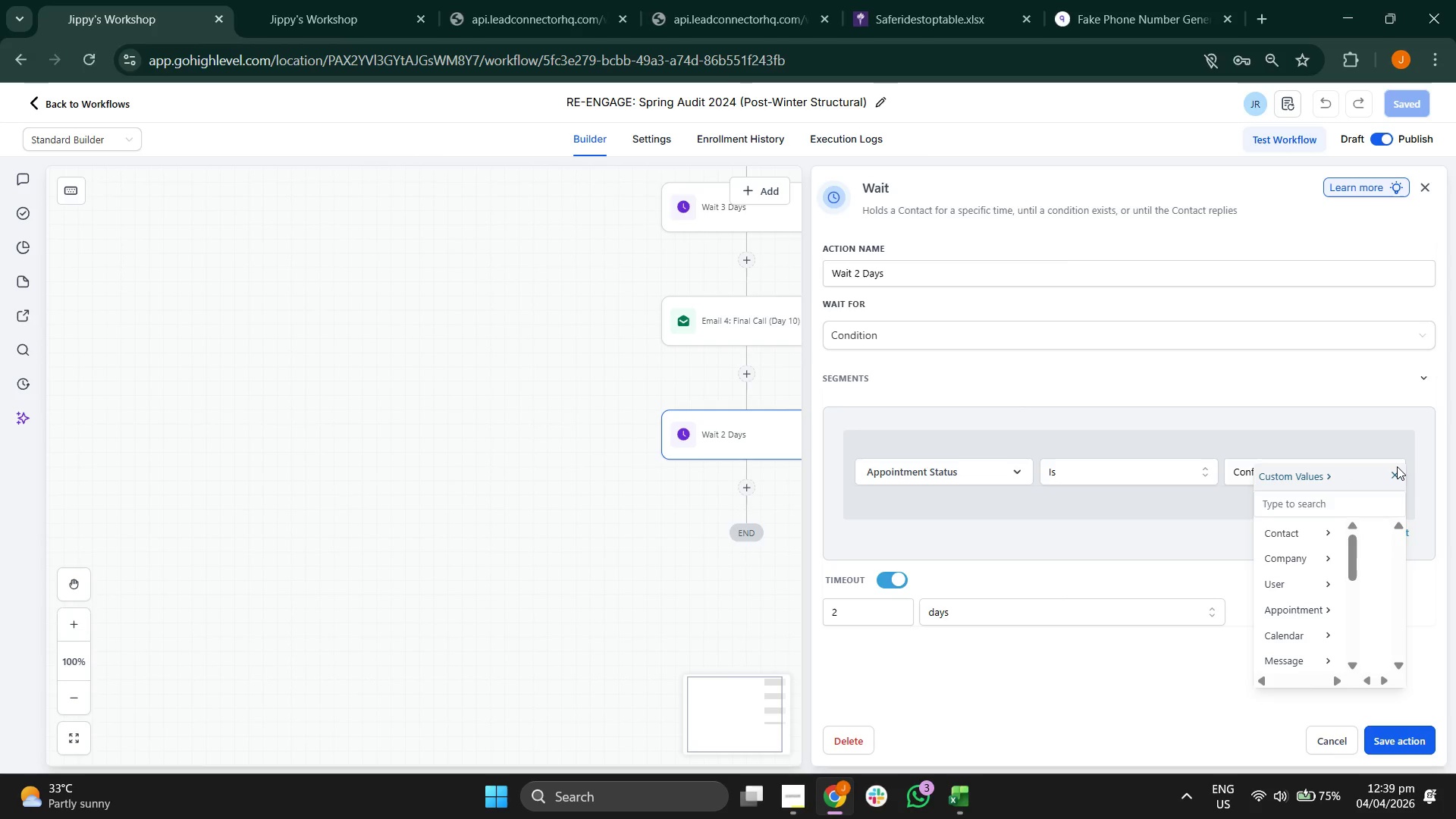 
left_click([1397, 472])
 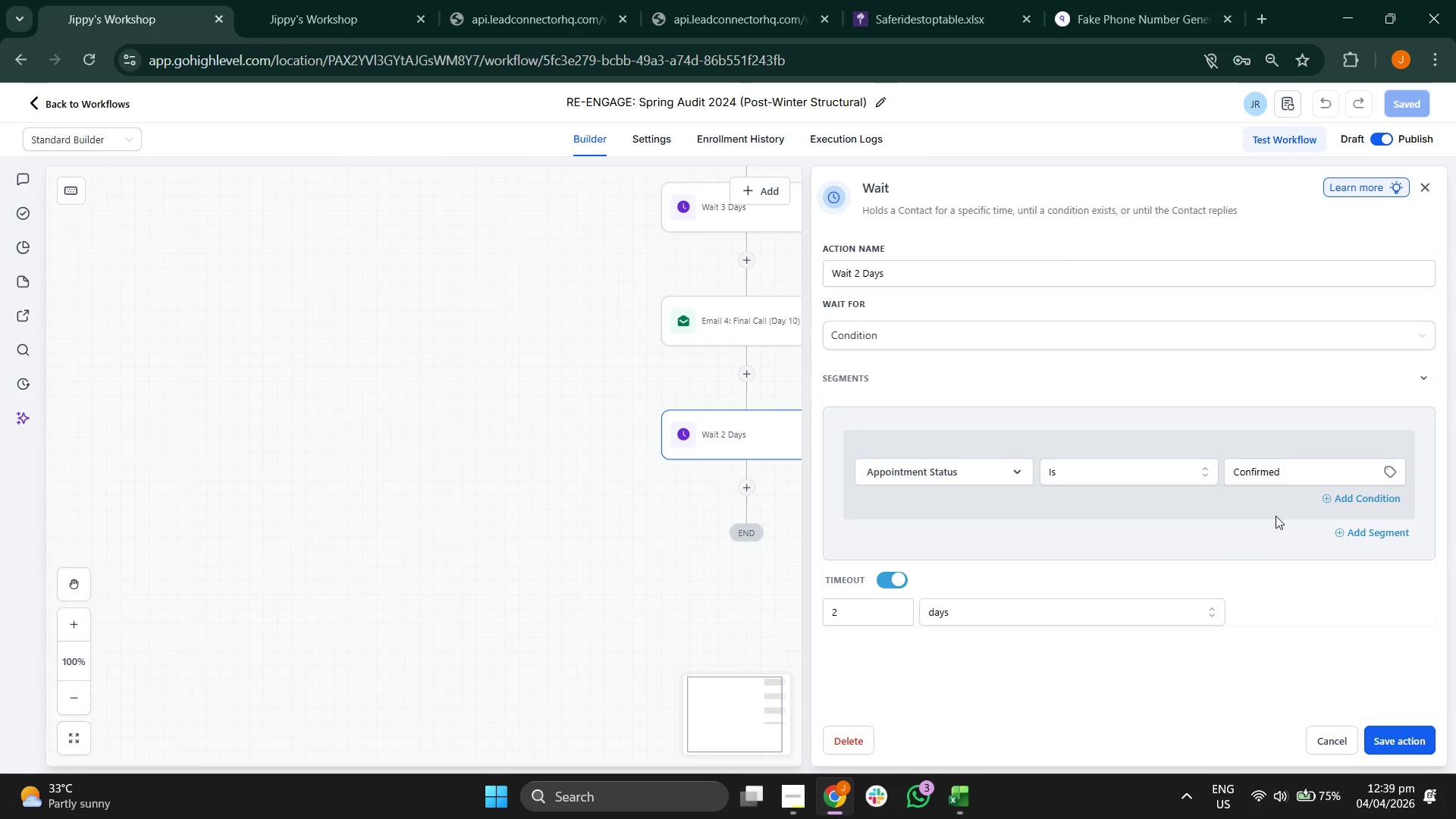 
wait(6.08)
 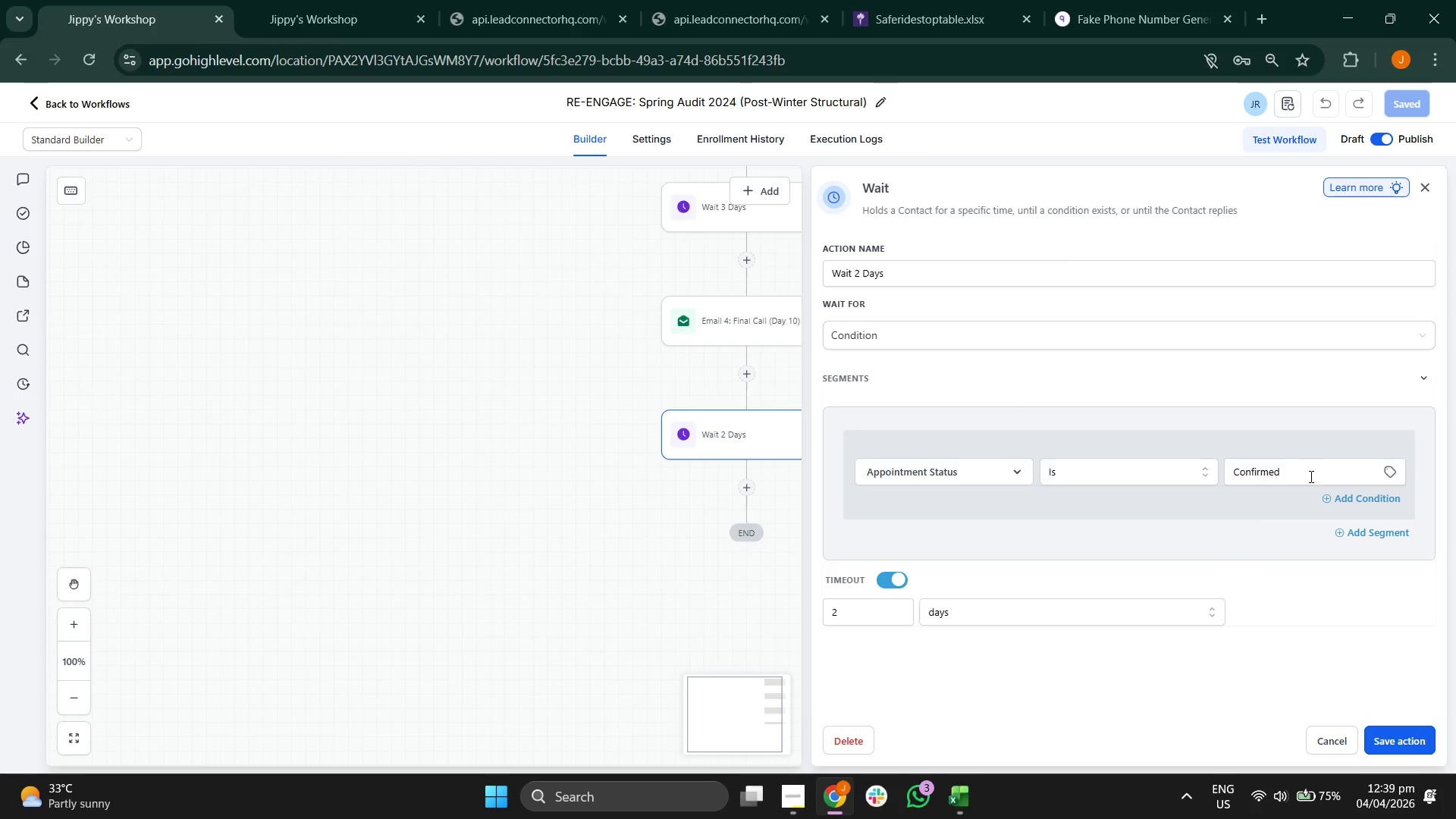 
left_click([1387, 469])
 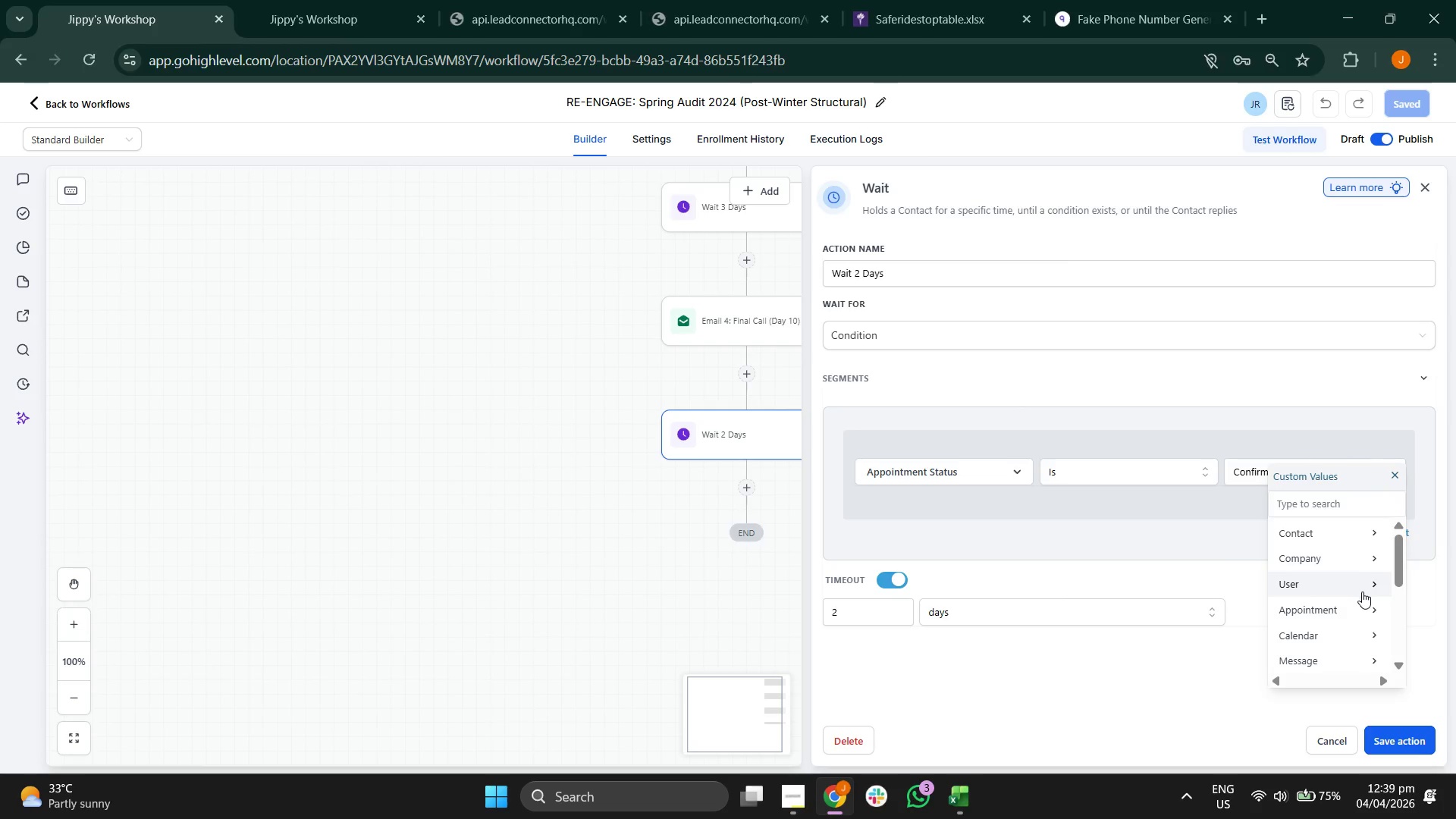 
left_click([1360, 600])
 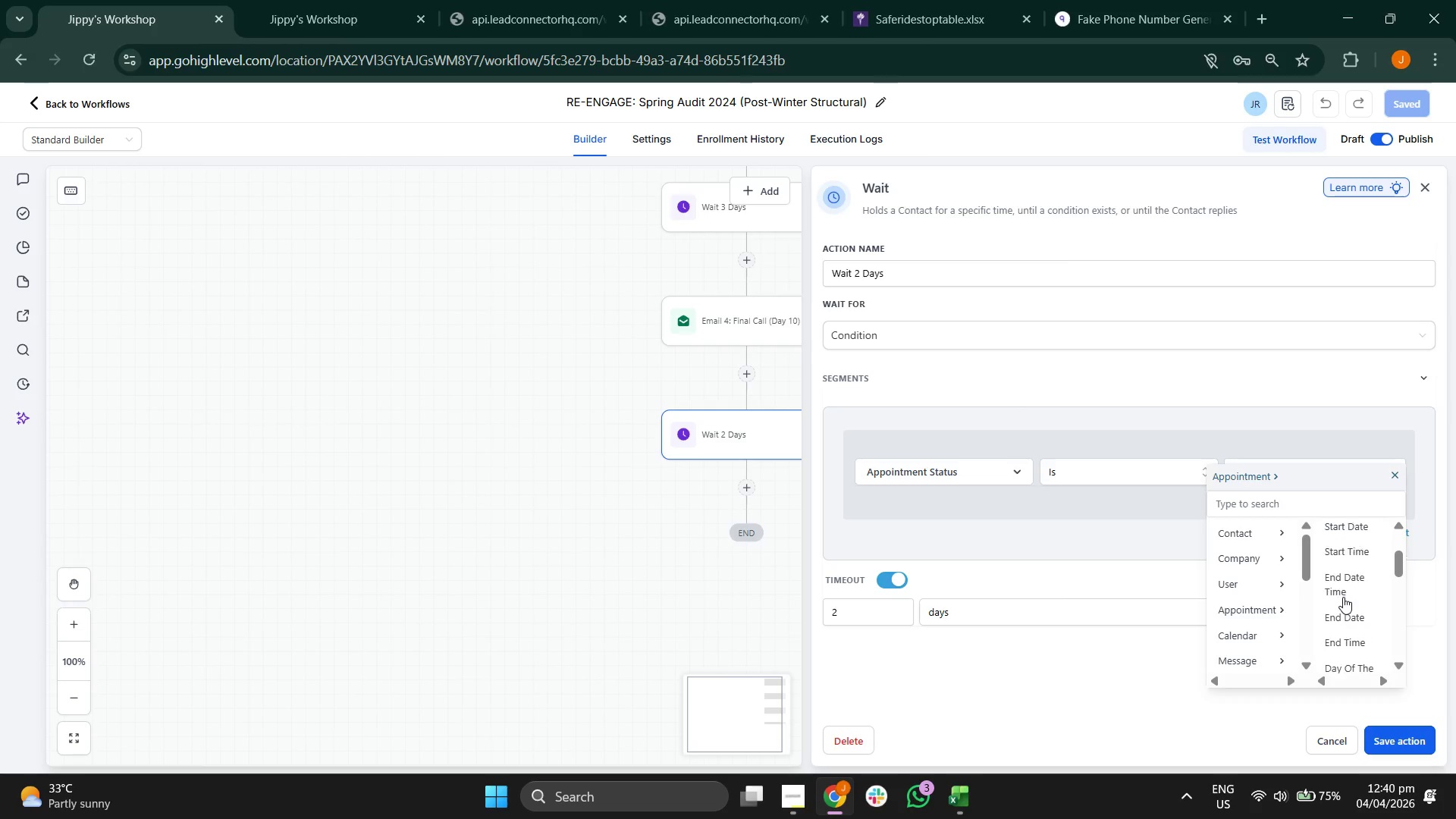 
left_click([1262, 632])
 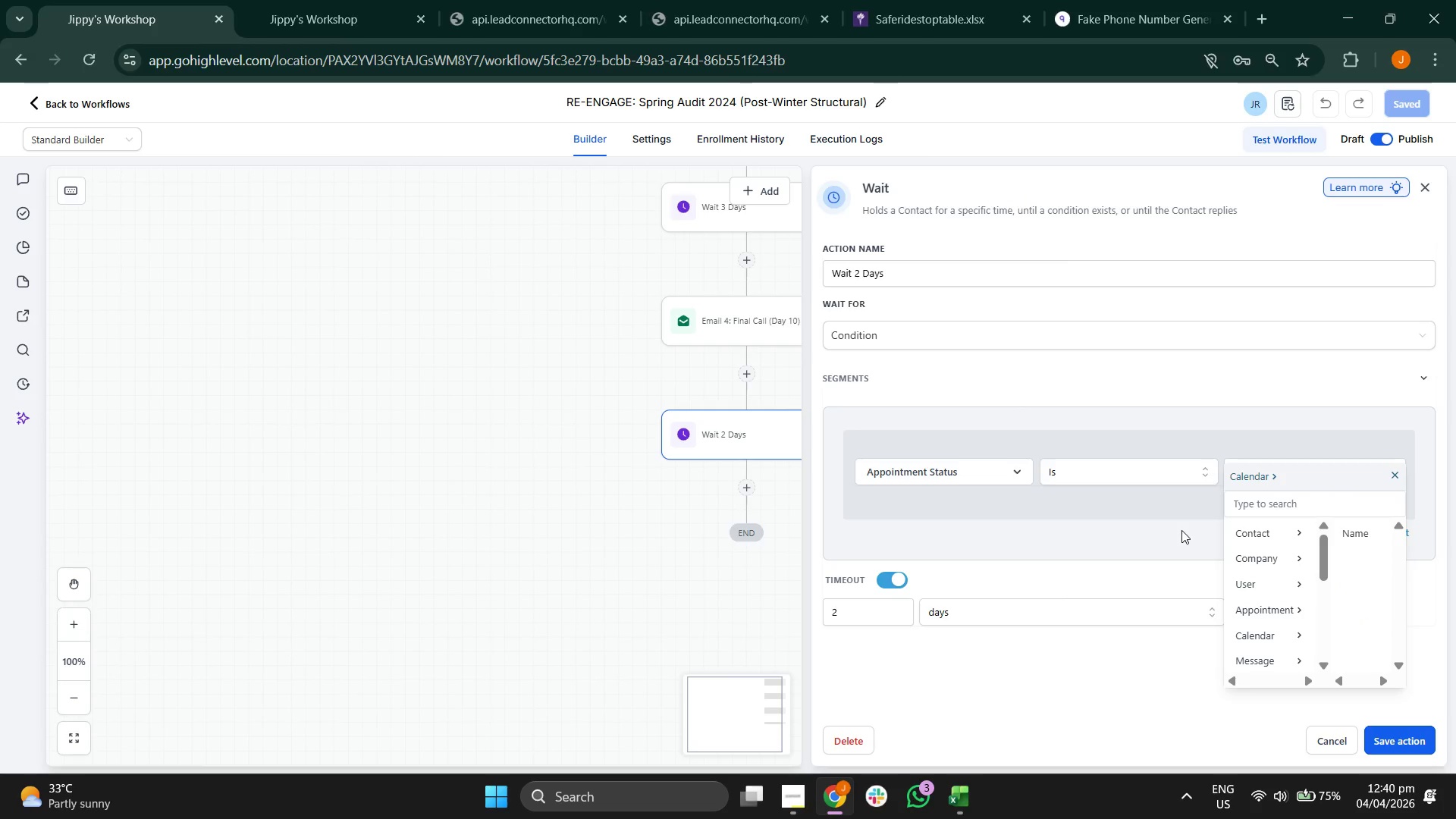 
wait(7.33)
 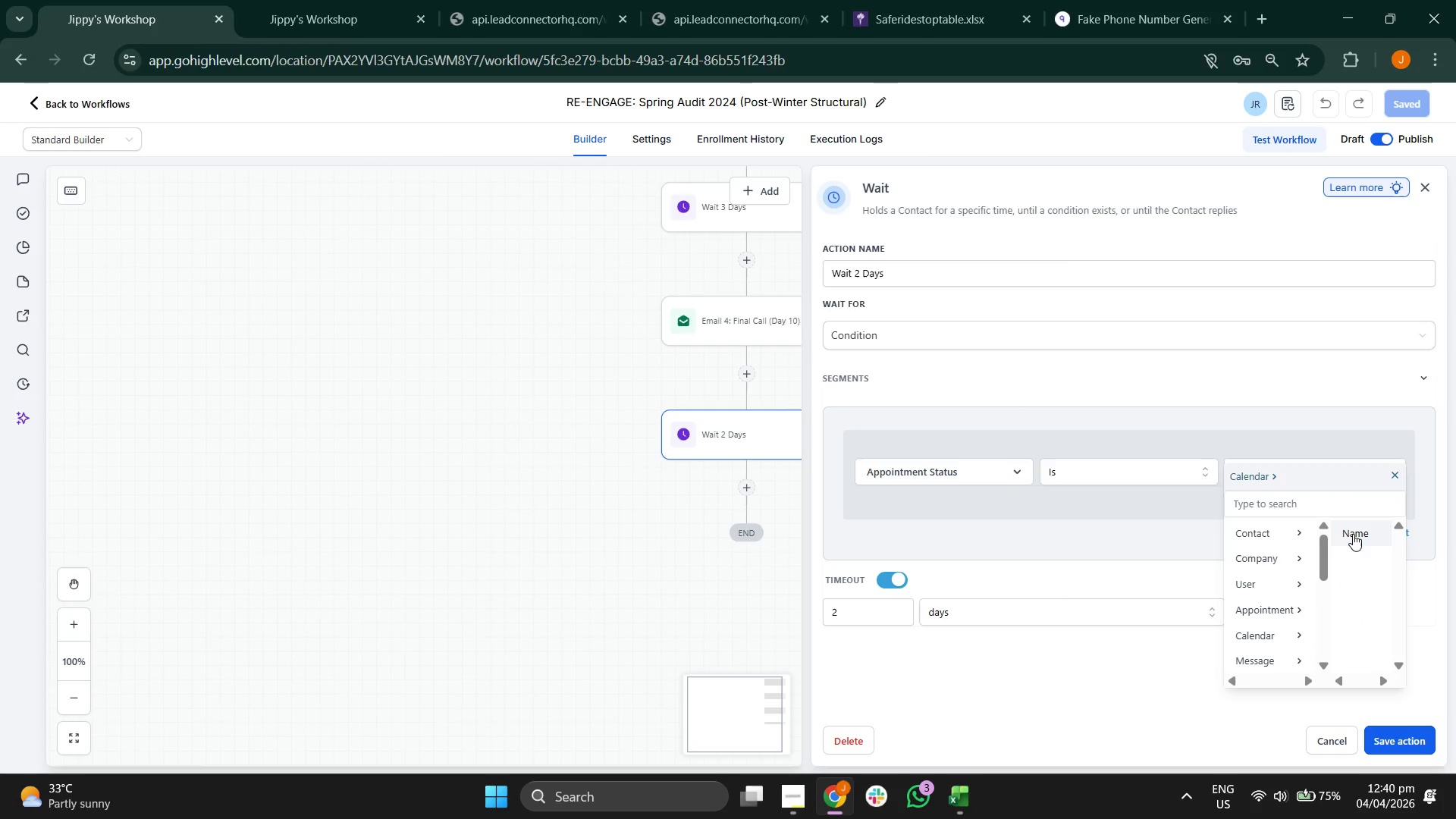 
left_click([1372, 540])
 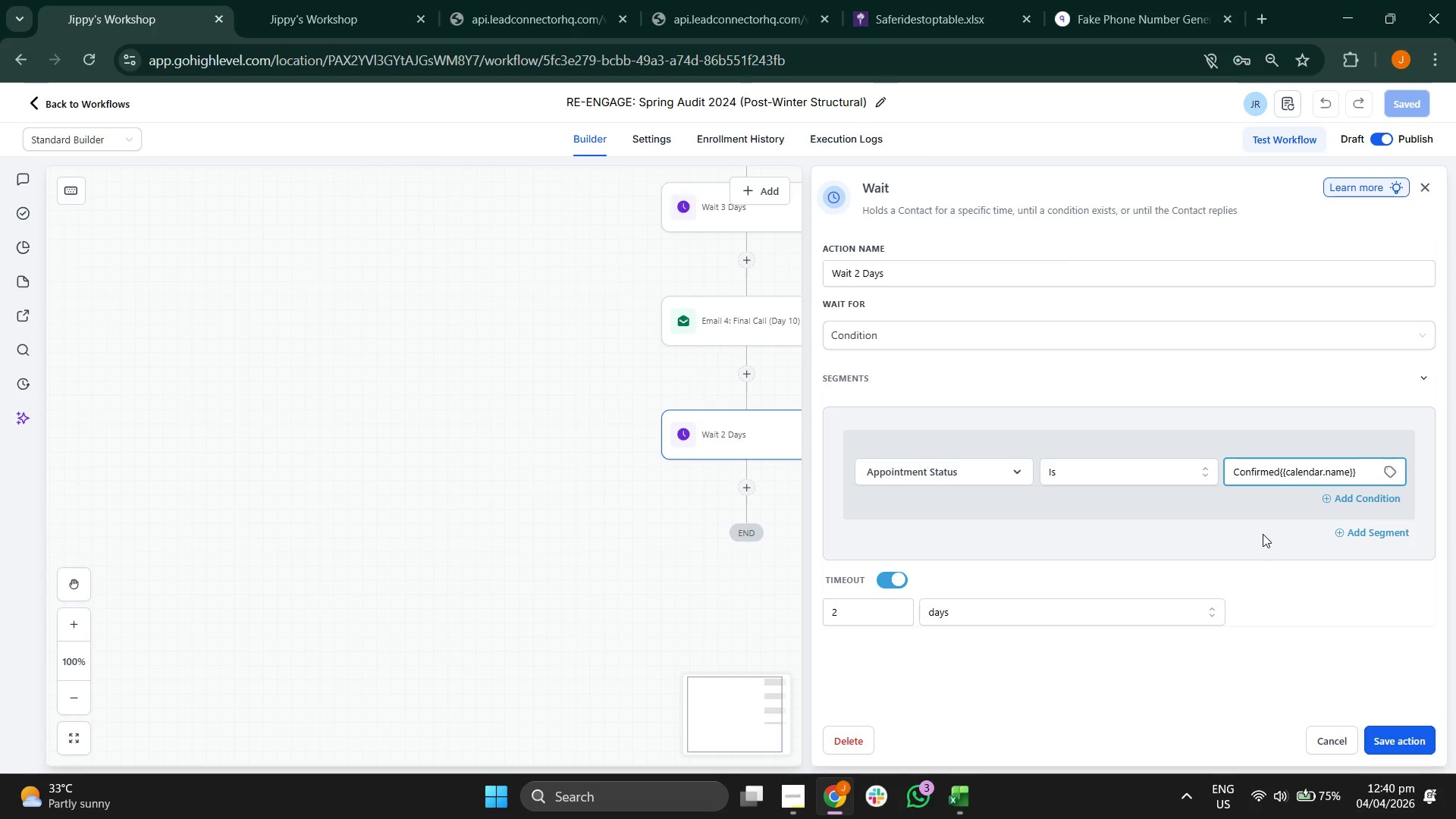 
wait(10.26)
 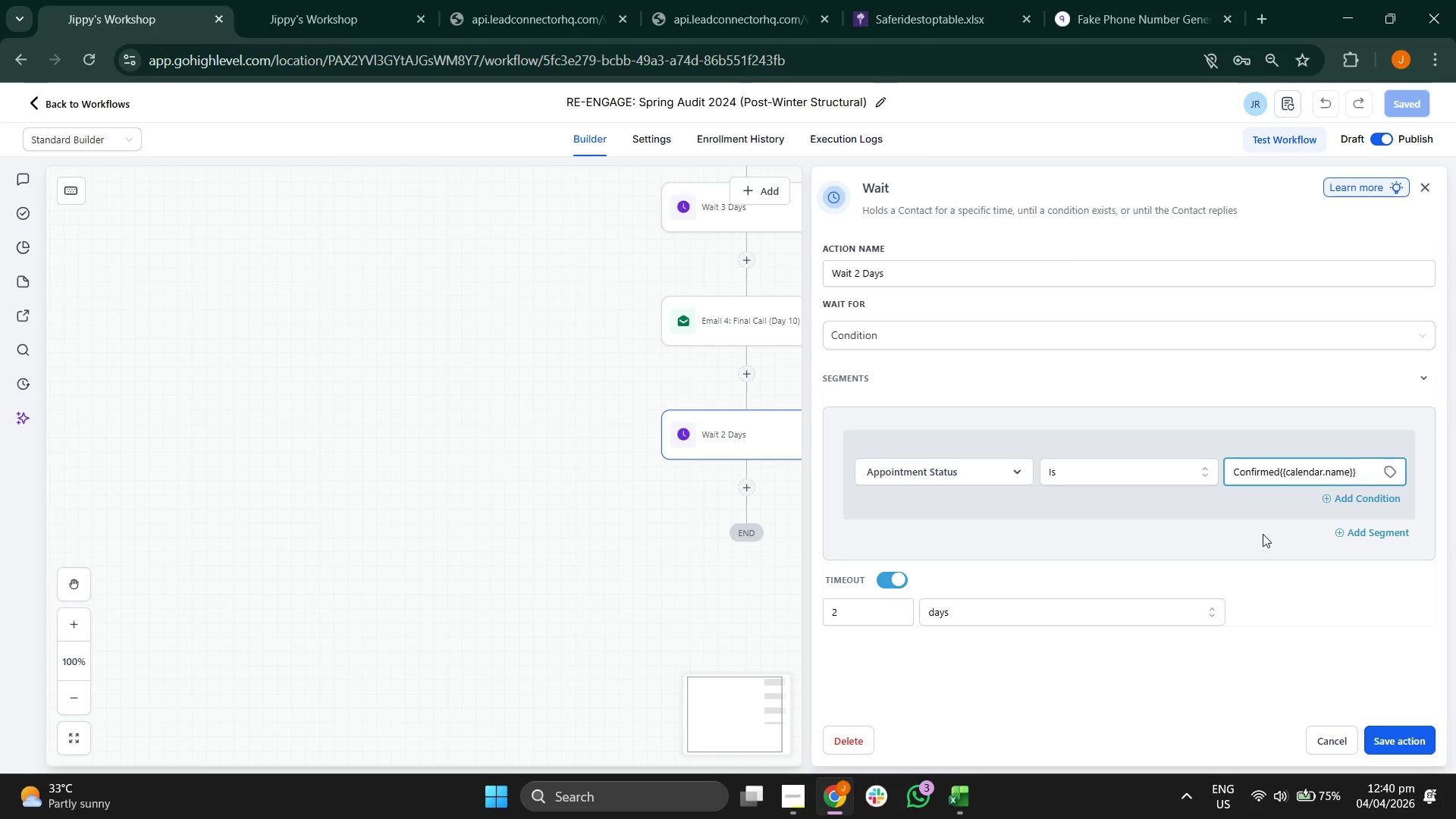 
left_click([1429, 744])
 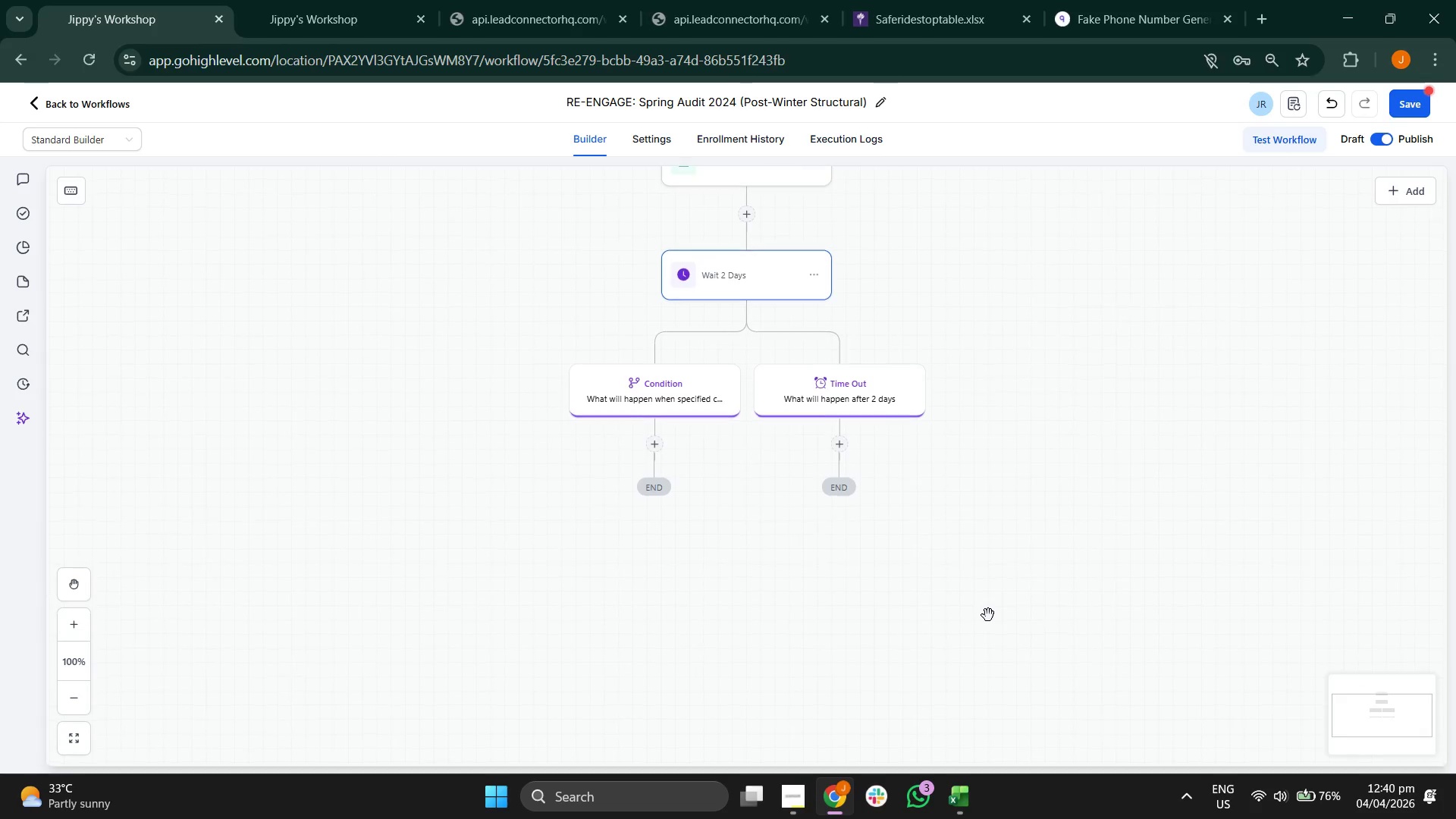 
wait(9.72)
 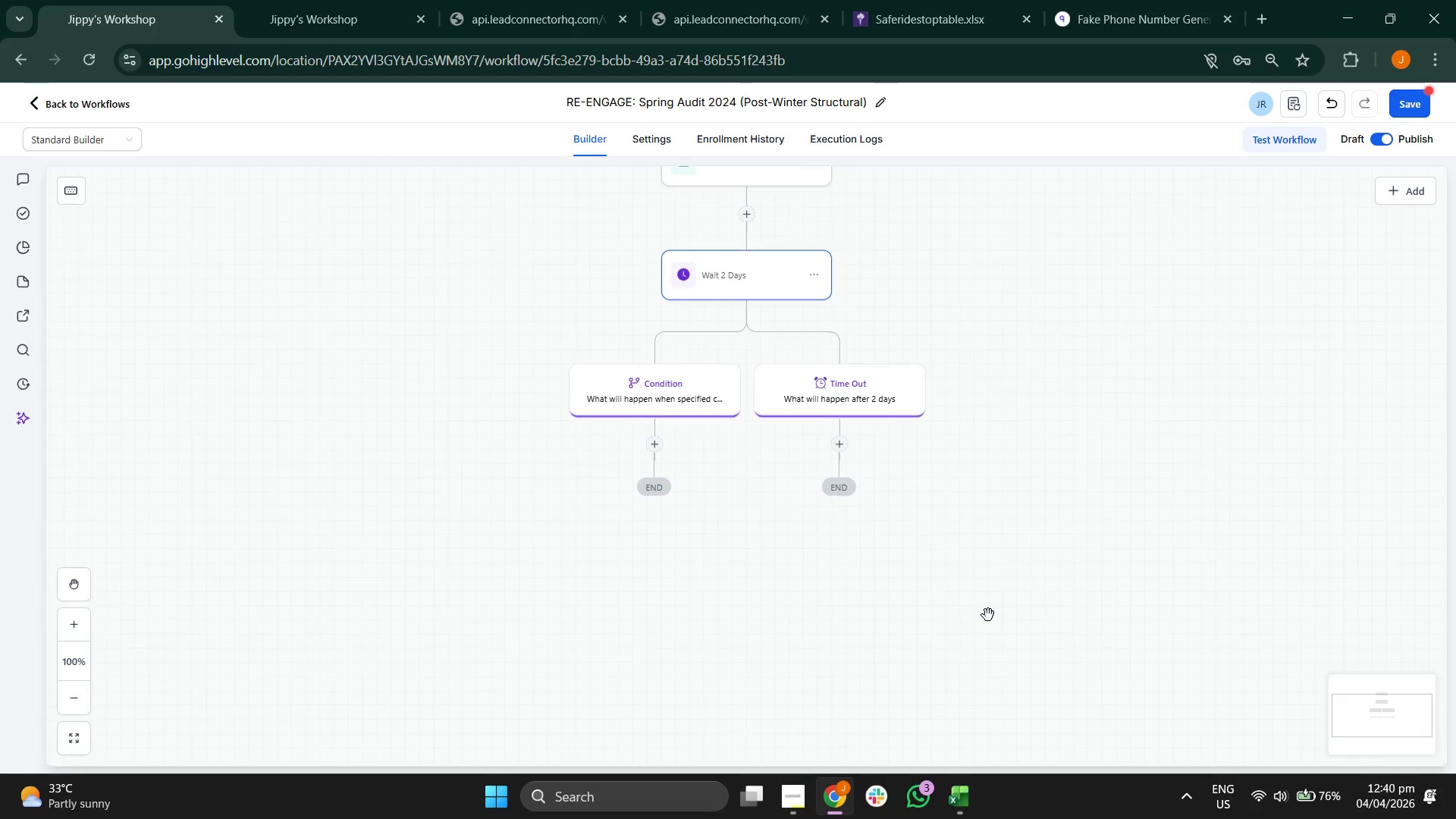 
mouse_move([648, 392])
 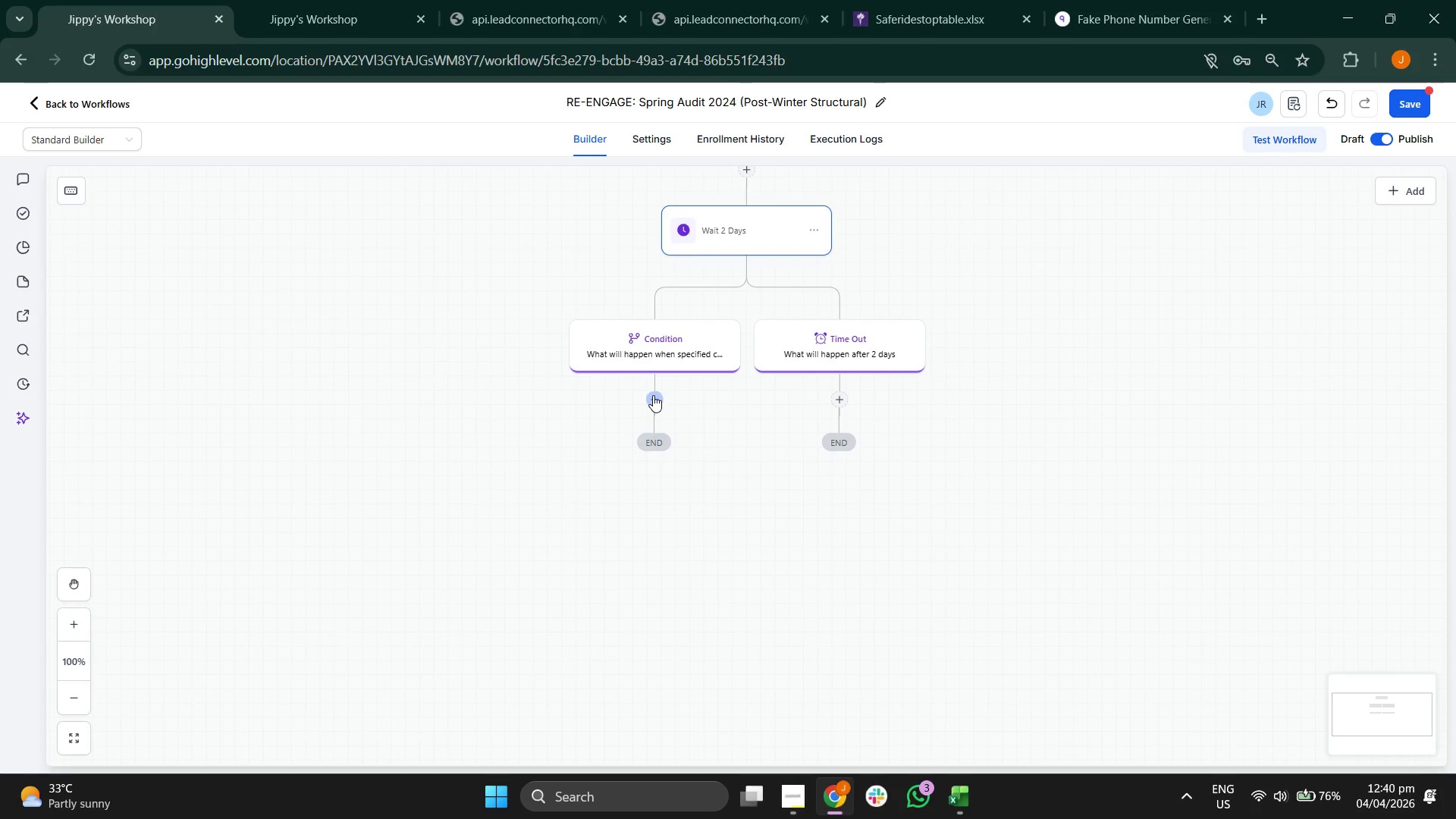 
left_click([653, 395])
 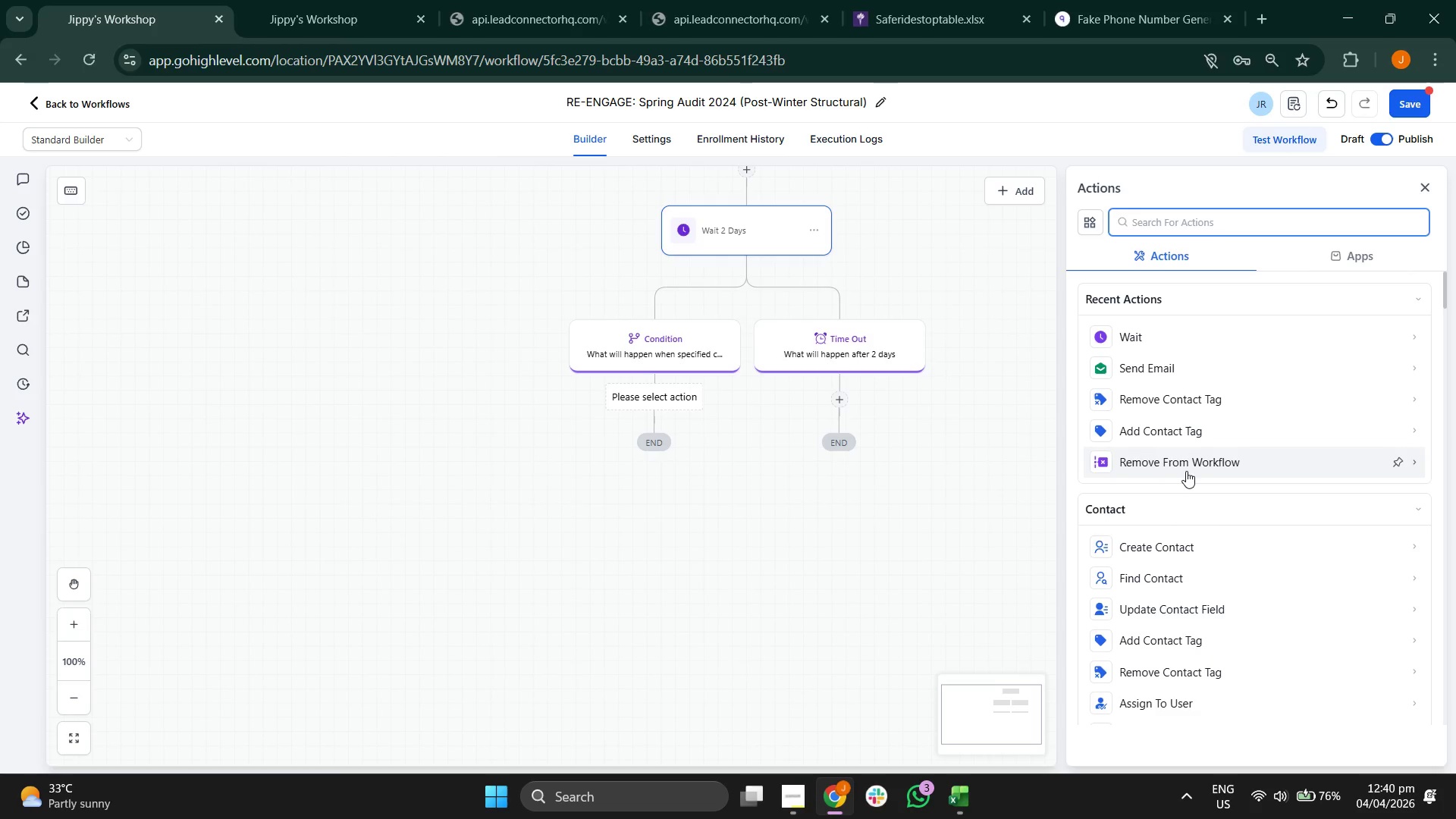 
left_click([1186, 471])
 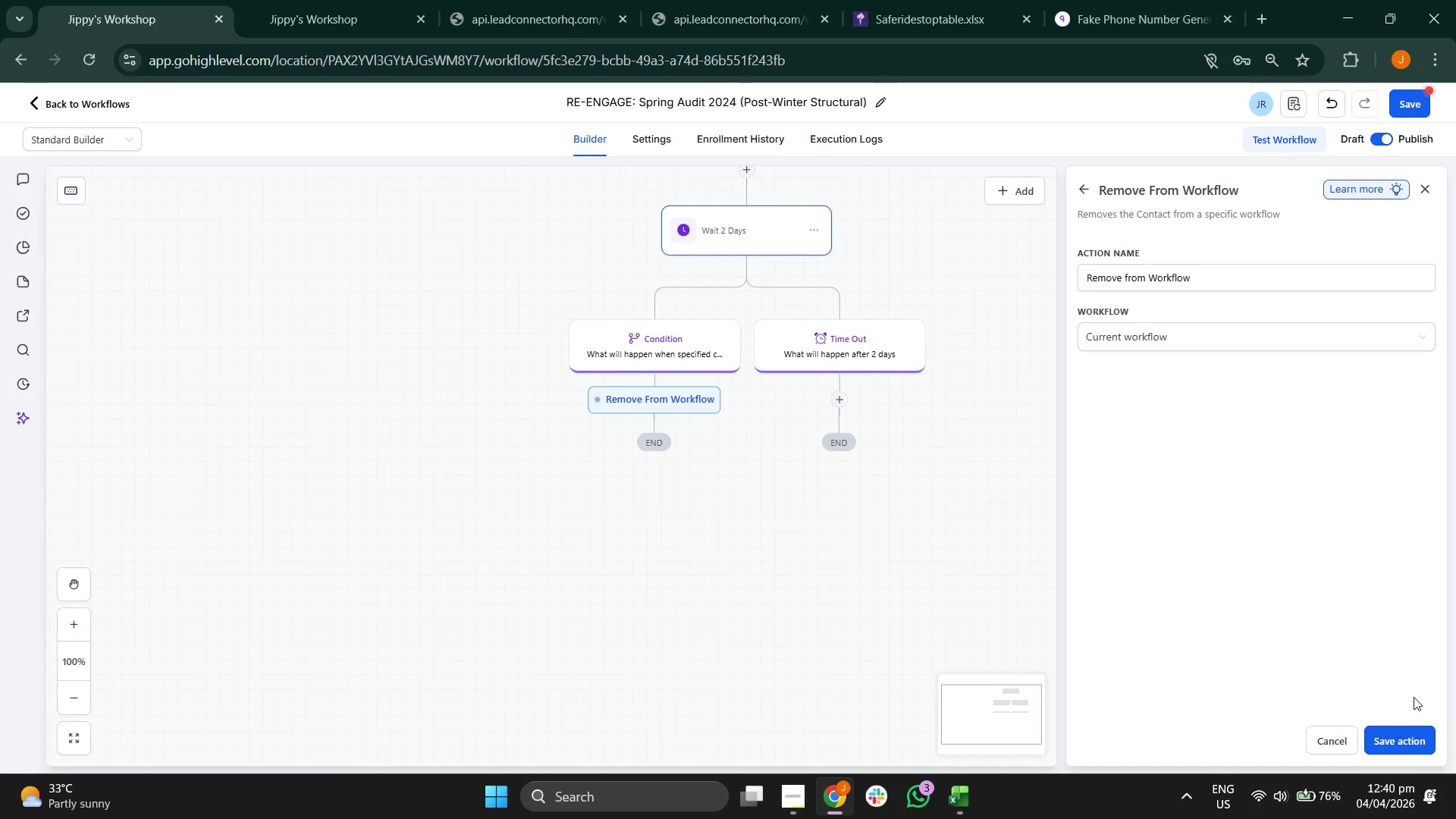 
left_click([1401, 739])
 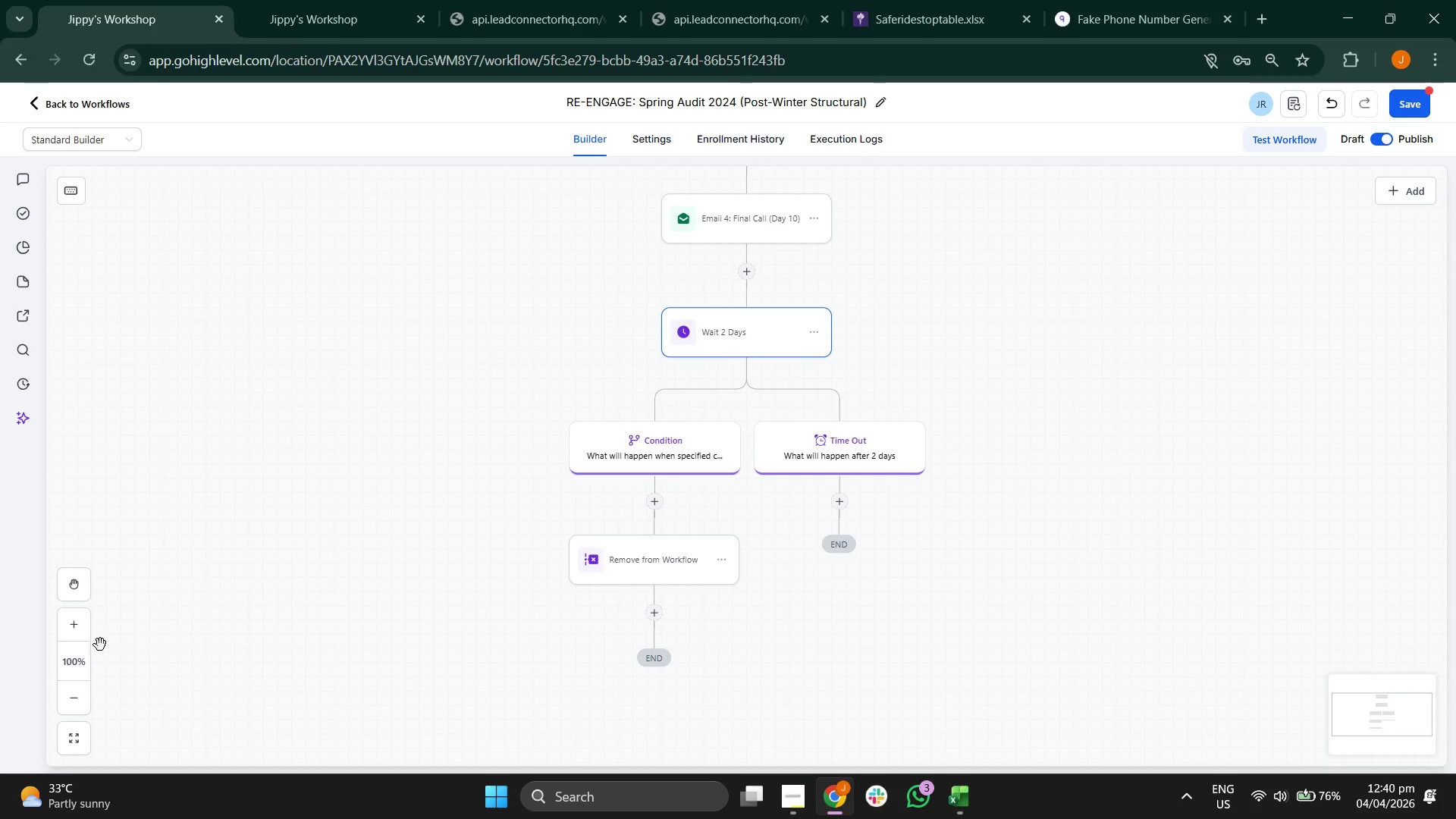 
wait(5.36)
 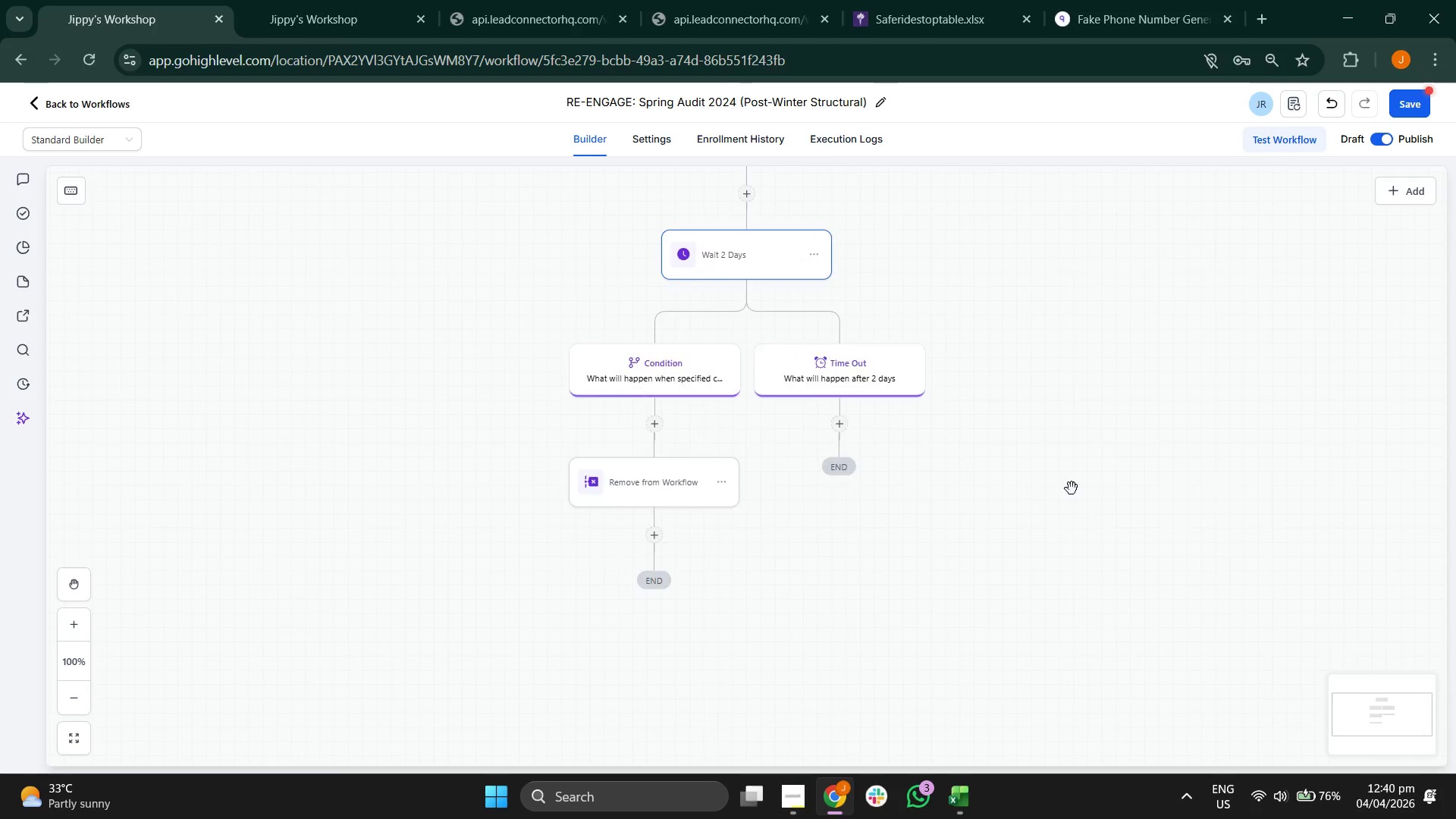 
double_click([75, 701])
 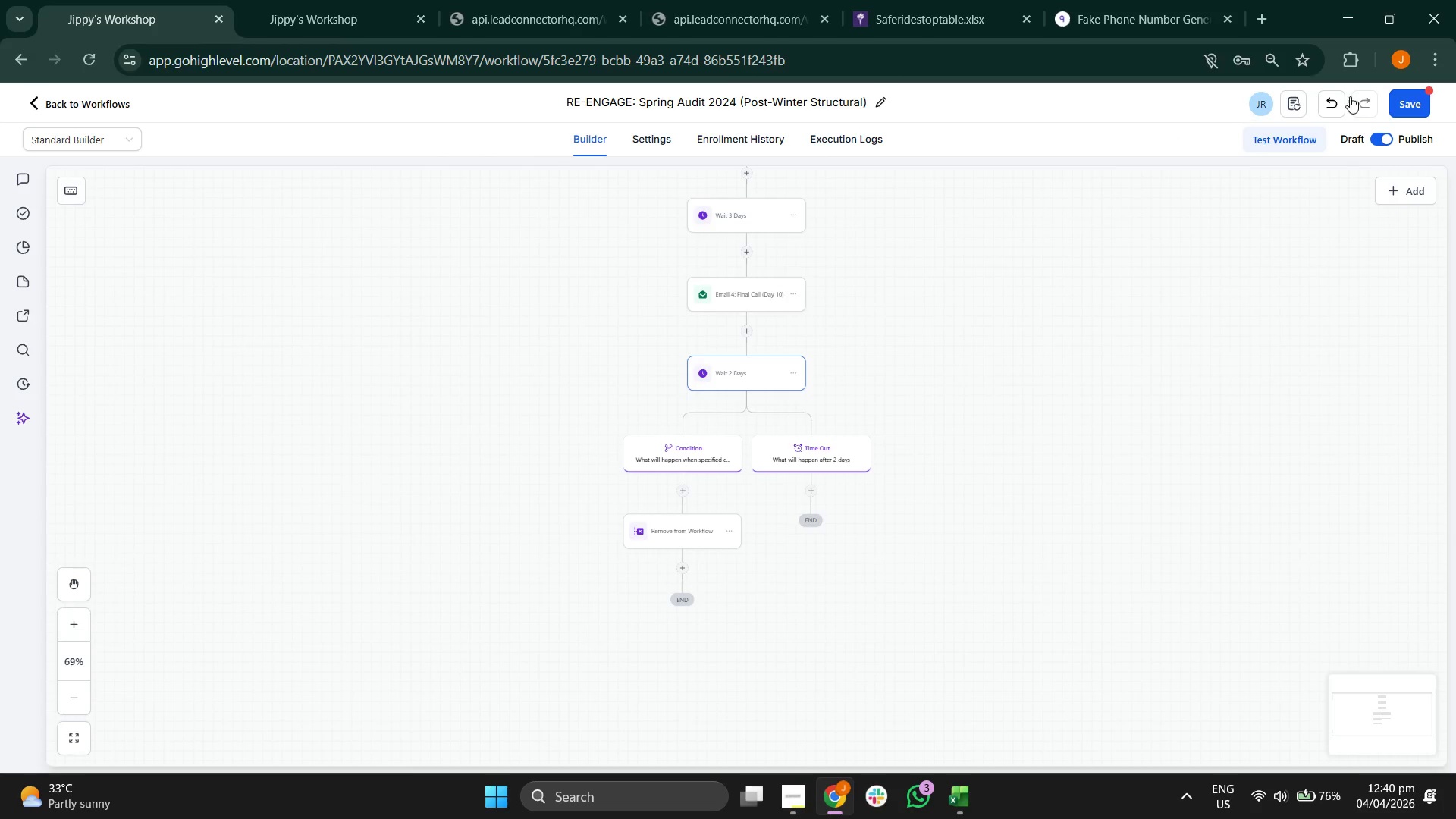 
left_click([1401, 97])
 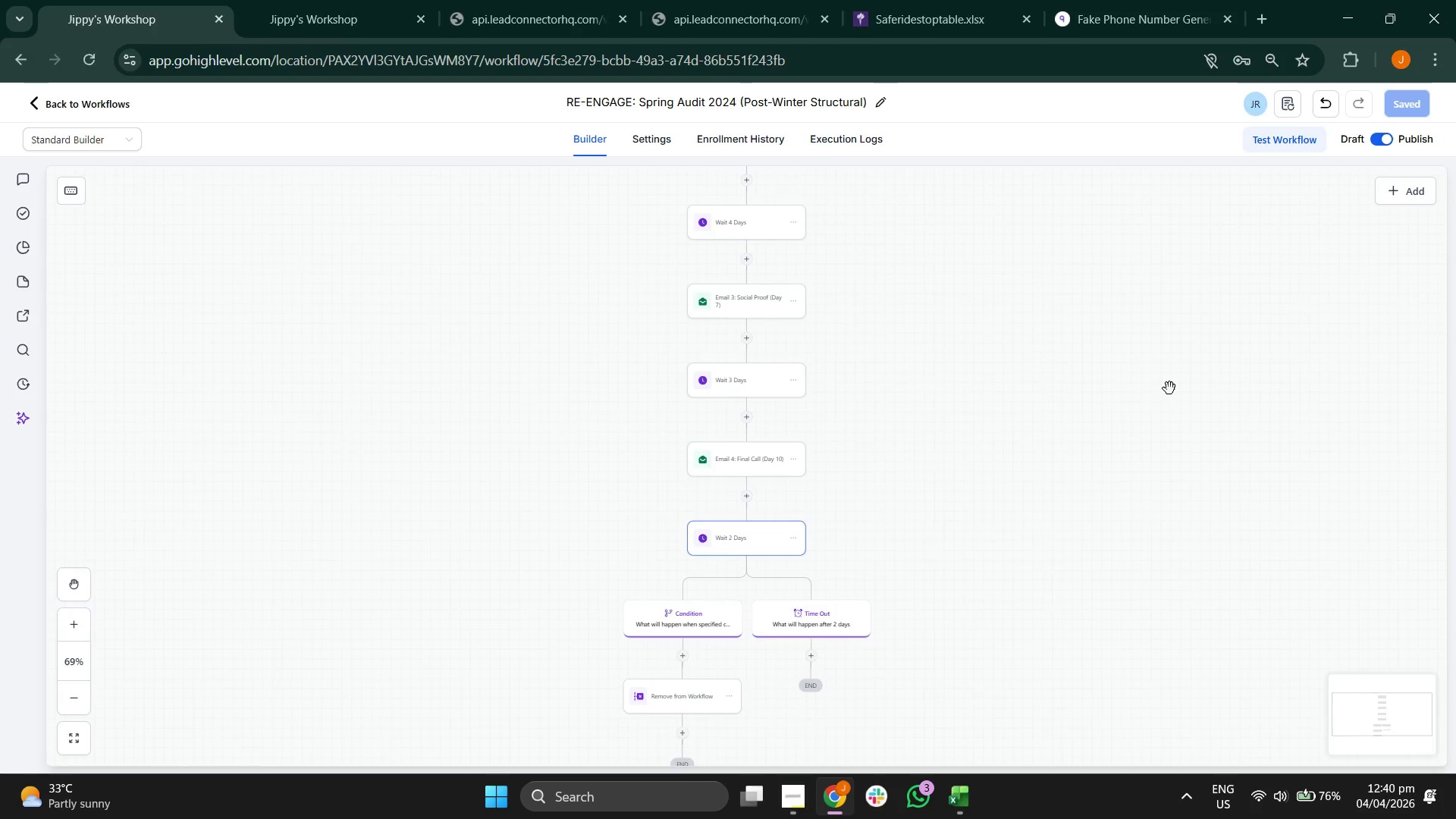 
wait(13.92)
 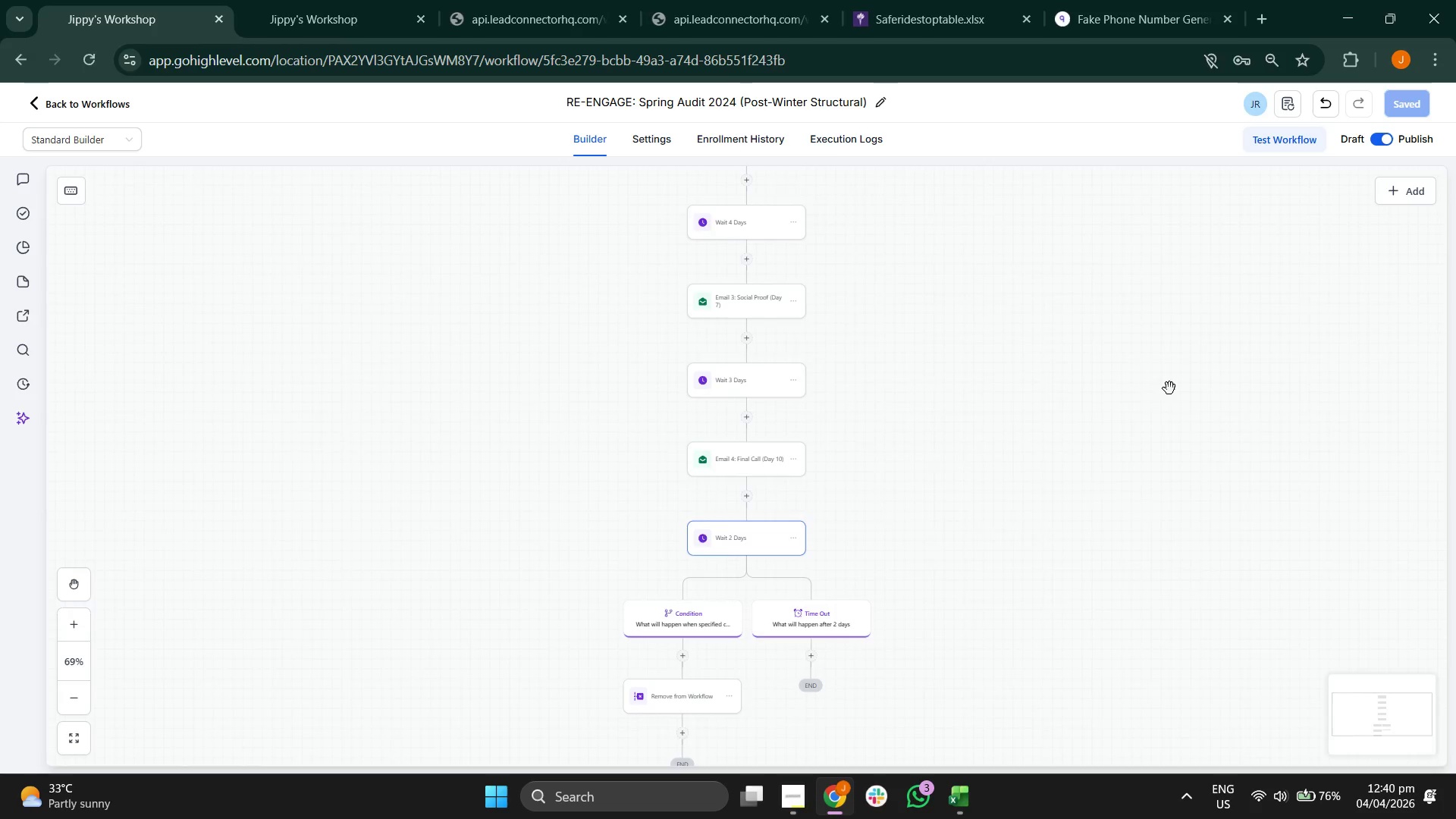 
left_click([670, 136])
 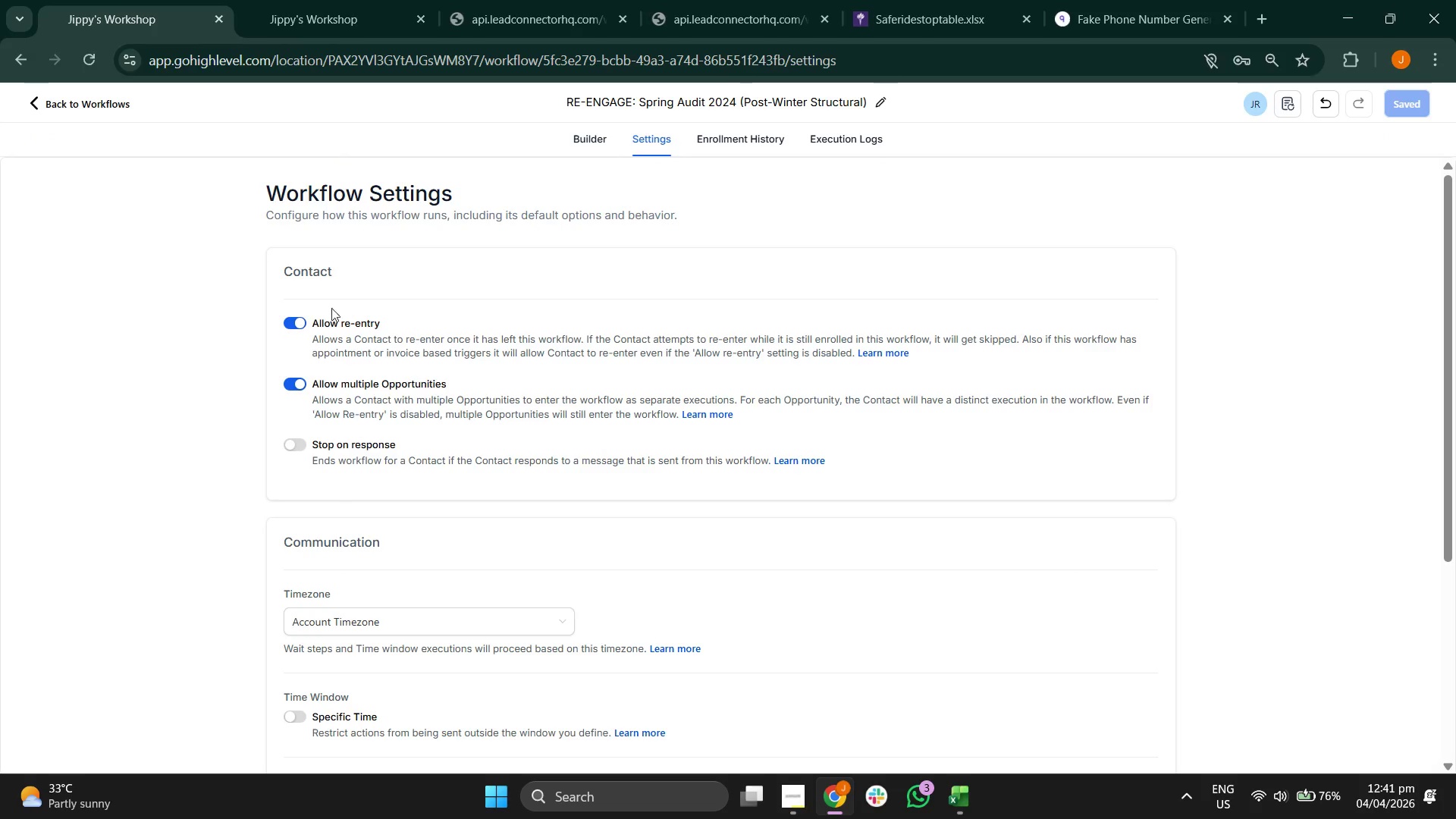 
left_click([302, 321])
 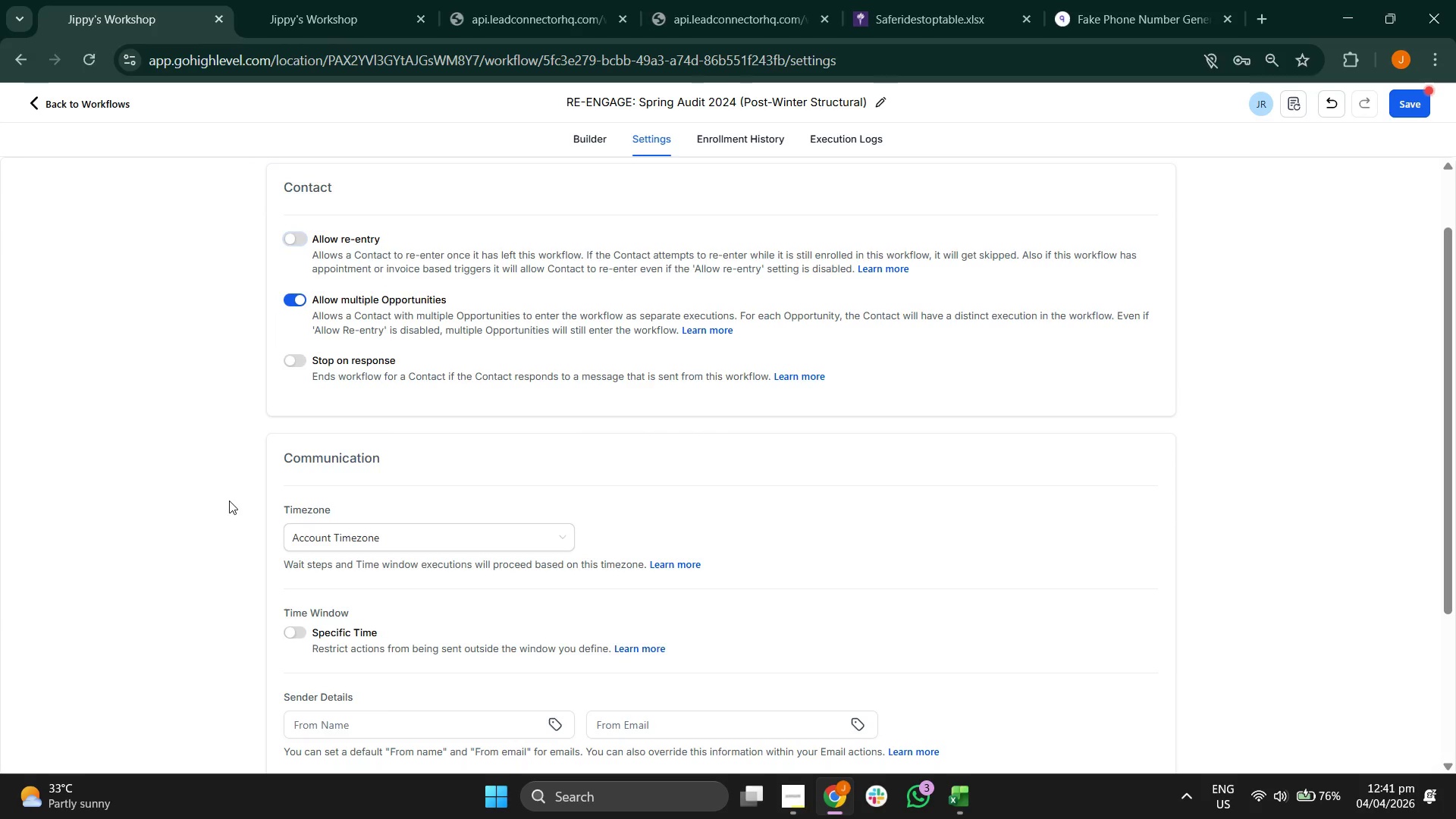 
wait(5.97)
 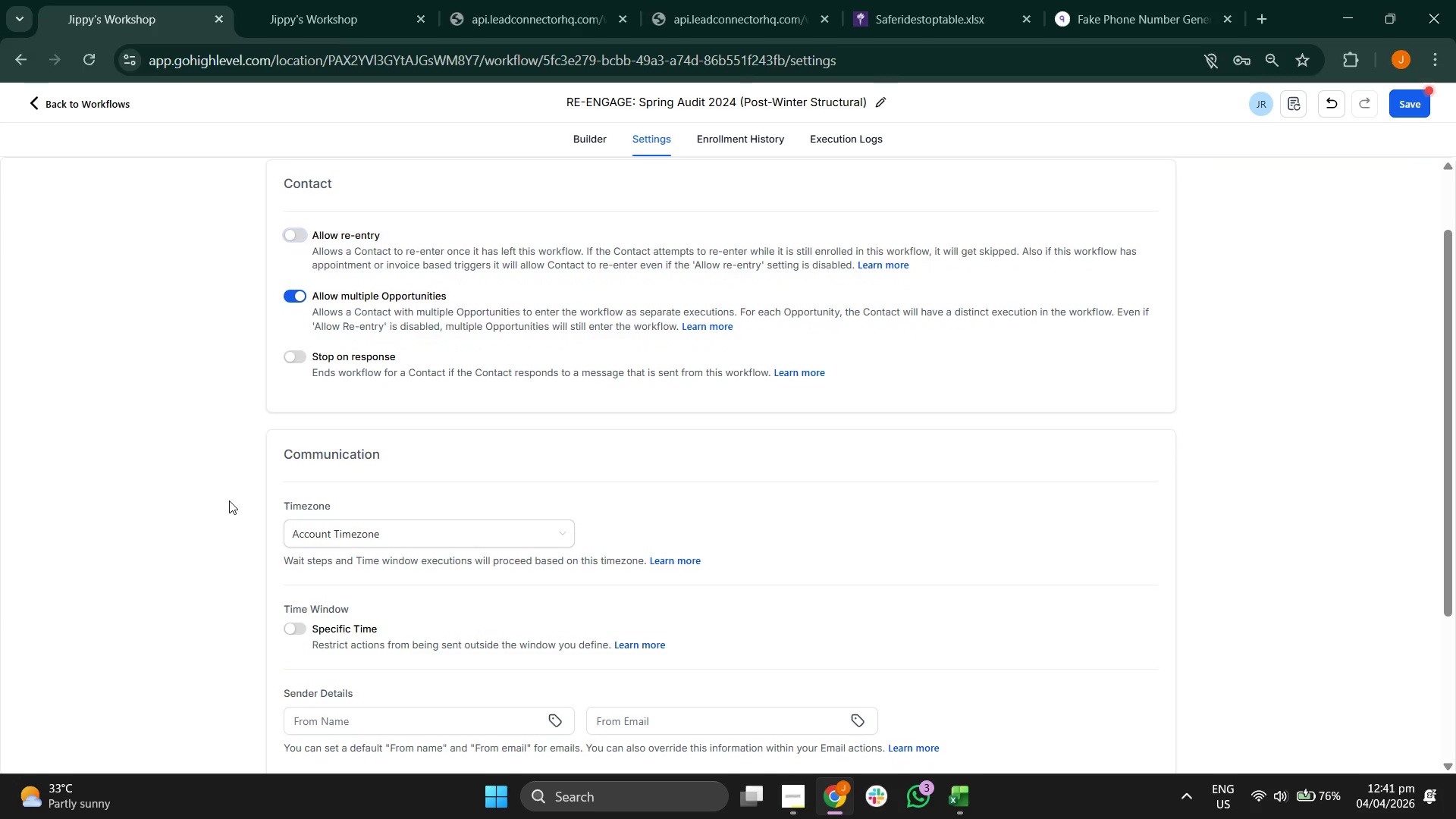 
left_click([292, 359])
 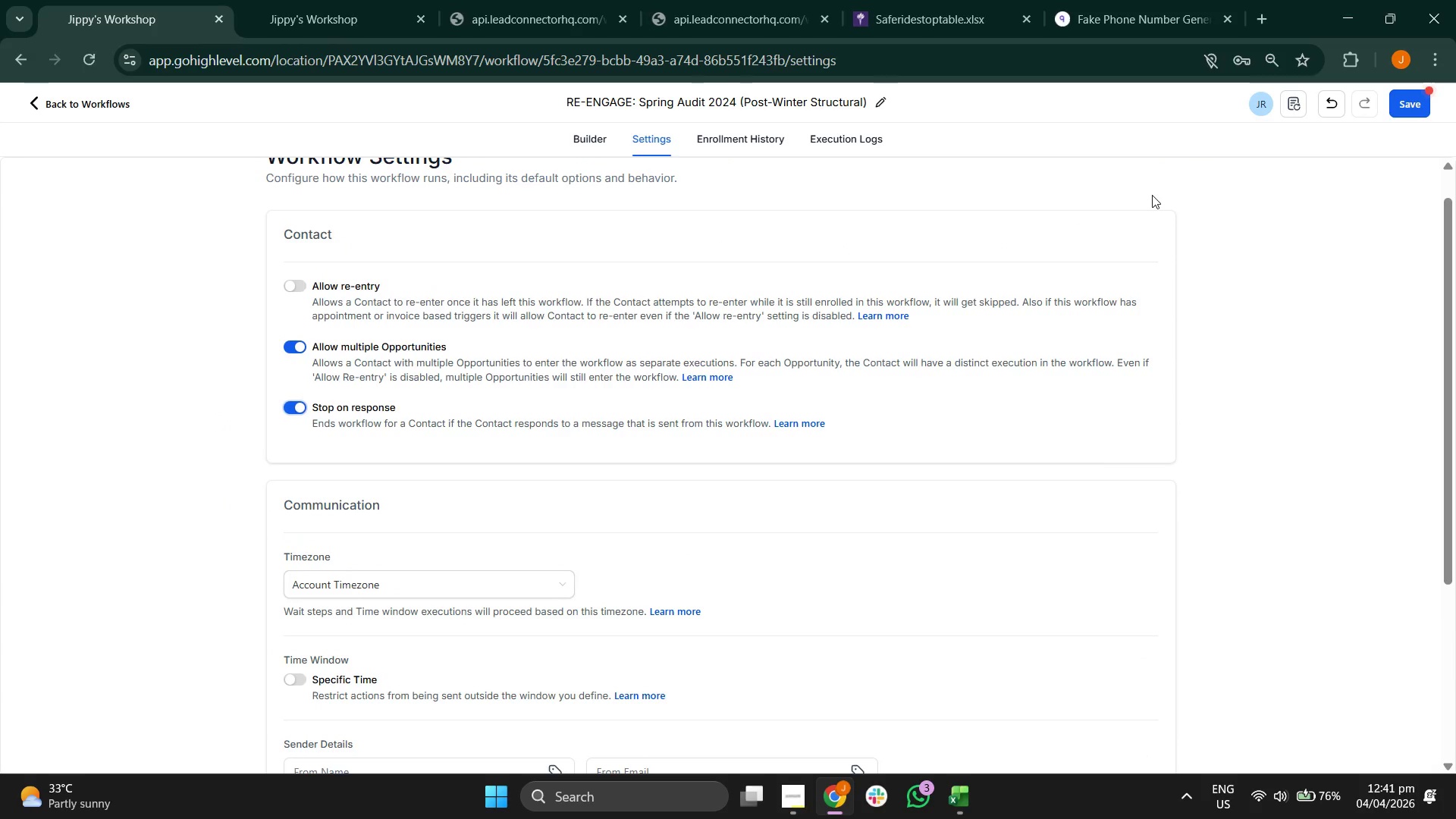 
wait(6.3)
 